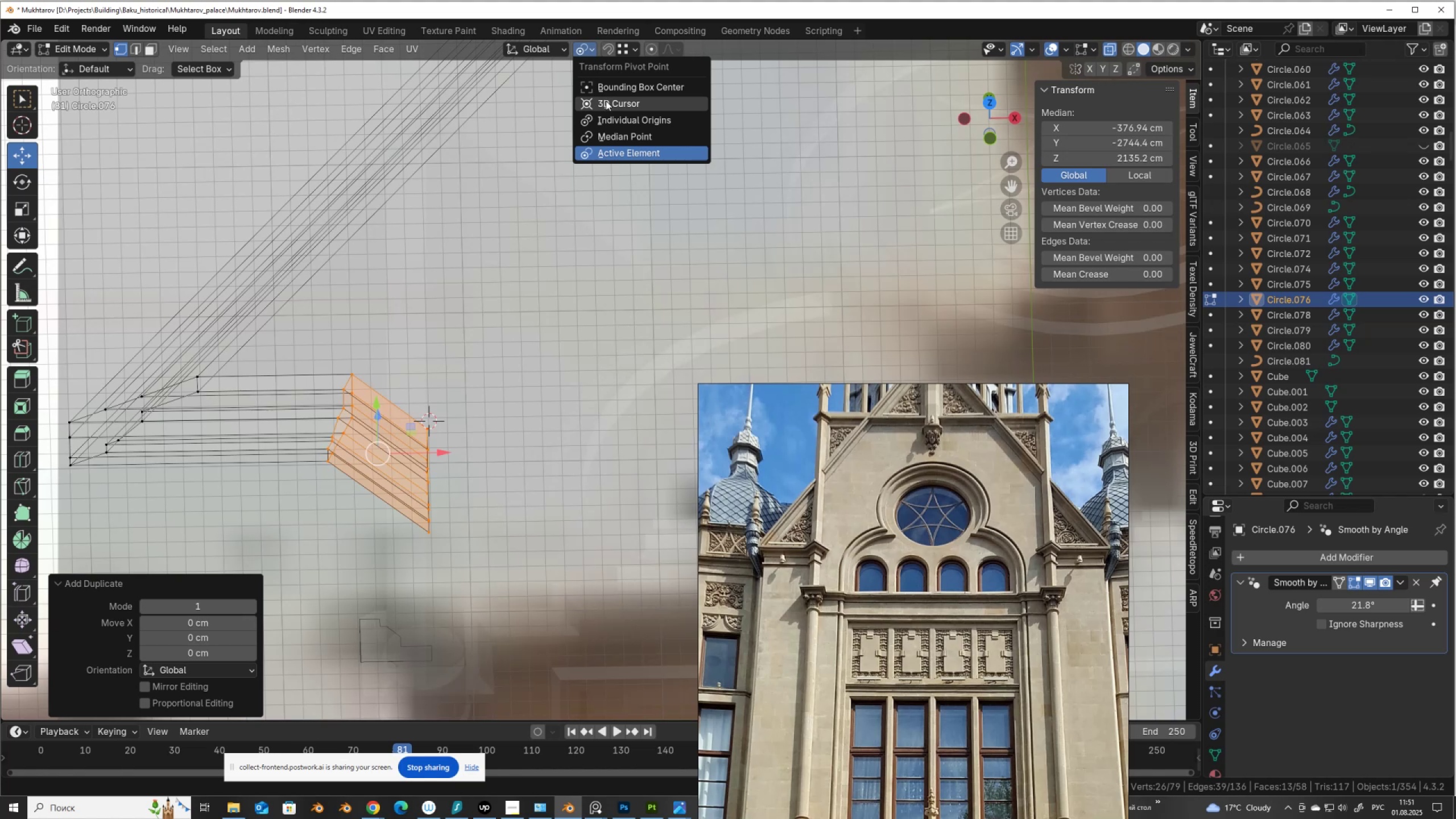 
left_click([606, 101])
 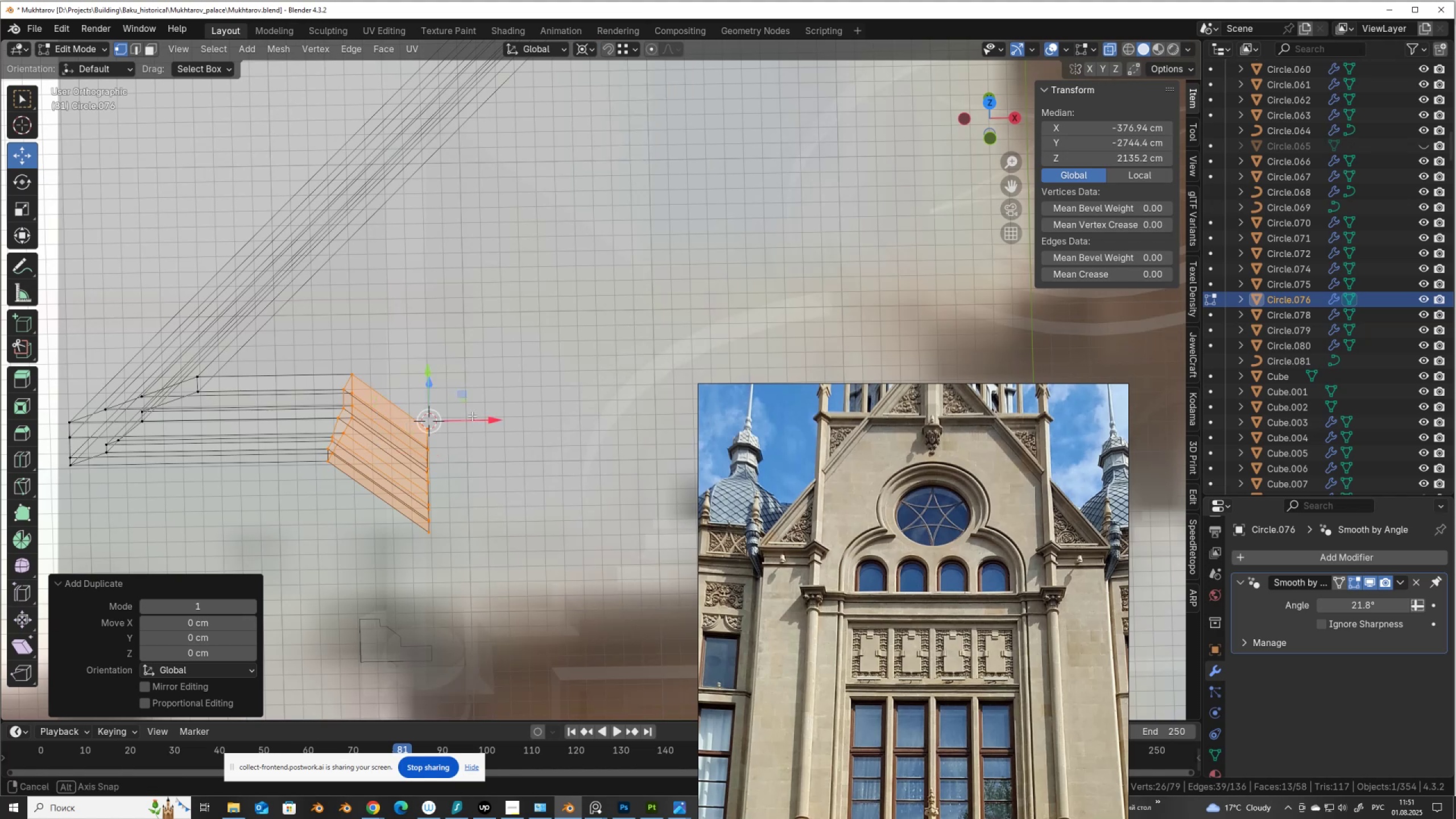 
hold_key(key=AltLeft, duration=0.84)
 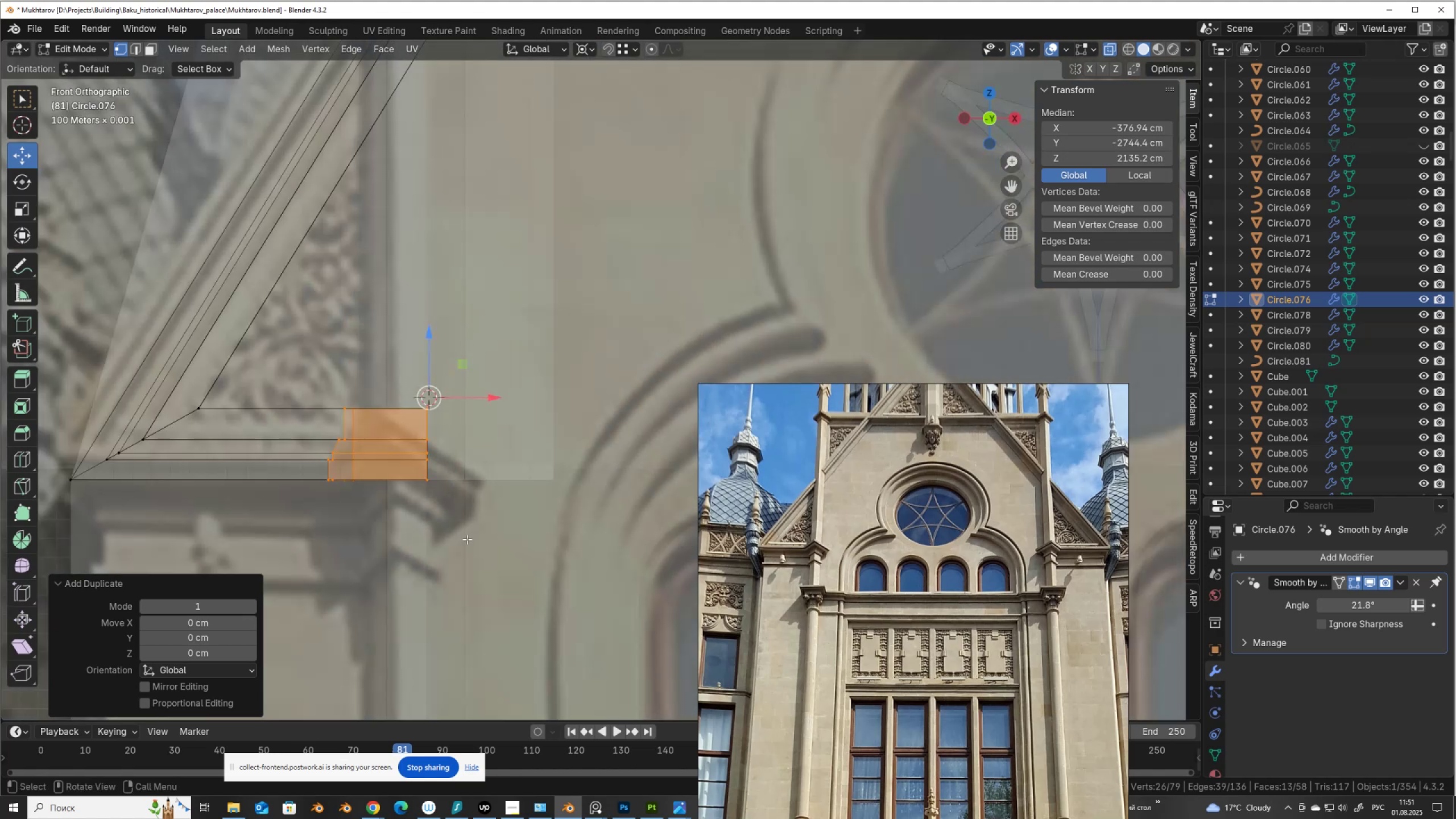 
right_click([467, 539])
 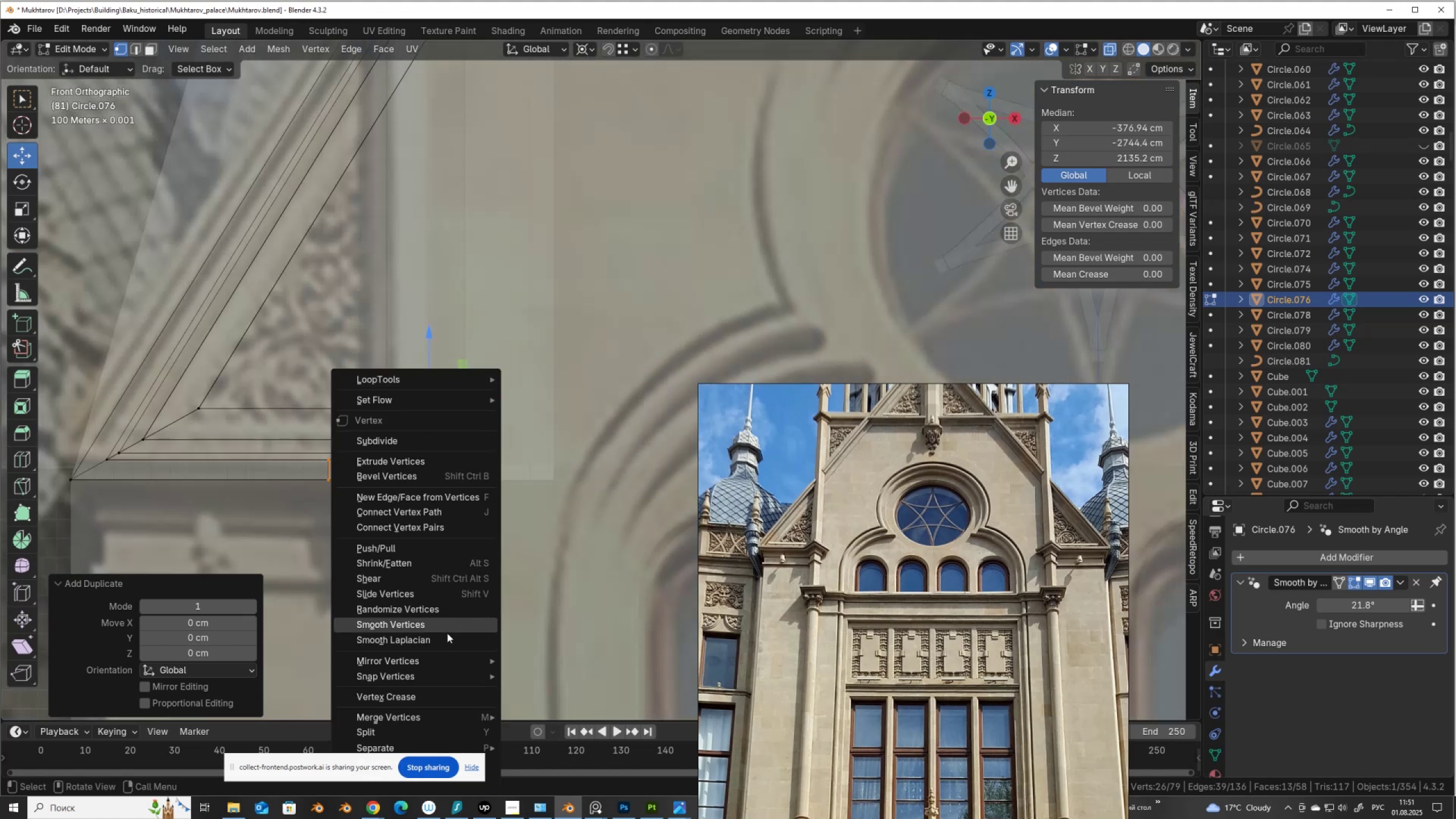 
mouse_move([457, 659])
 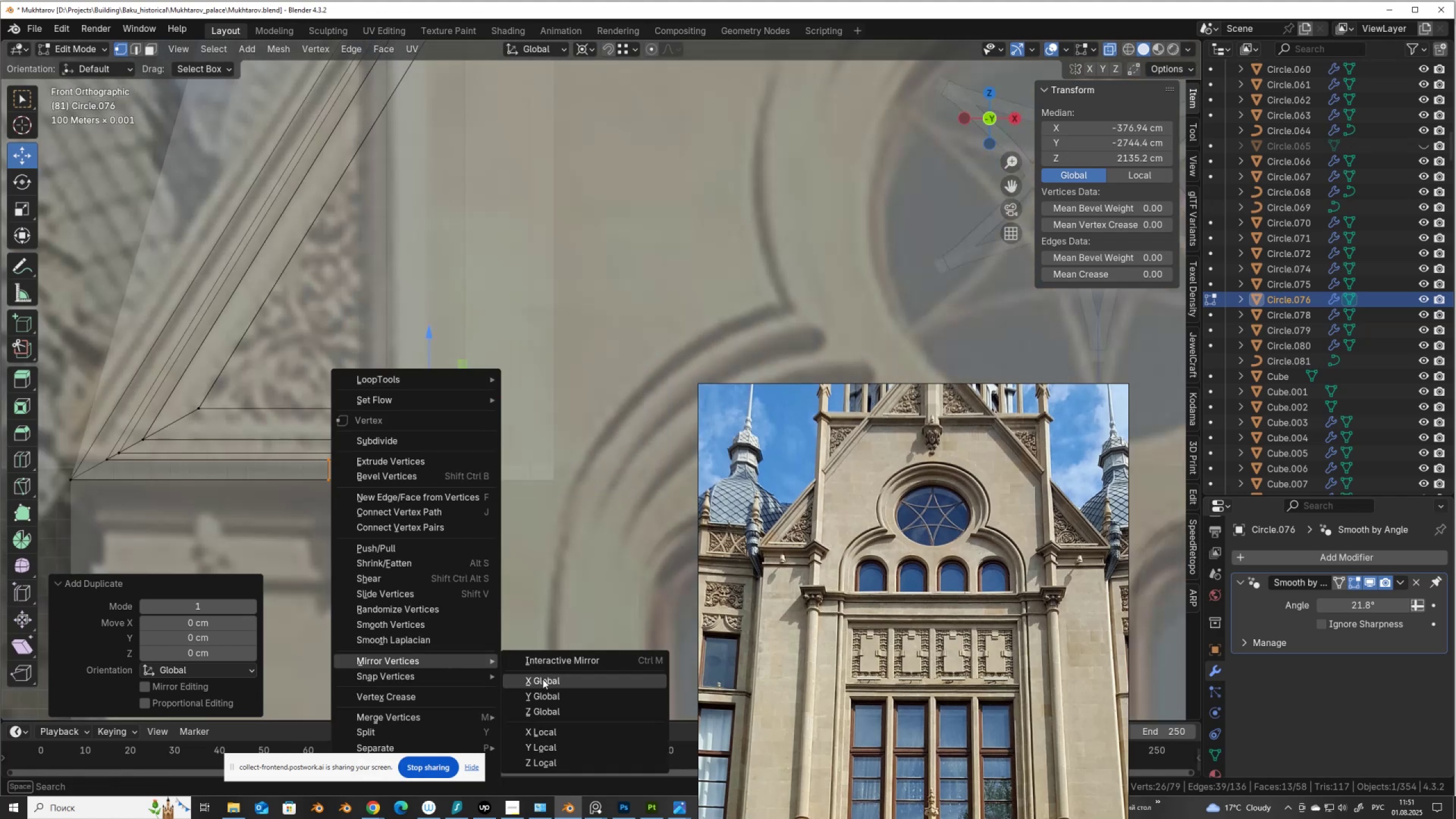 
left_click([543, 679])
 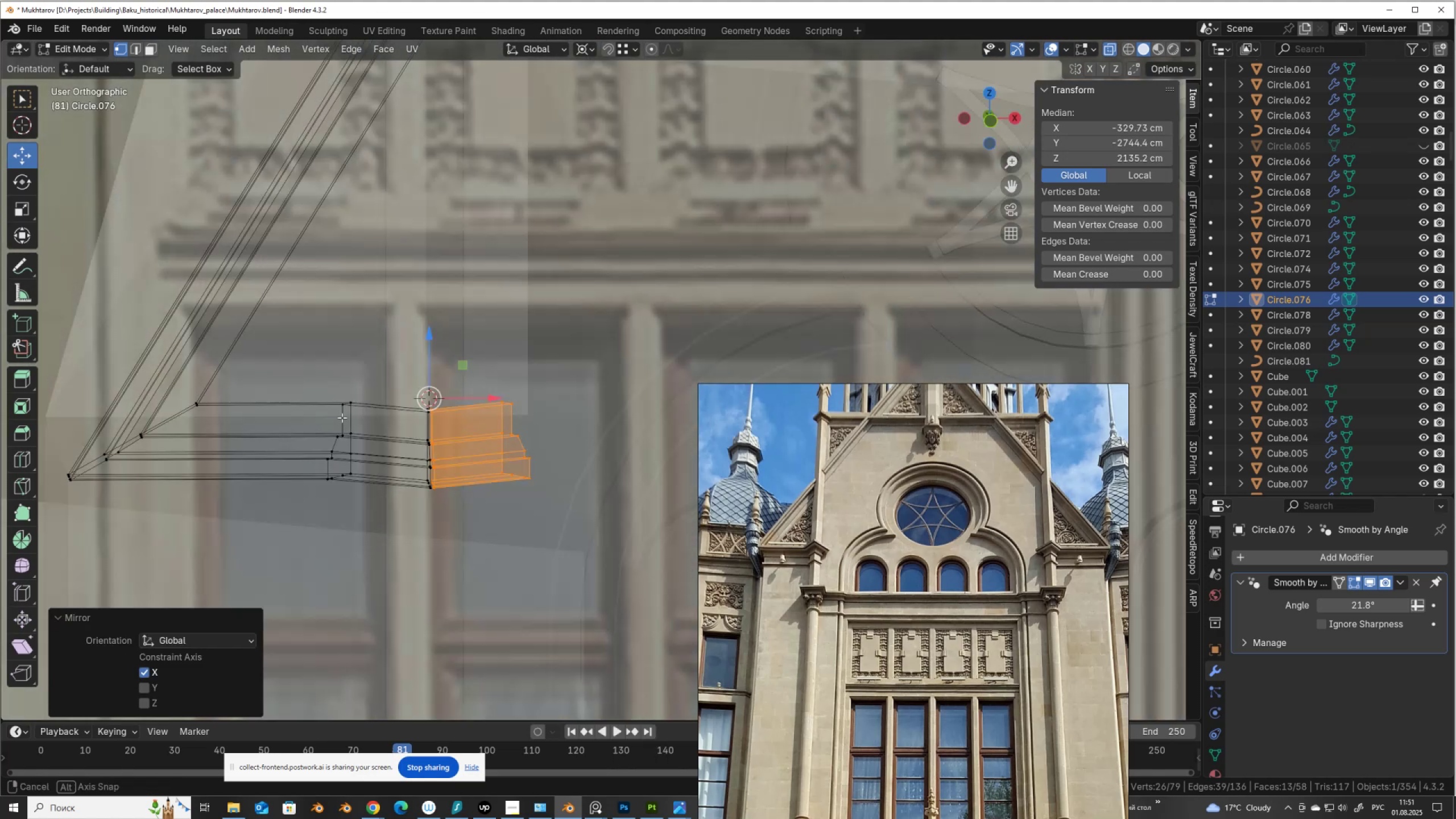 
scroll: coordinate [336, 508], scroll_direction: up, amount: 2.0
 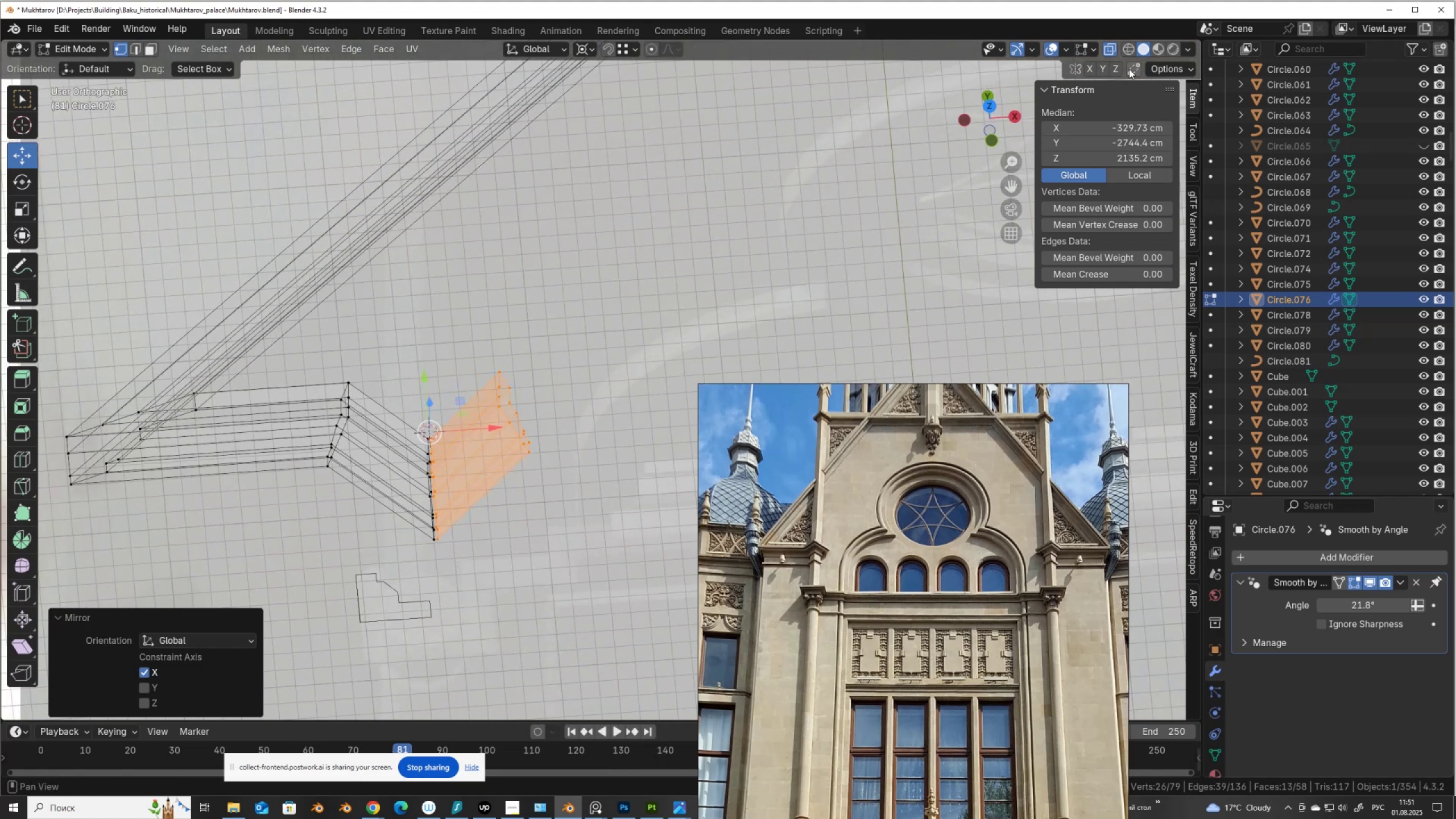 
left_click([1132, 67])
 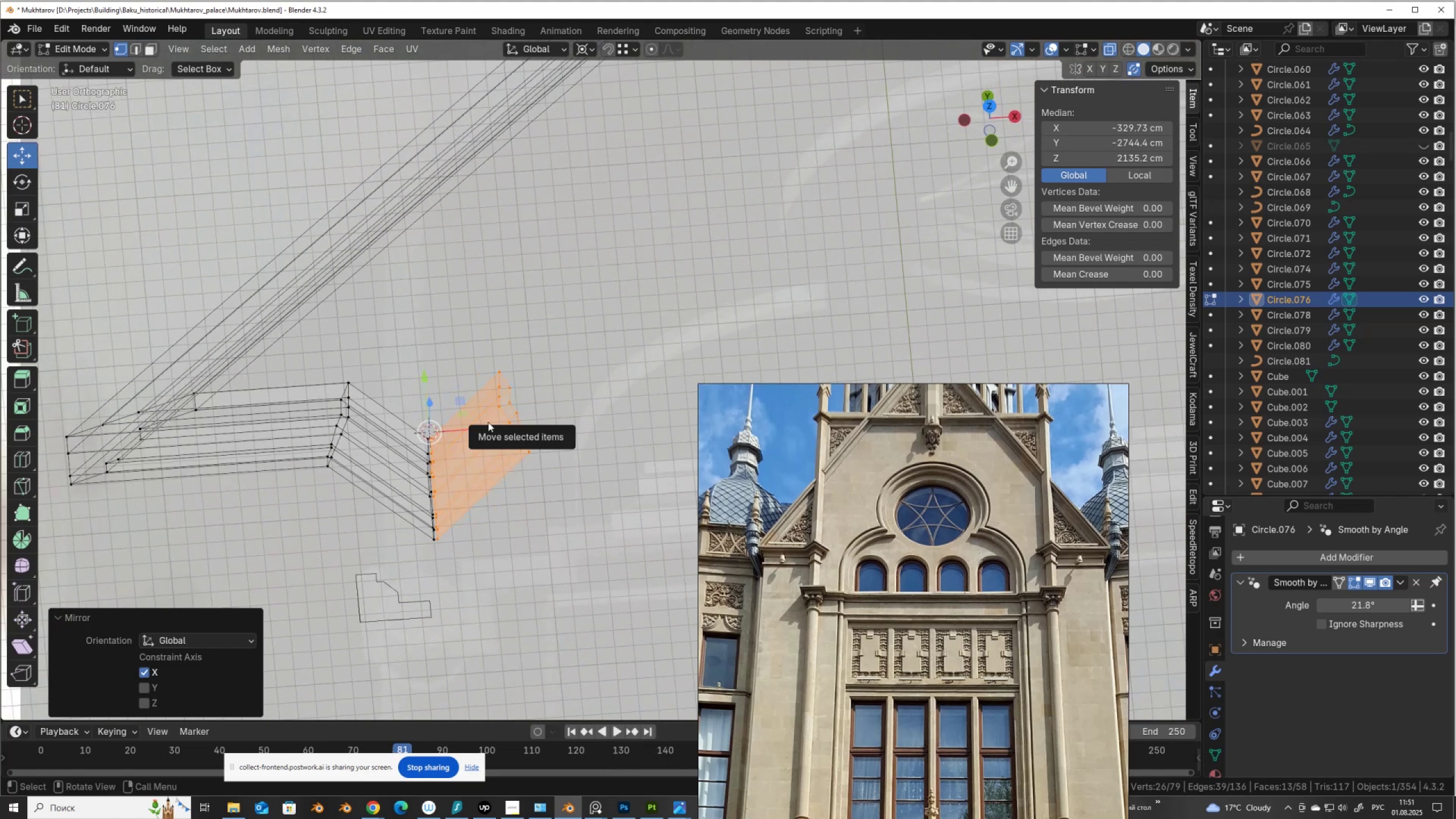 
hold_key(key=ControlLeft, duration=0.57)
 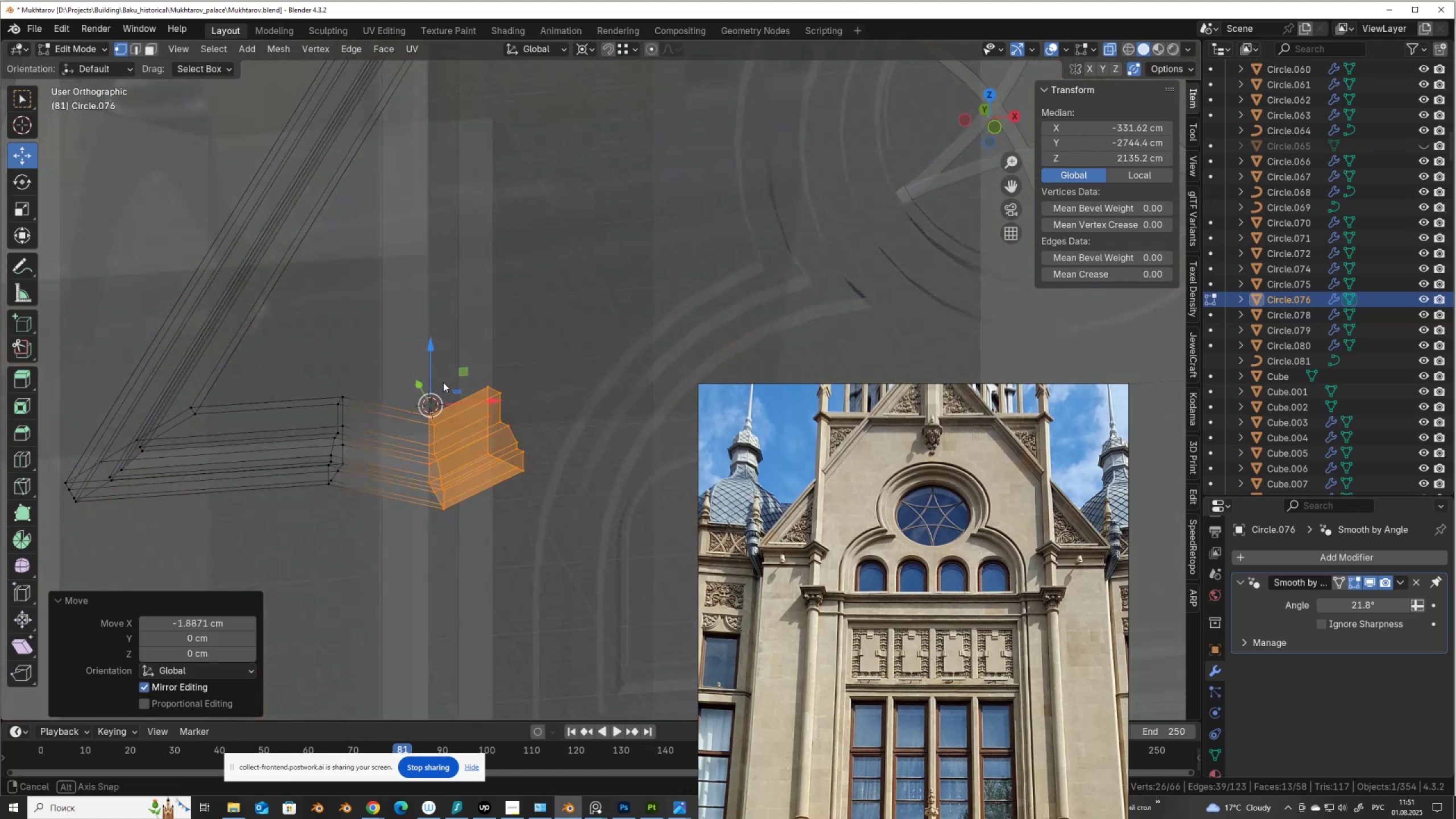 
key(Alt+AltLeft)
 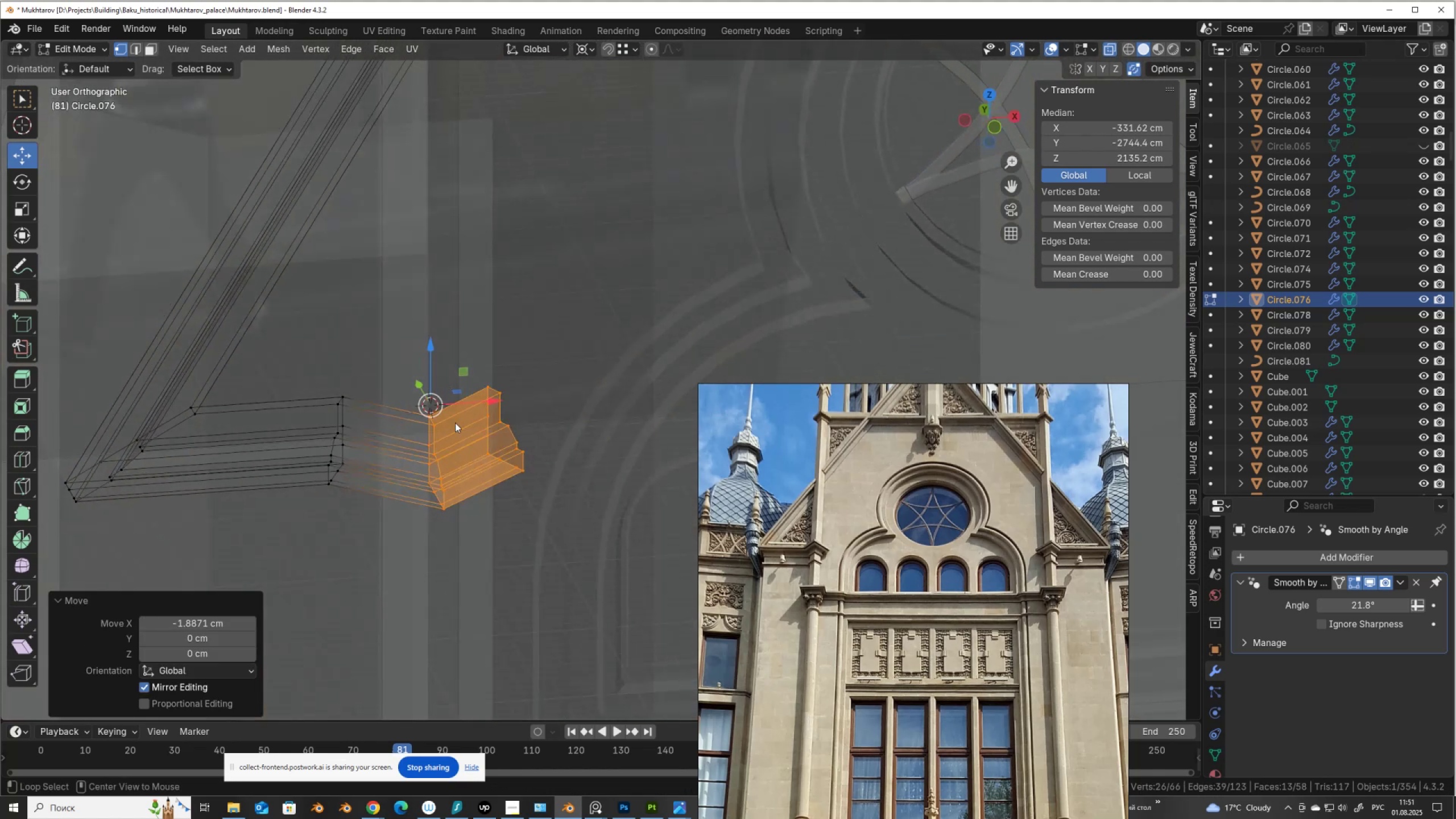 
key(Alt+Z)
 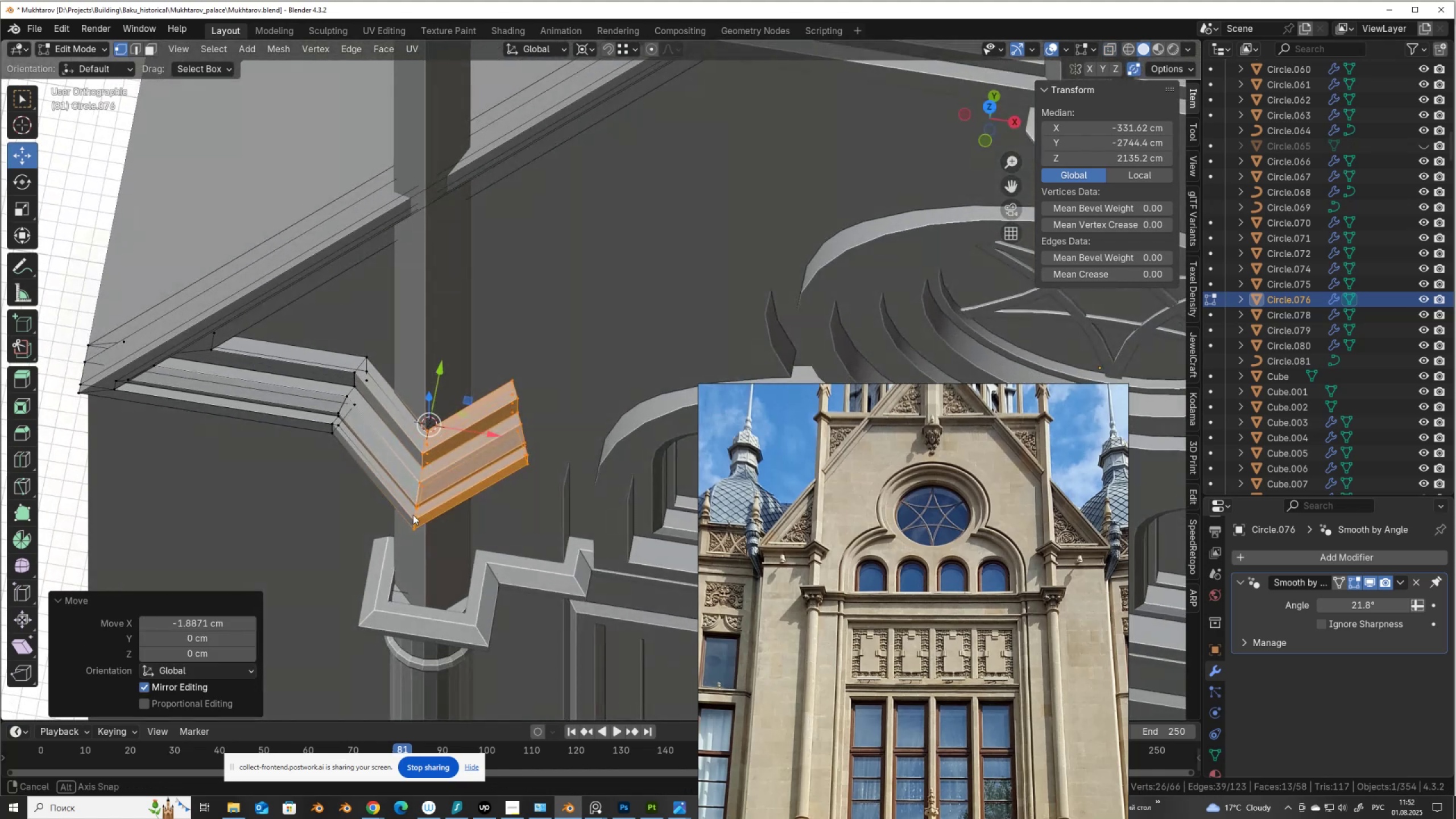 
scroll: coordinate [545, 432], scroll_direction: up, amount: 1.0
 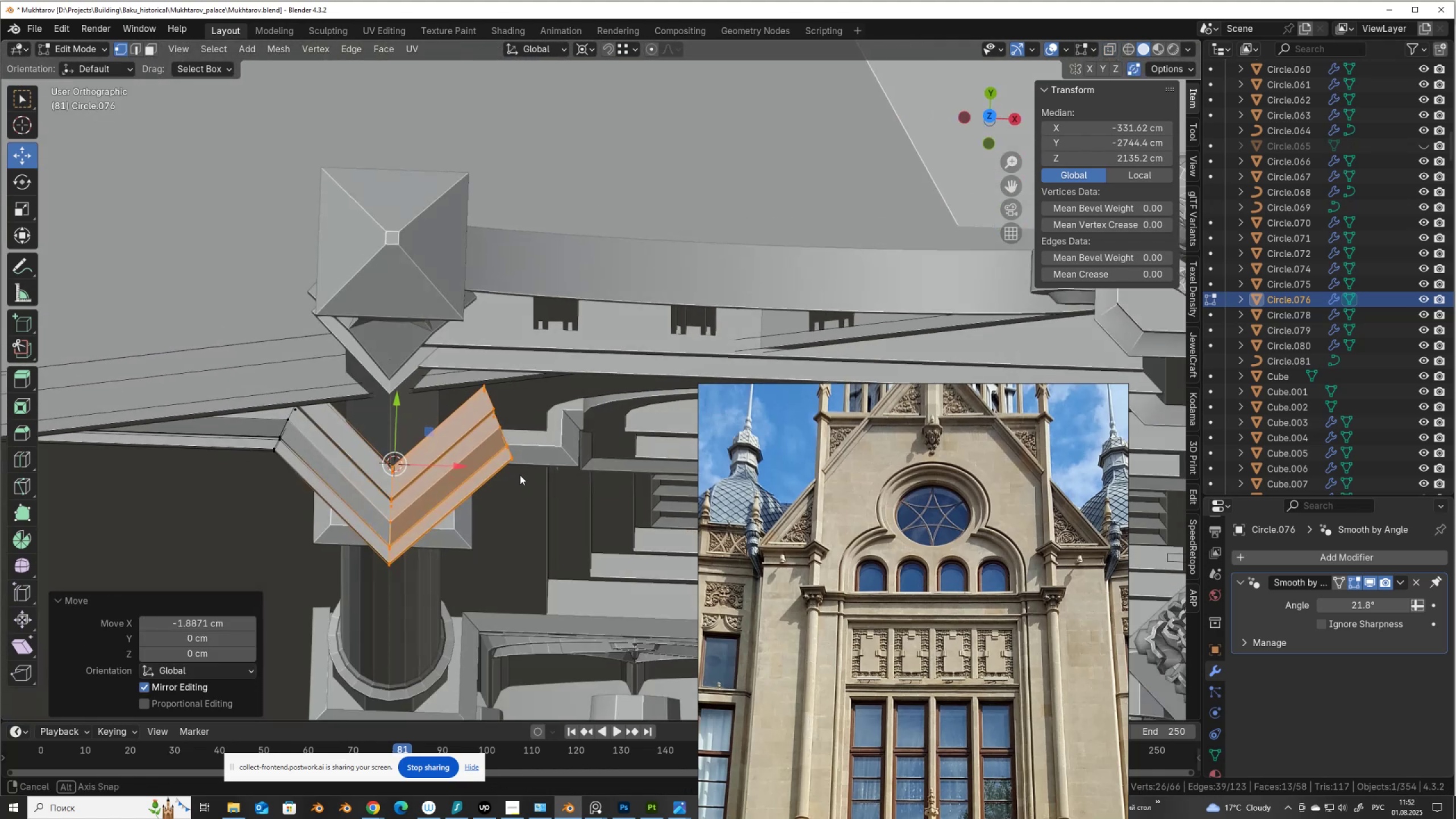 
hold_key(key=AltLeft, duration=0.46)
 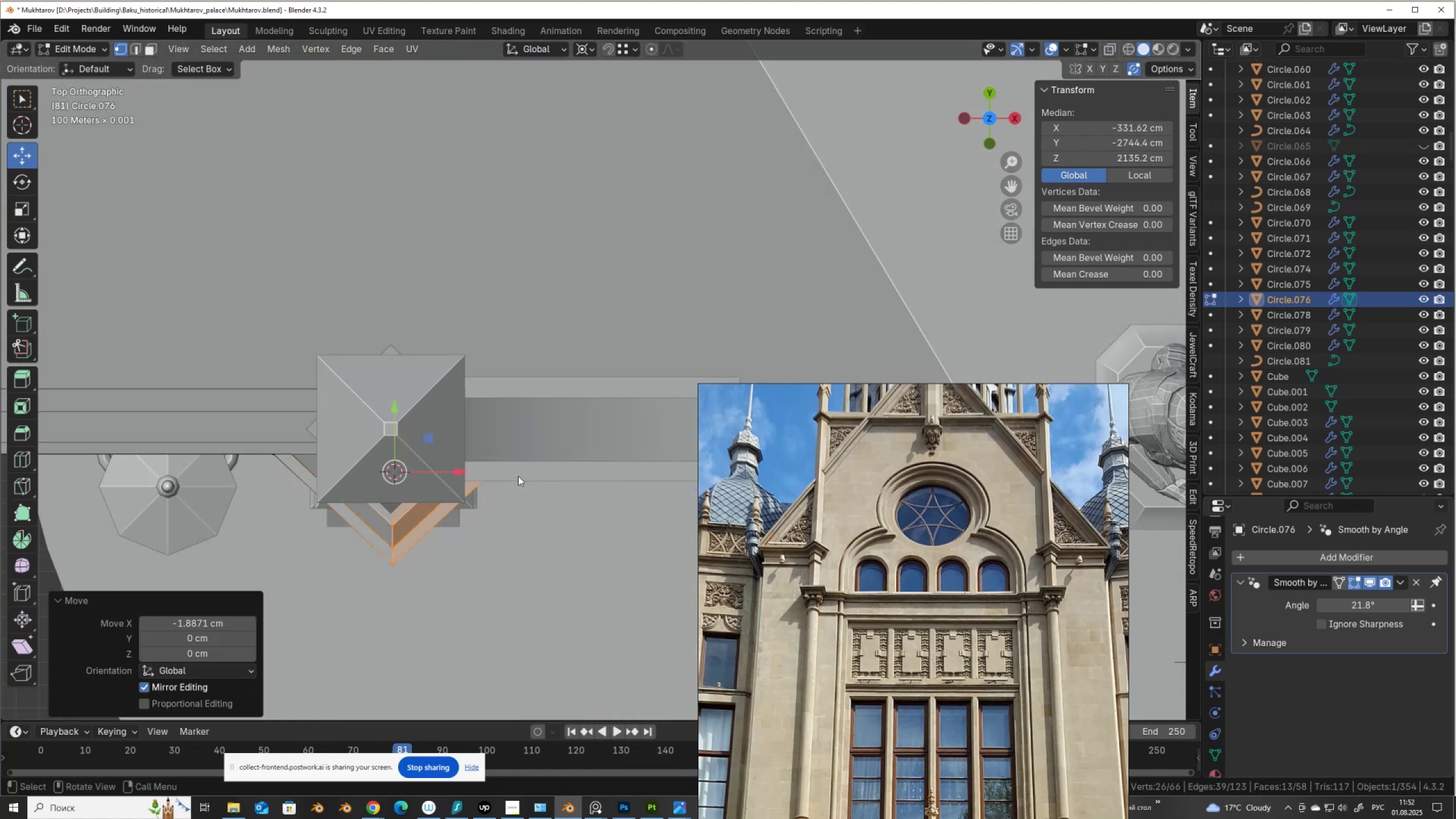 
key(Alt+AltLeft)
 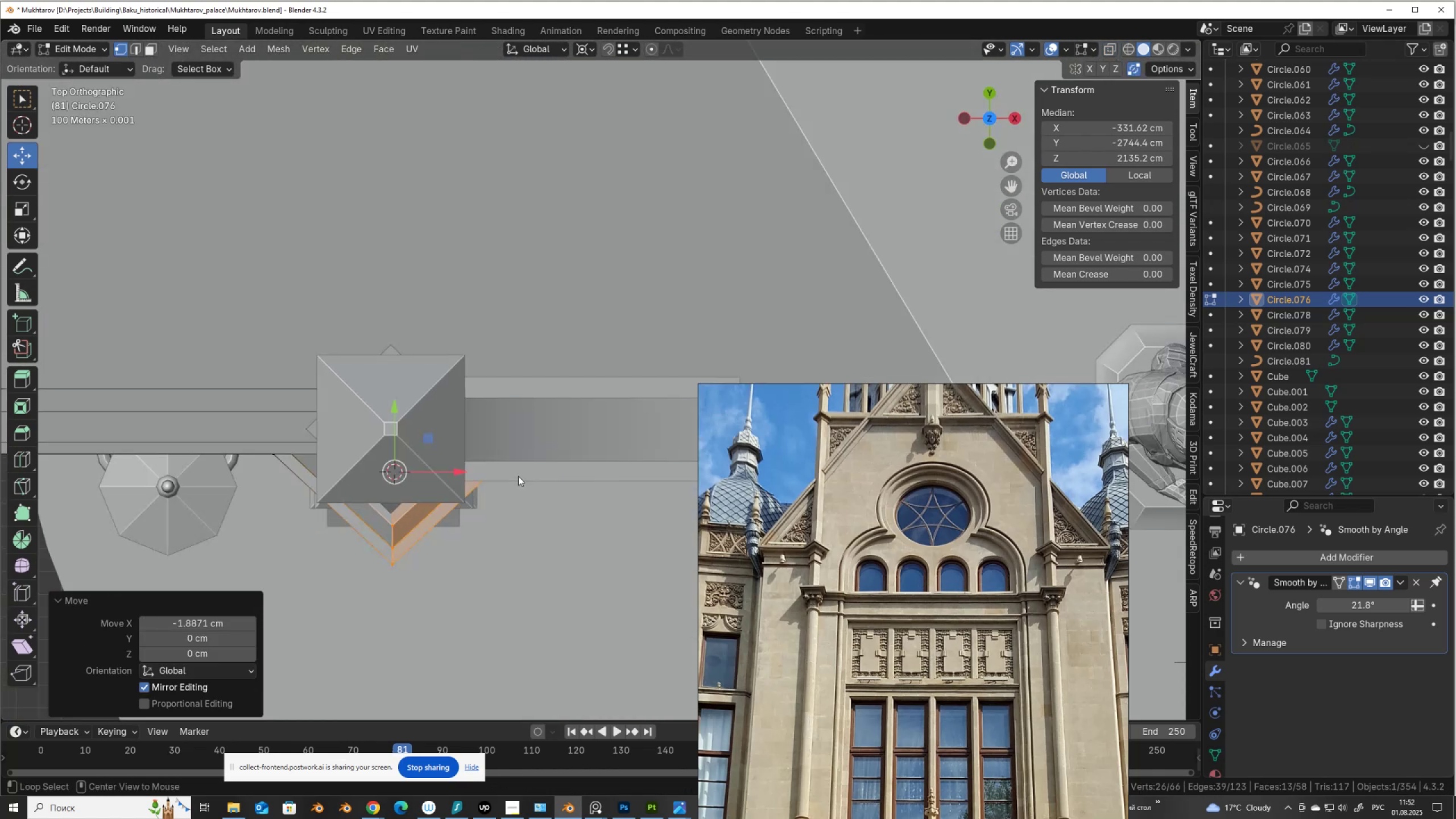 
key(Alt+Z)
 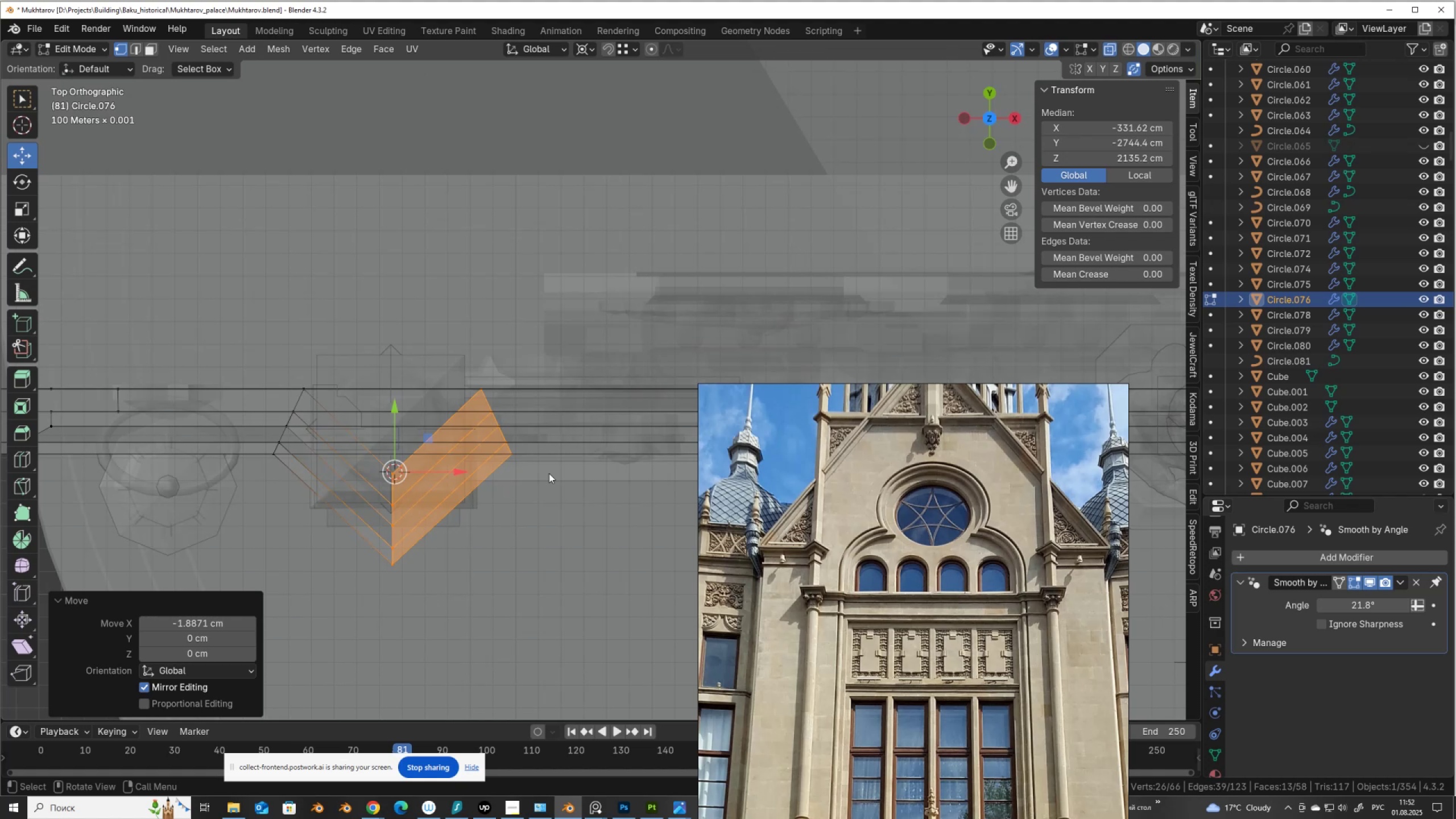 
key(K)
 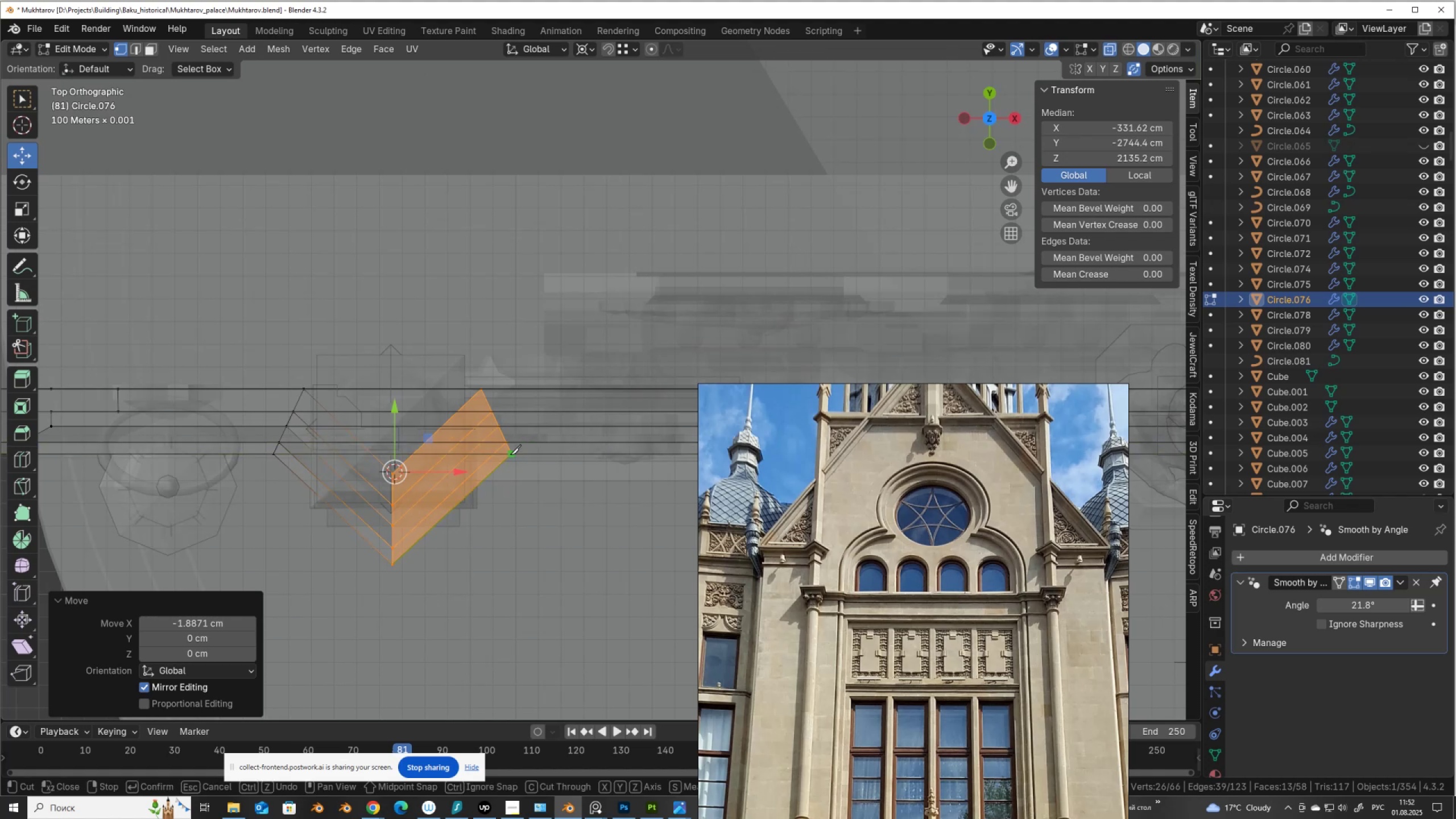 
left_click([510, 454])
 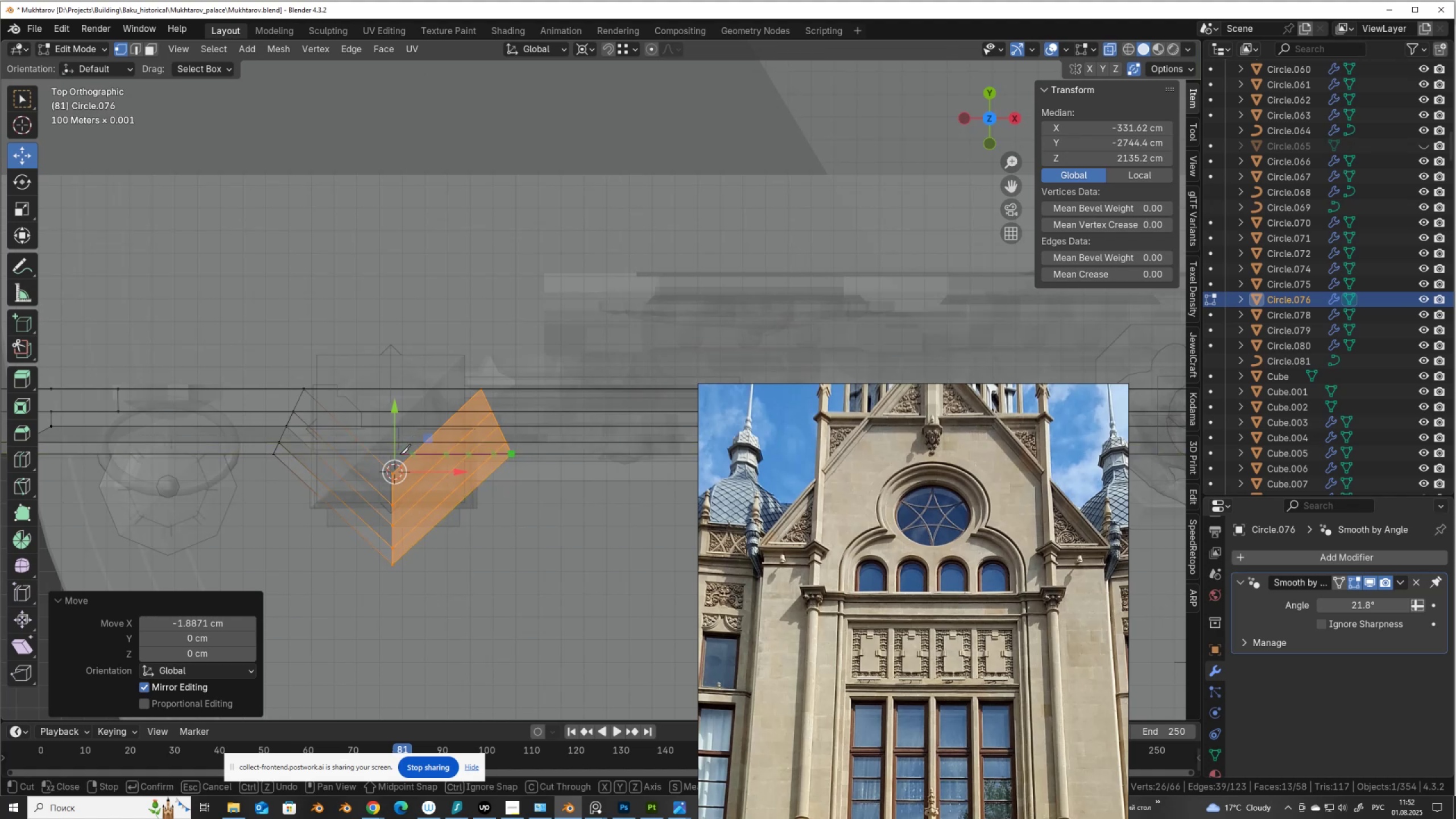 
left_click([400, 454])
 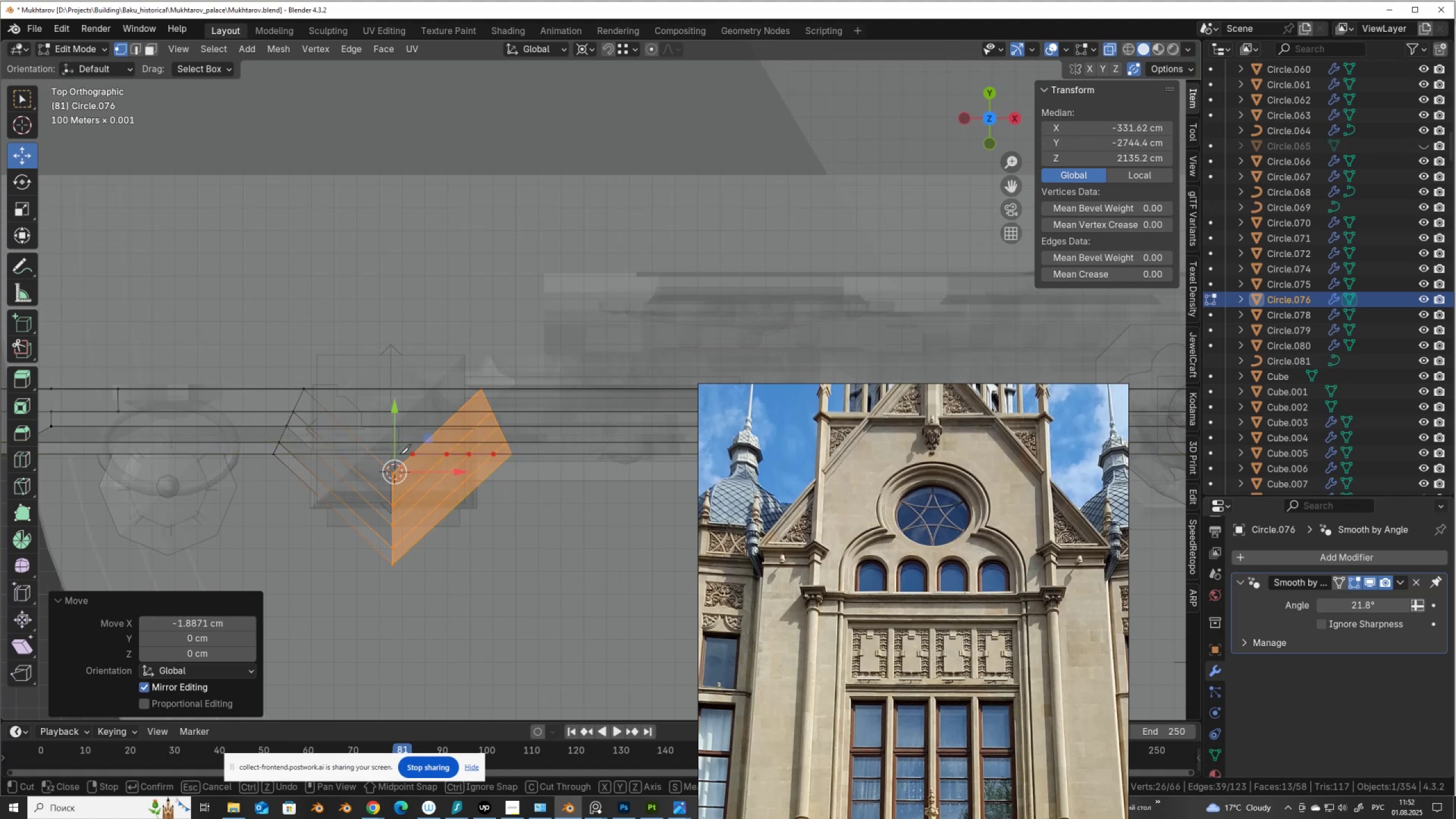 
key(Enter)
 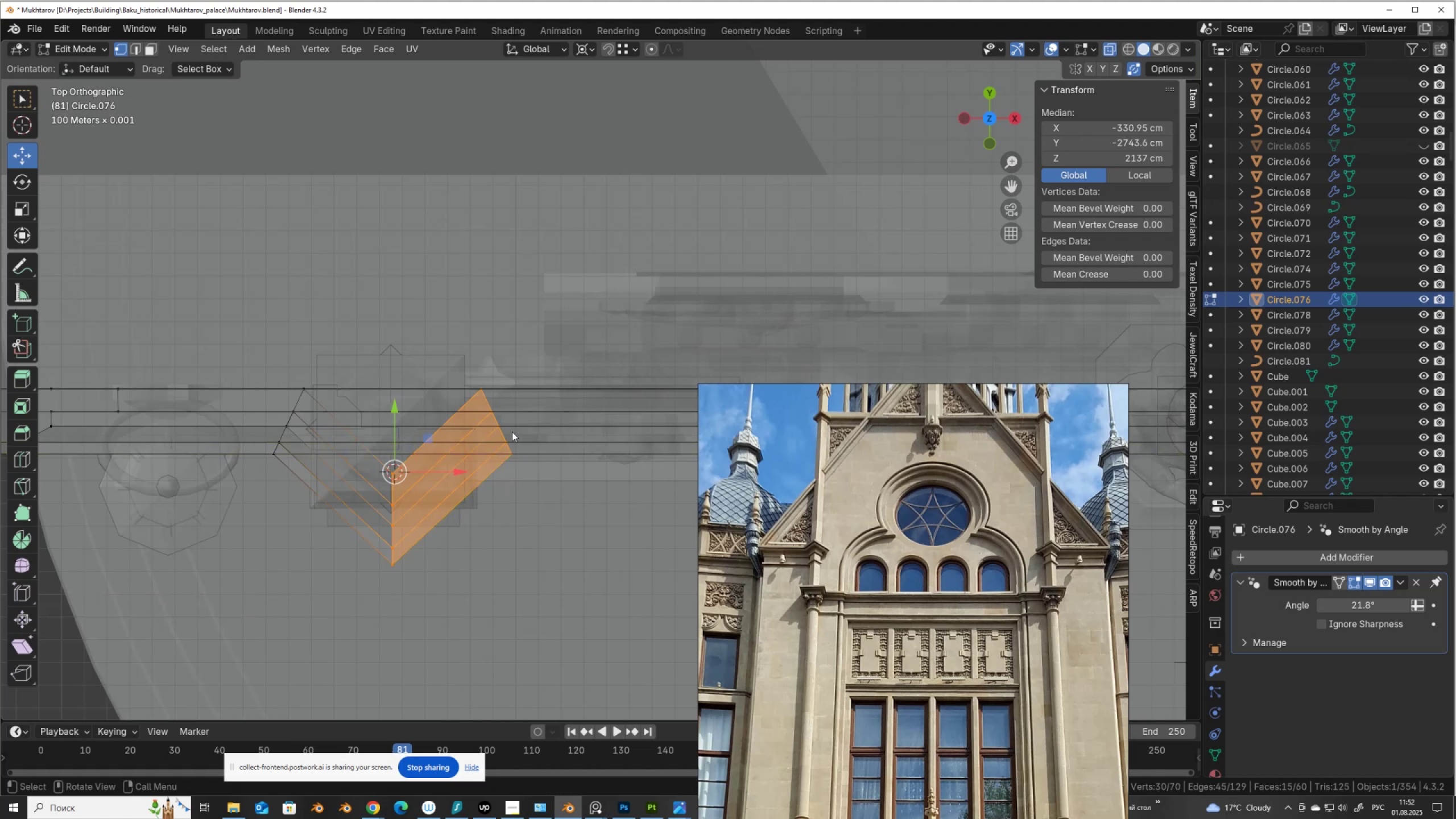 
key(3)
 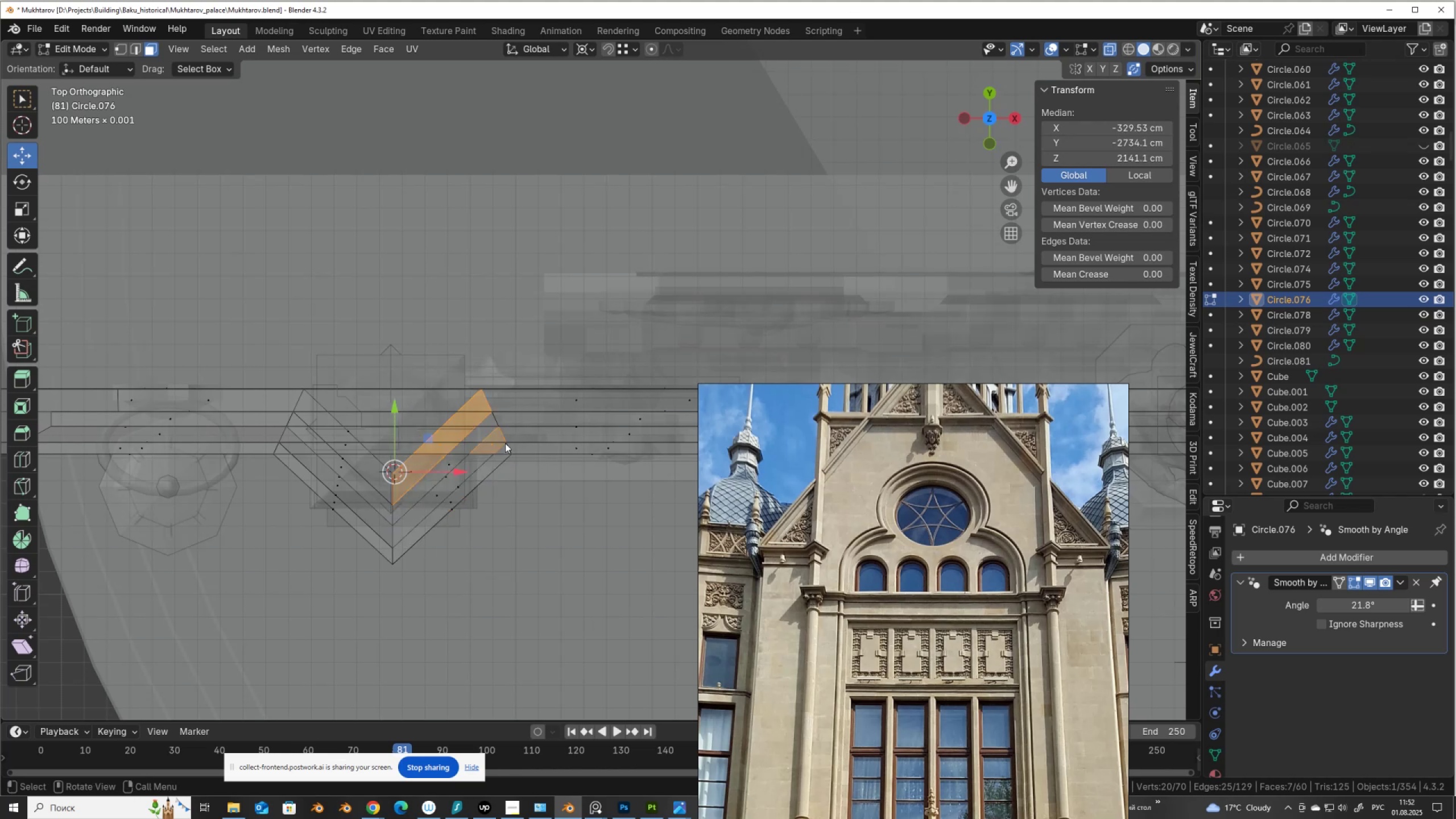 
wait(6.06)
 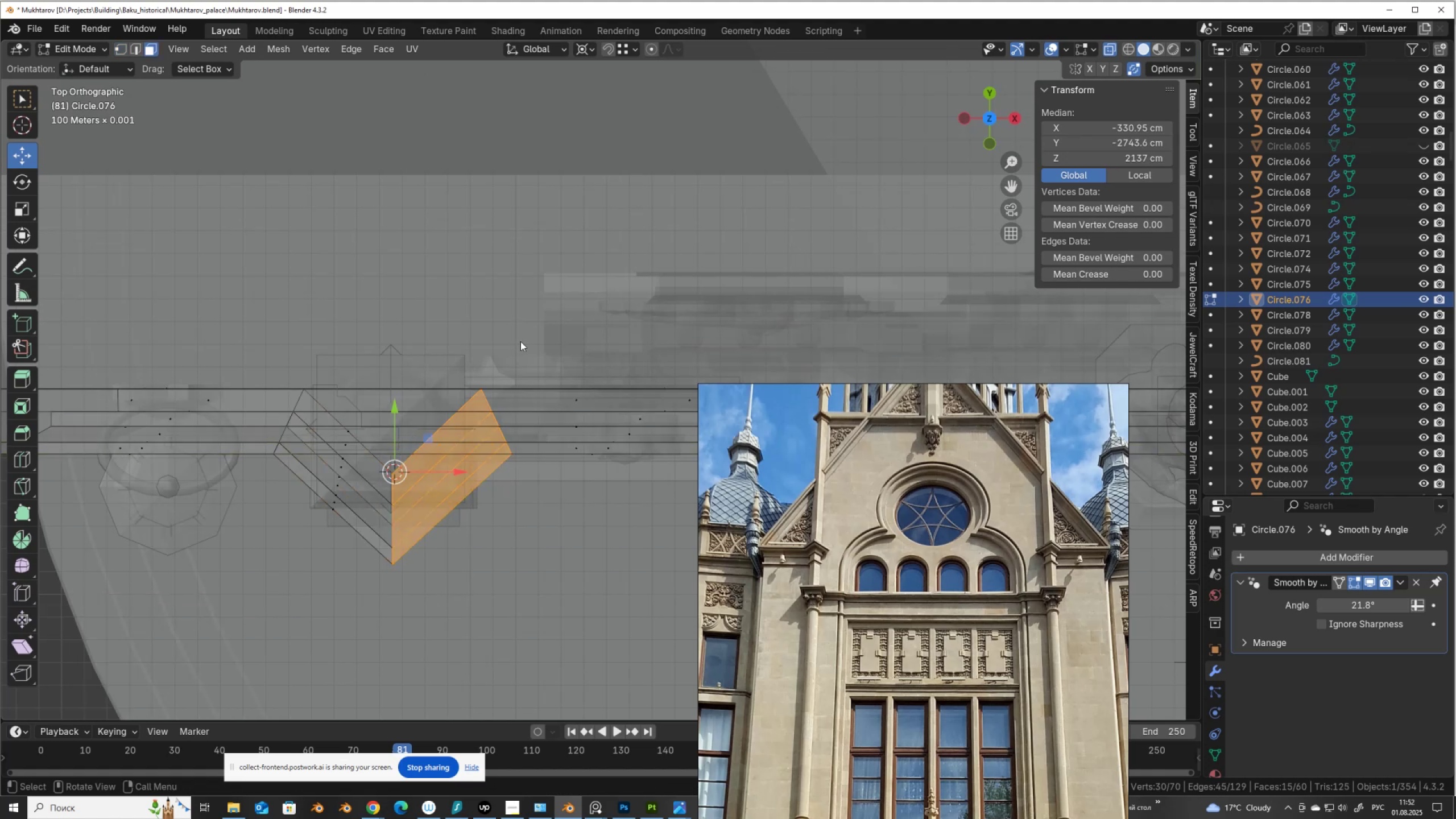 
hold_key(key=AltLeft, duration=0.48)
scroll: coordinate [507, 458], scroll_direction: up, amount: 1.0
 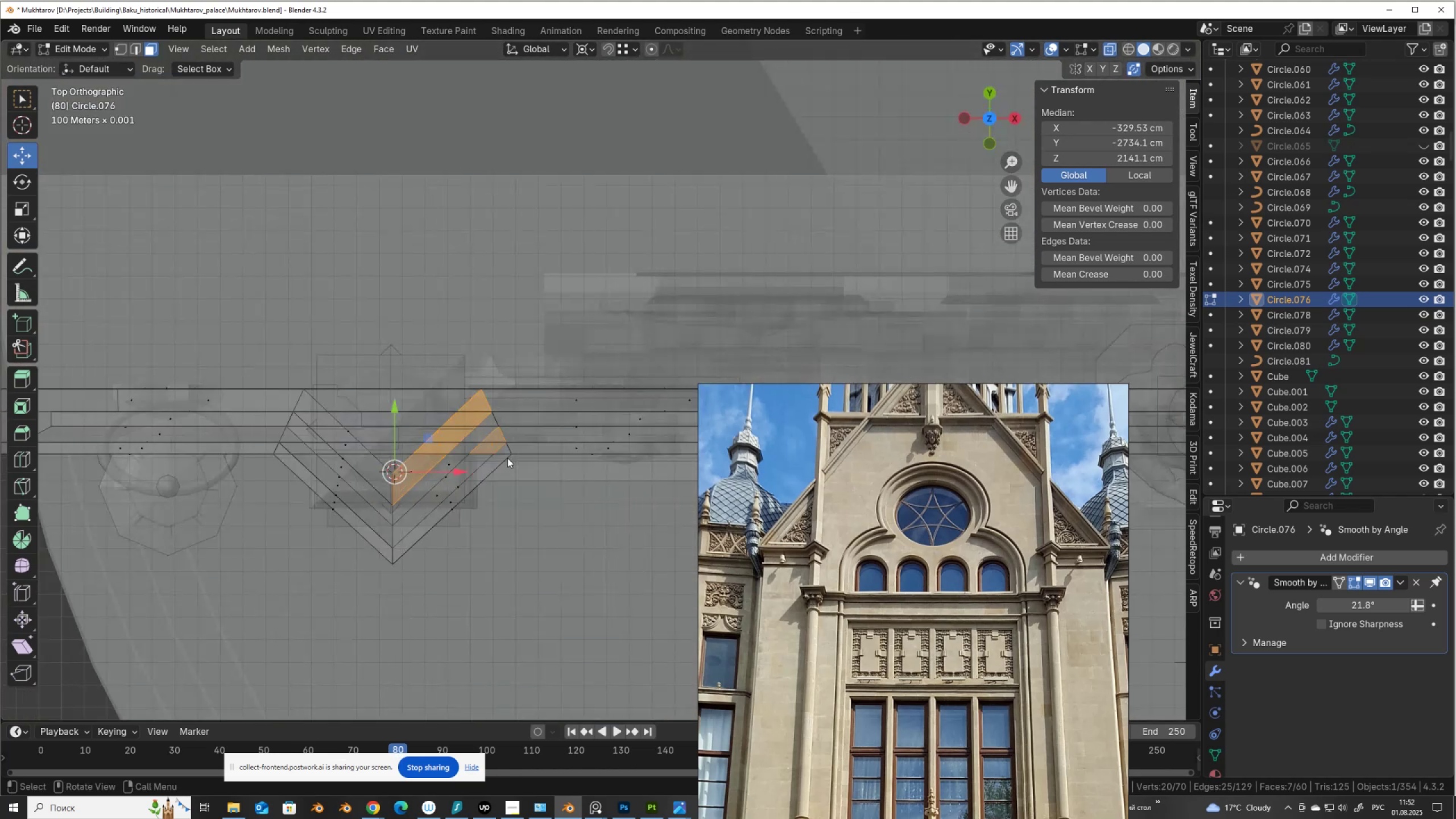 
type(kc)
 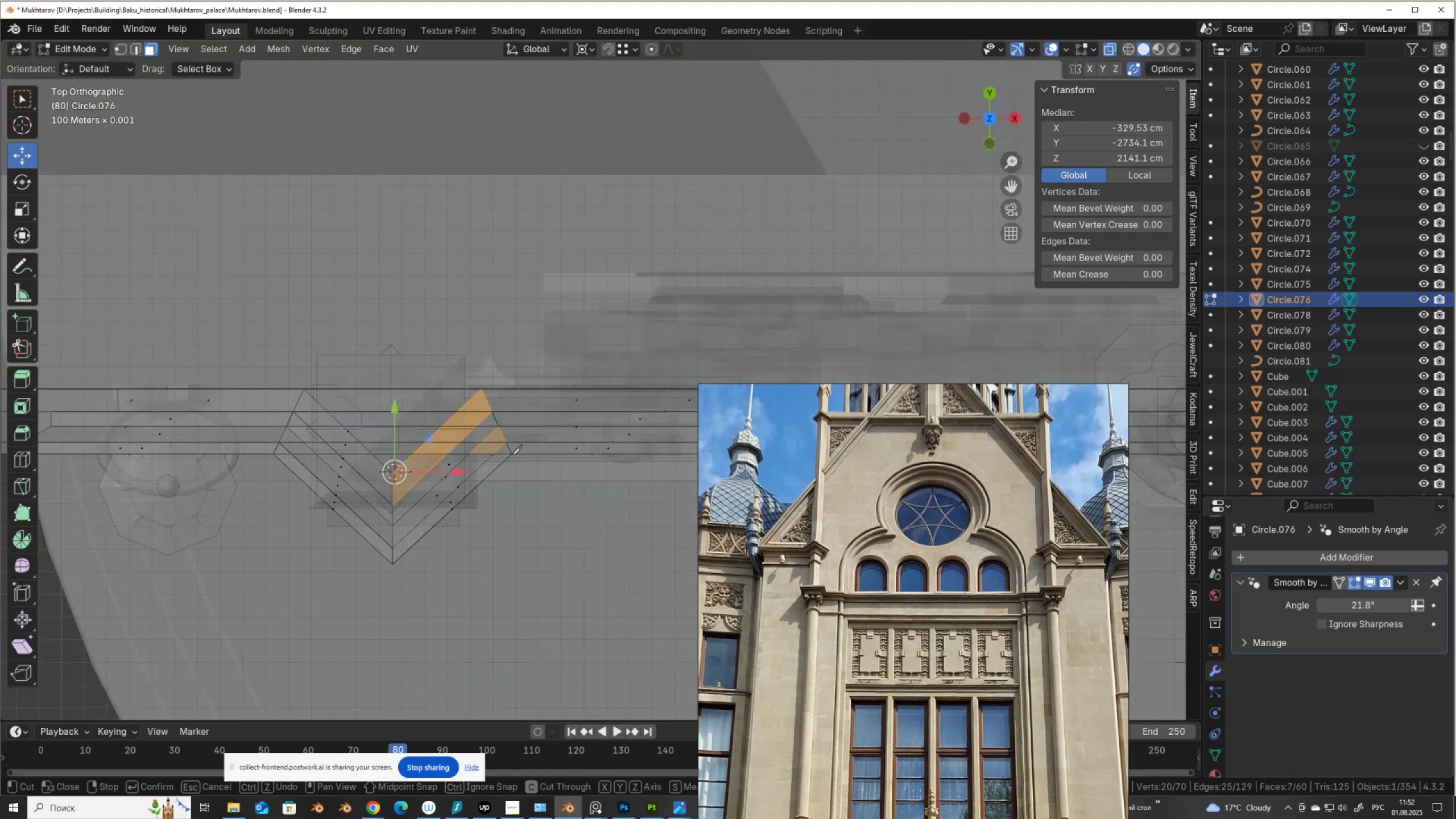 
key(Z)
 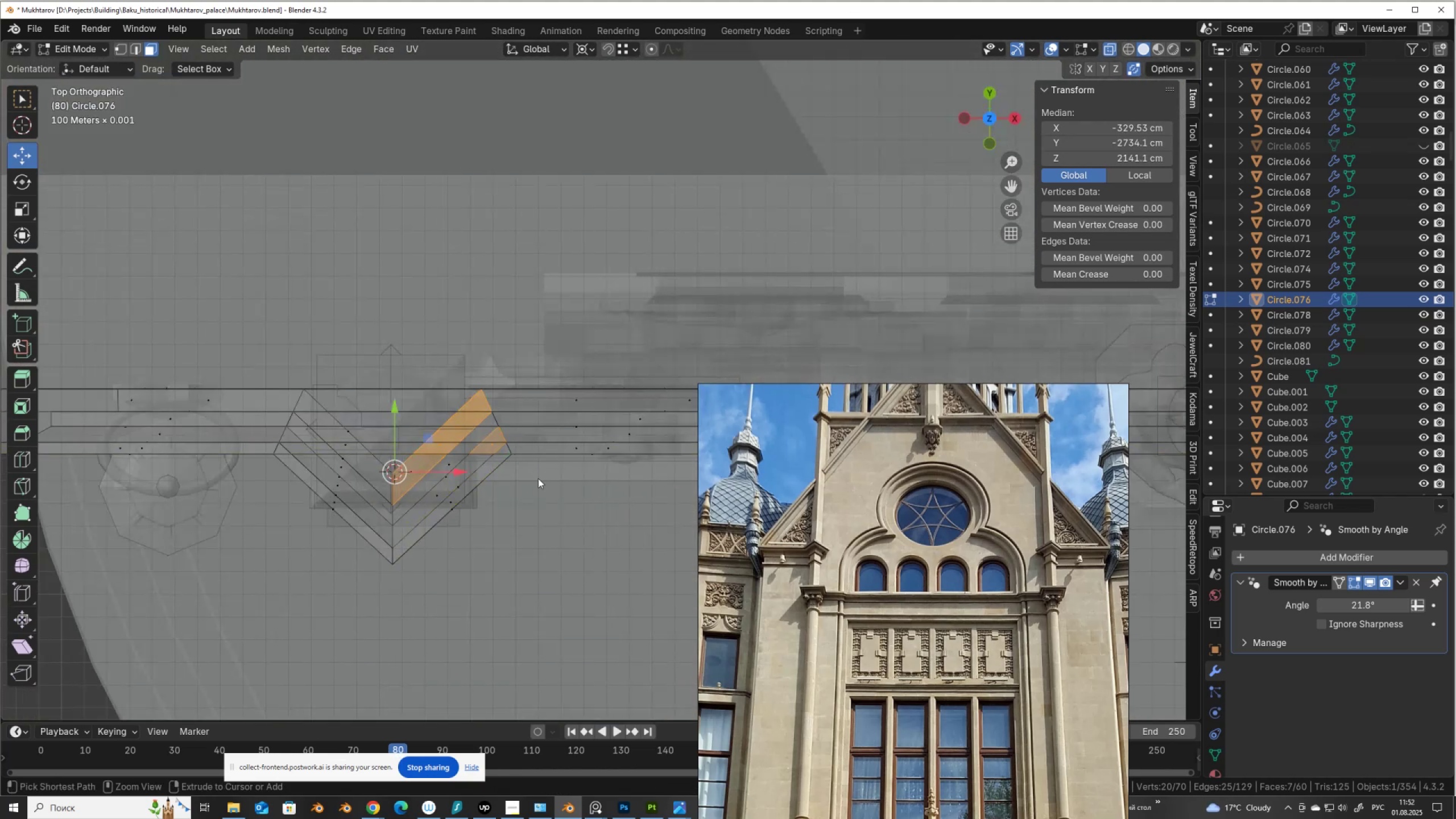 
key(Control+Z)
 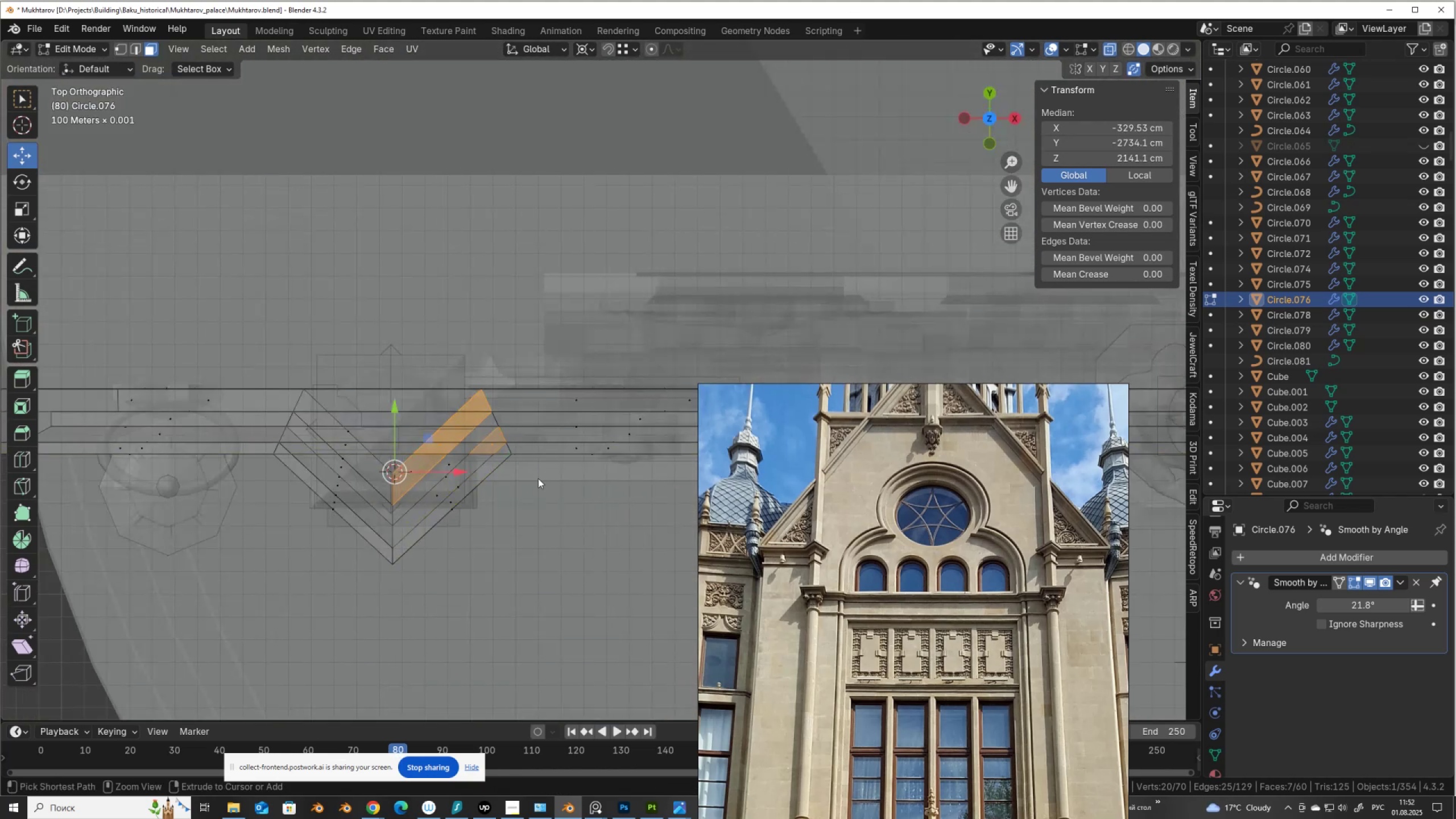 
key(Control+Z)
 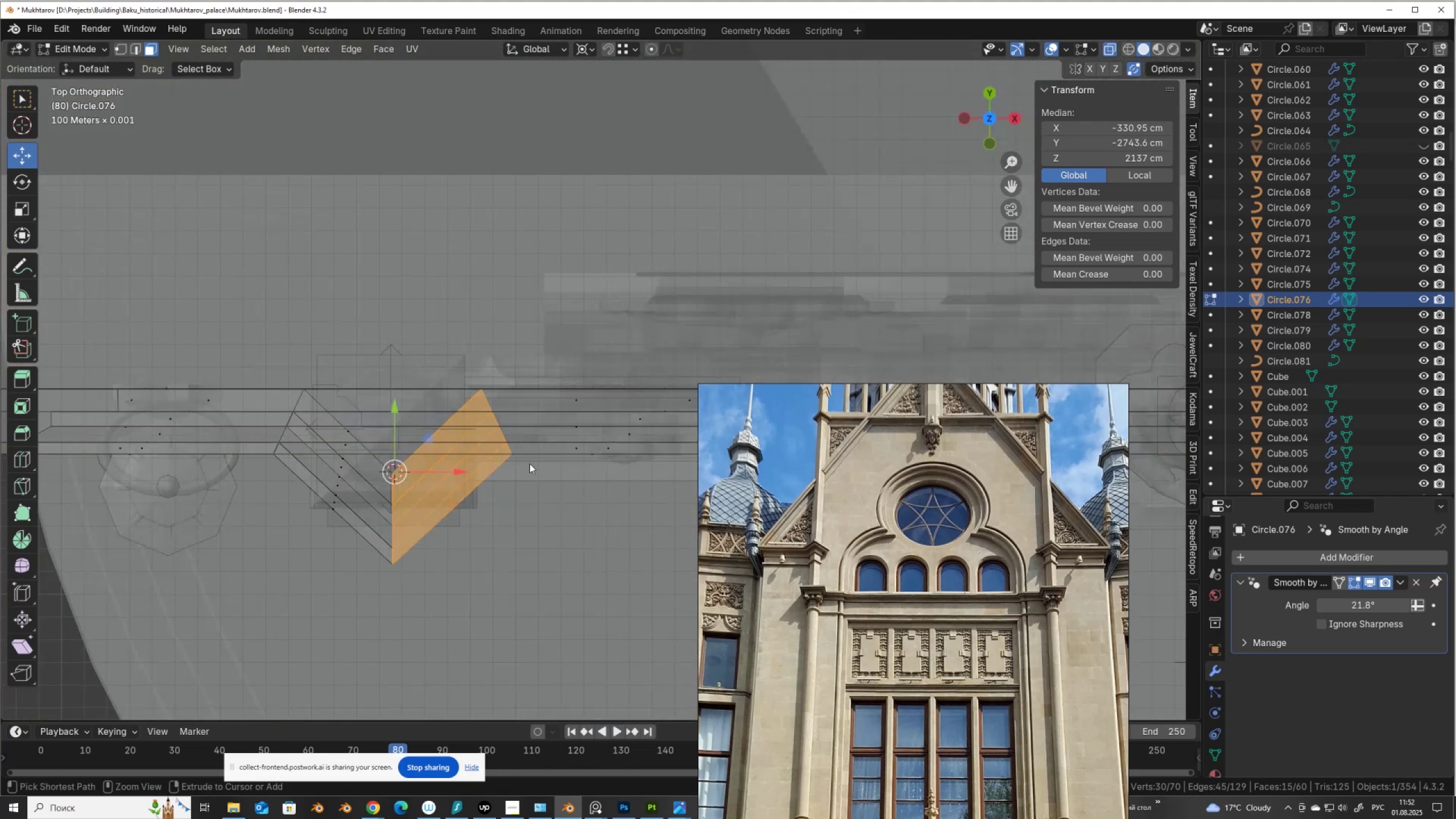 
key(Control+Z)
 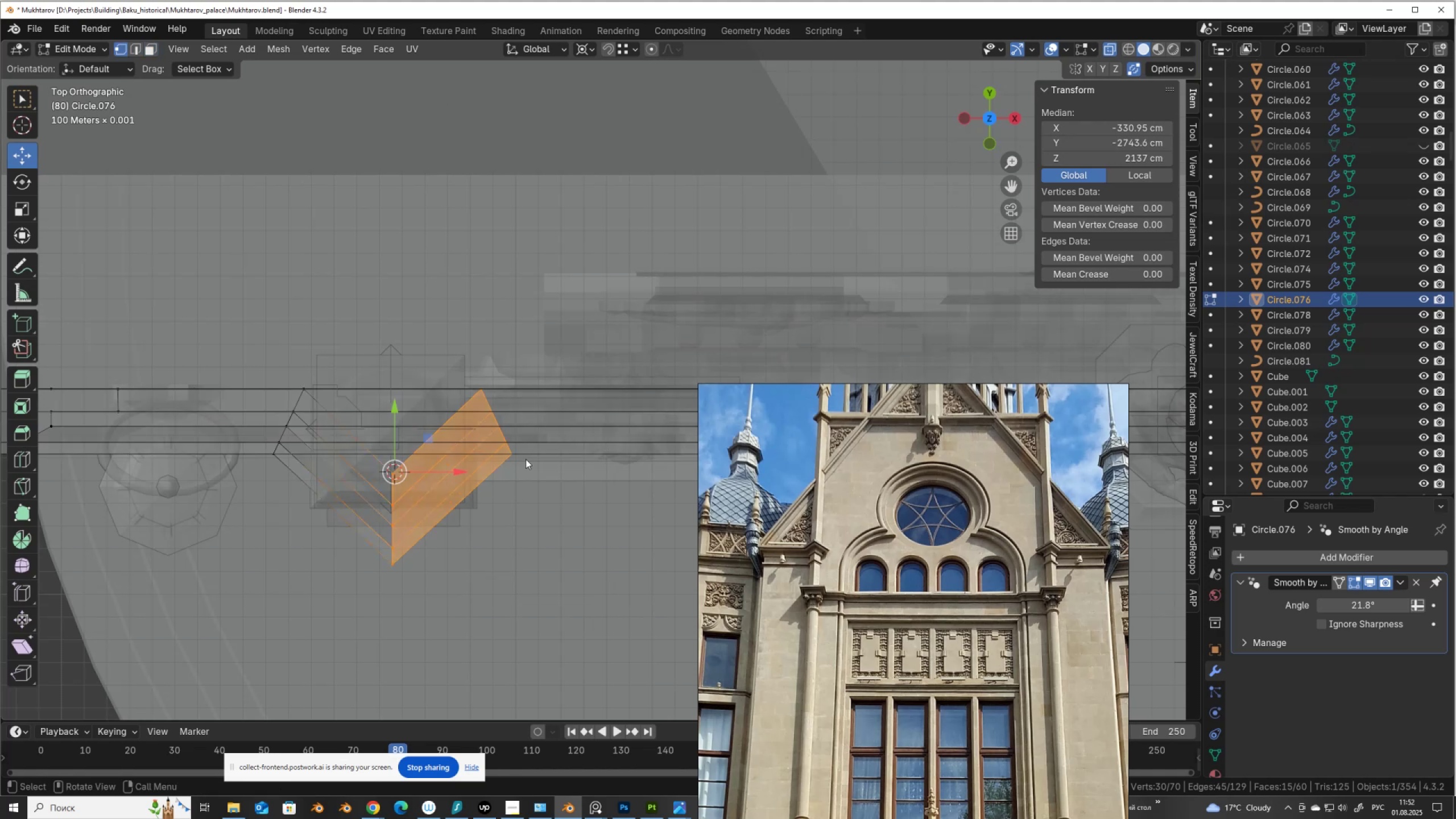 
type(kca)
 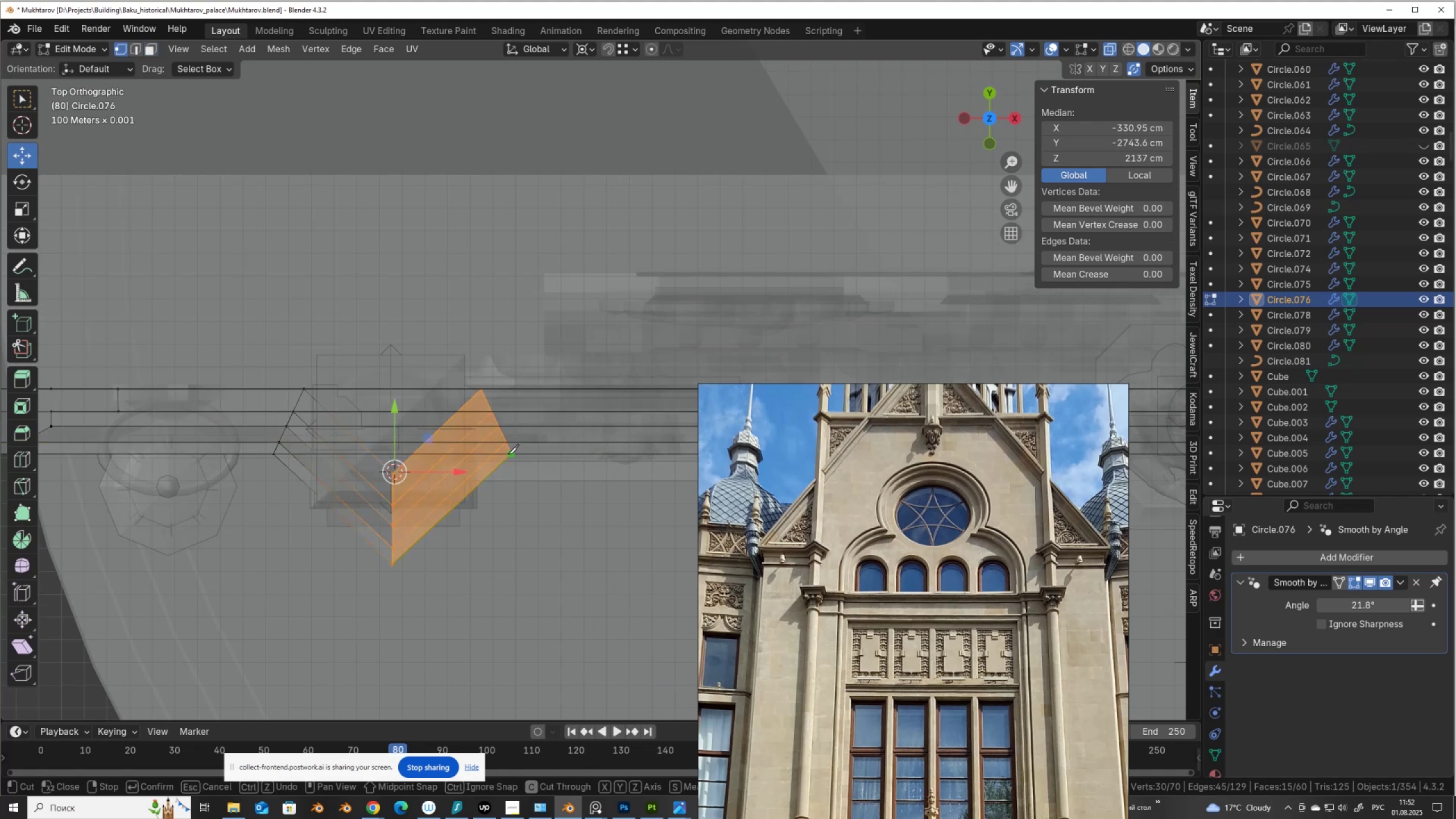 
left_click([508, 454])
 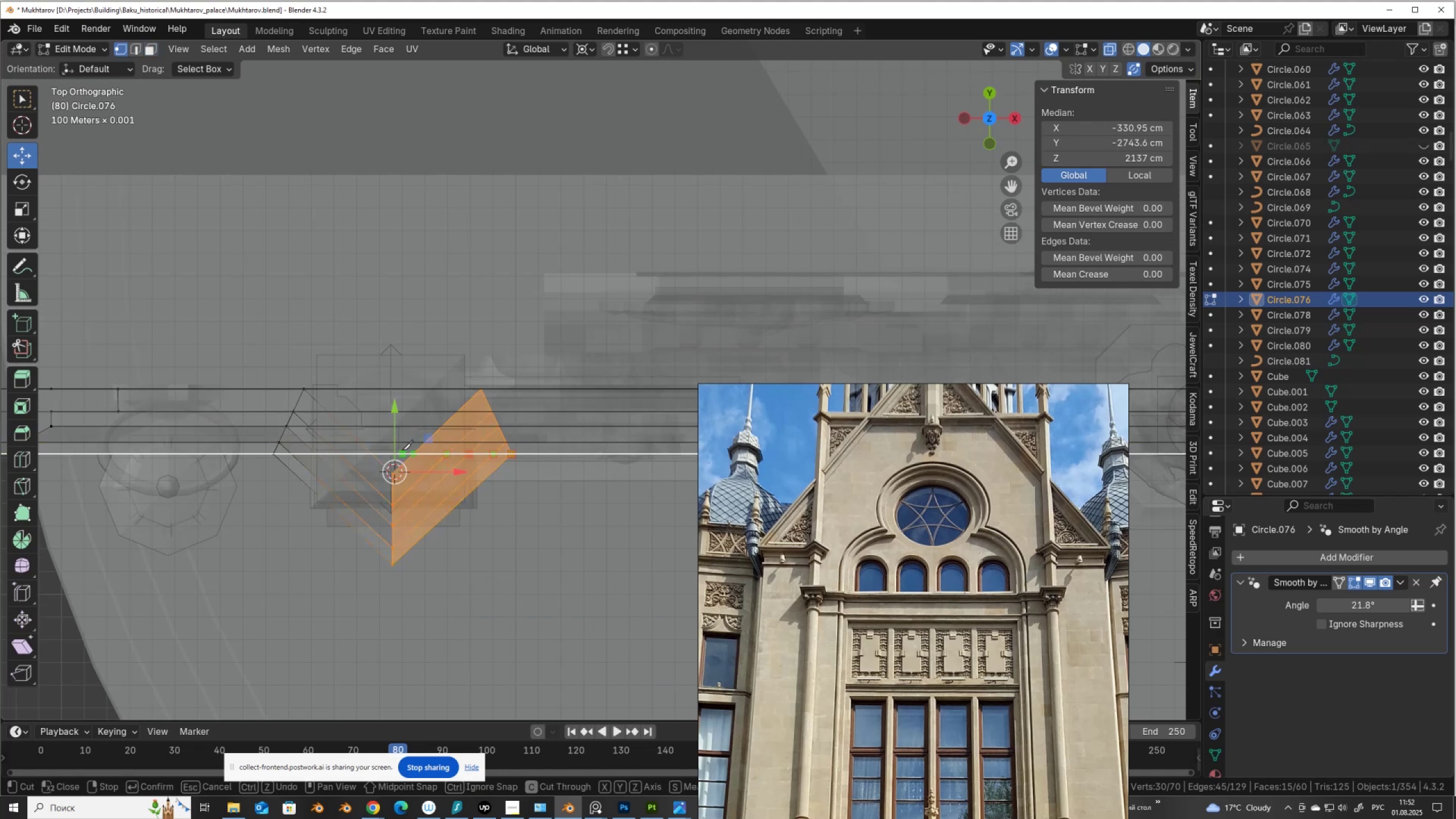 
left_click([402, 450])
 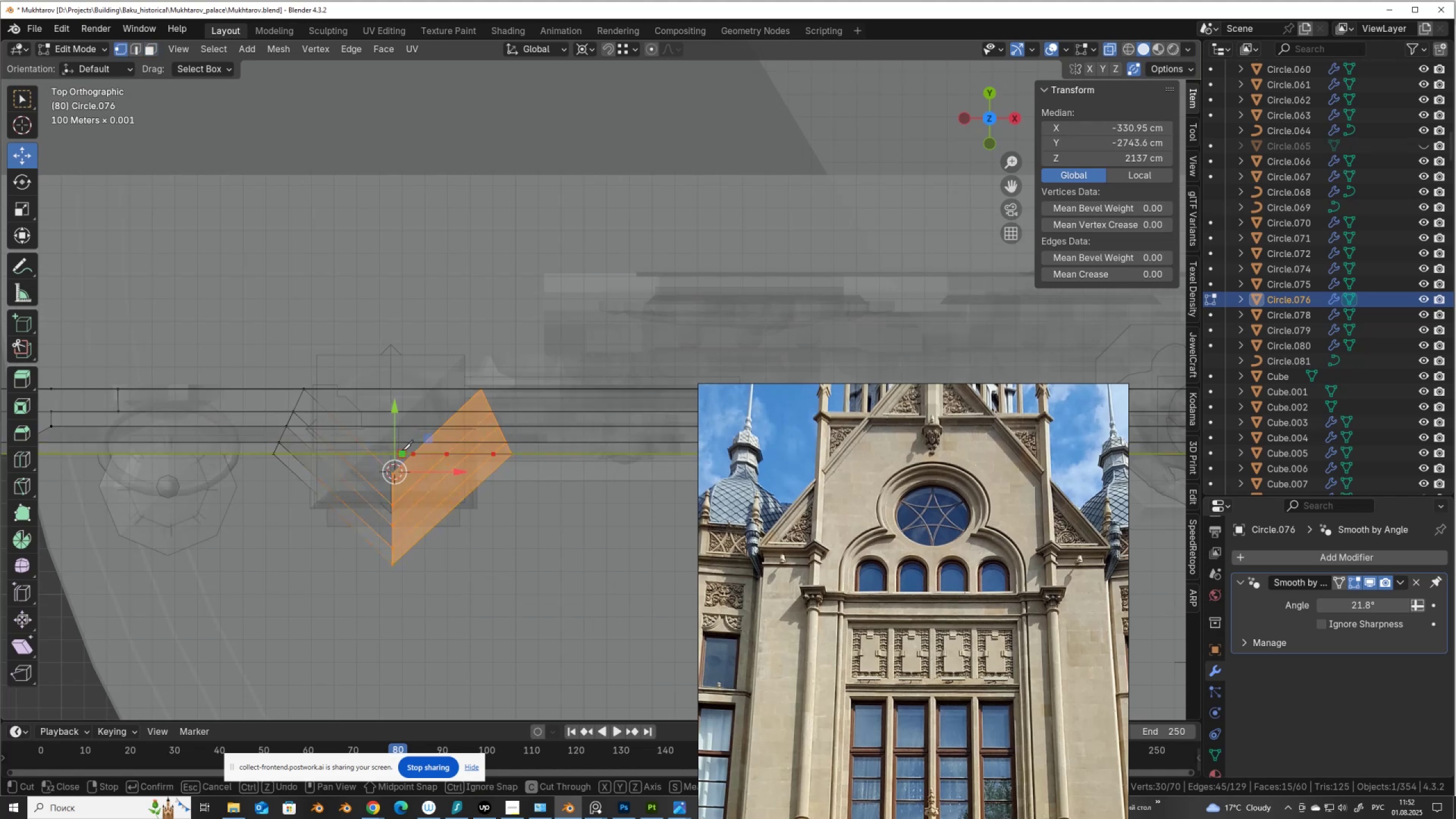 
key(Enter)
 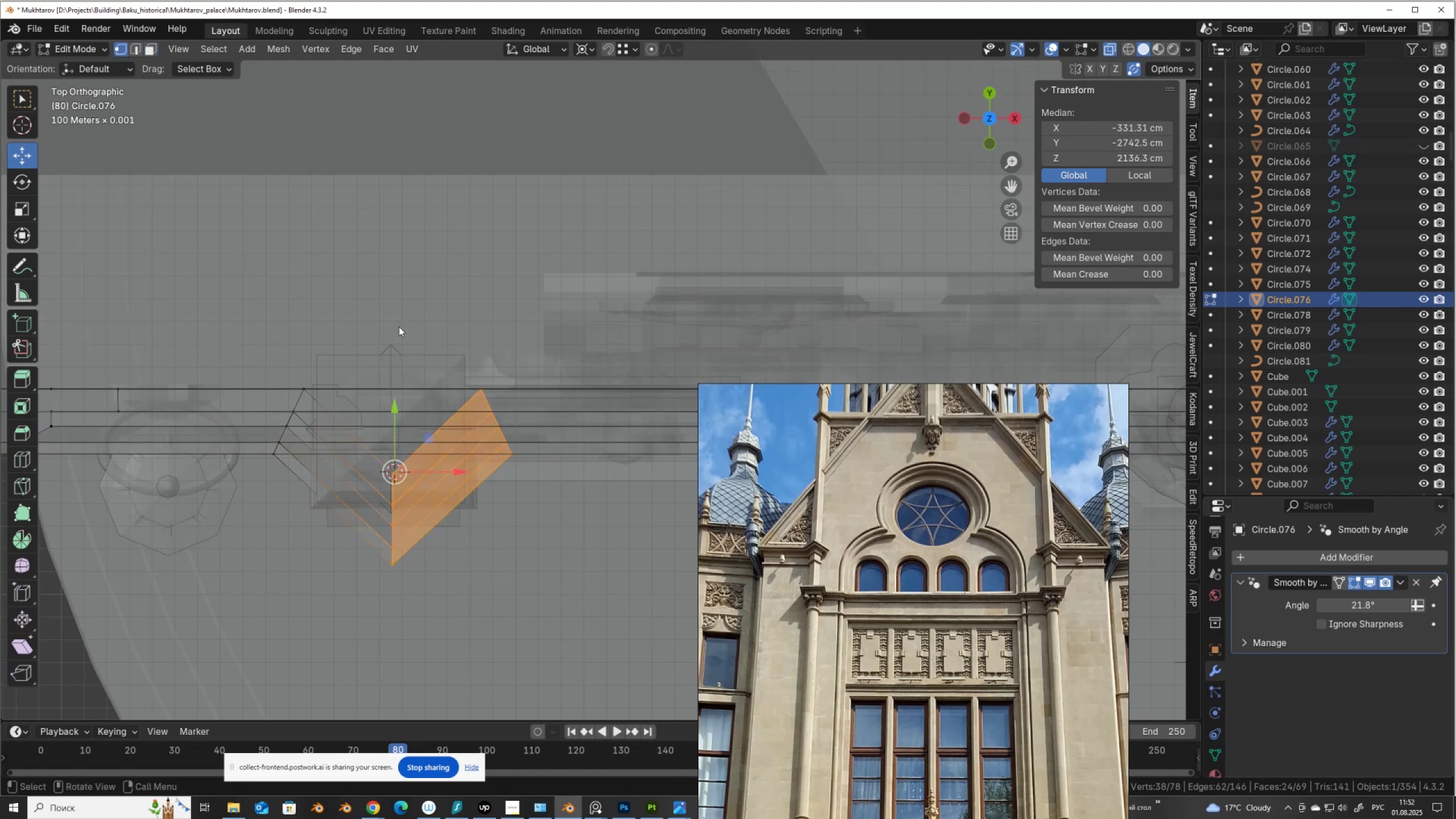 
key(3)
 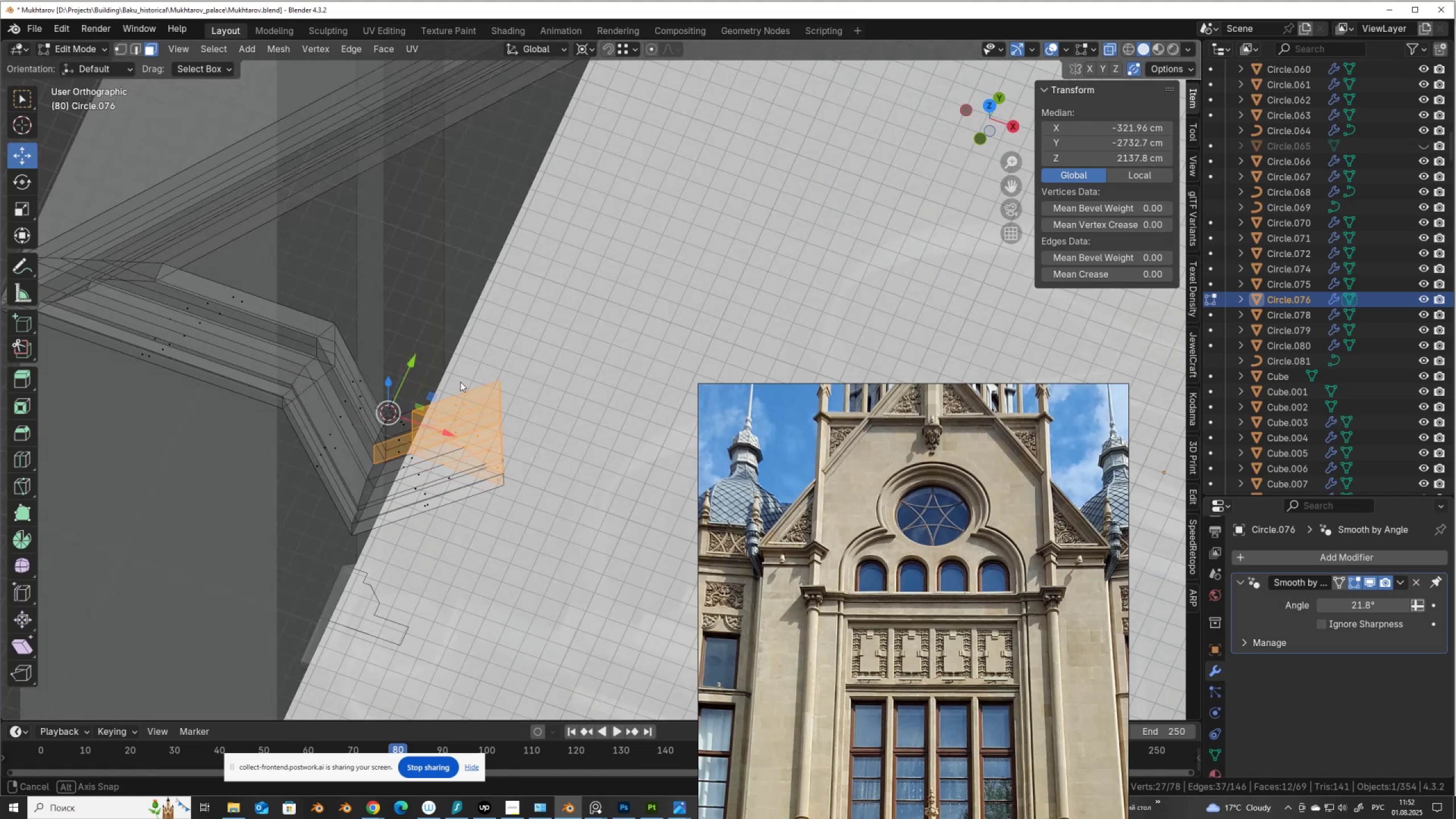 
scroll: coordinate [419, 450], scroll_direction: up, amount: 3.0
 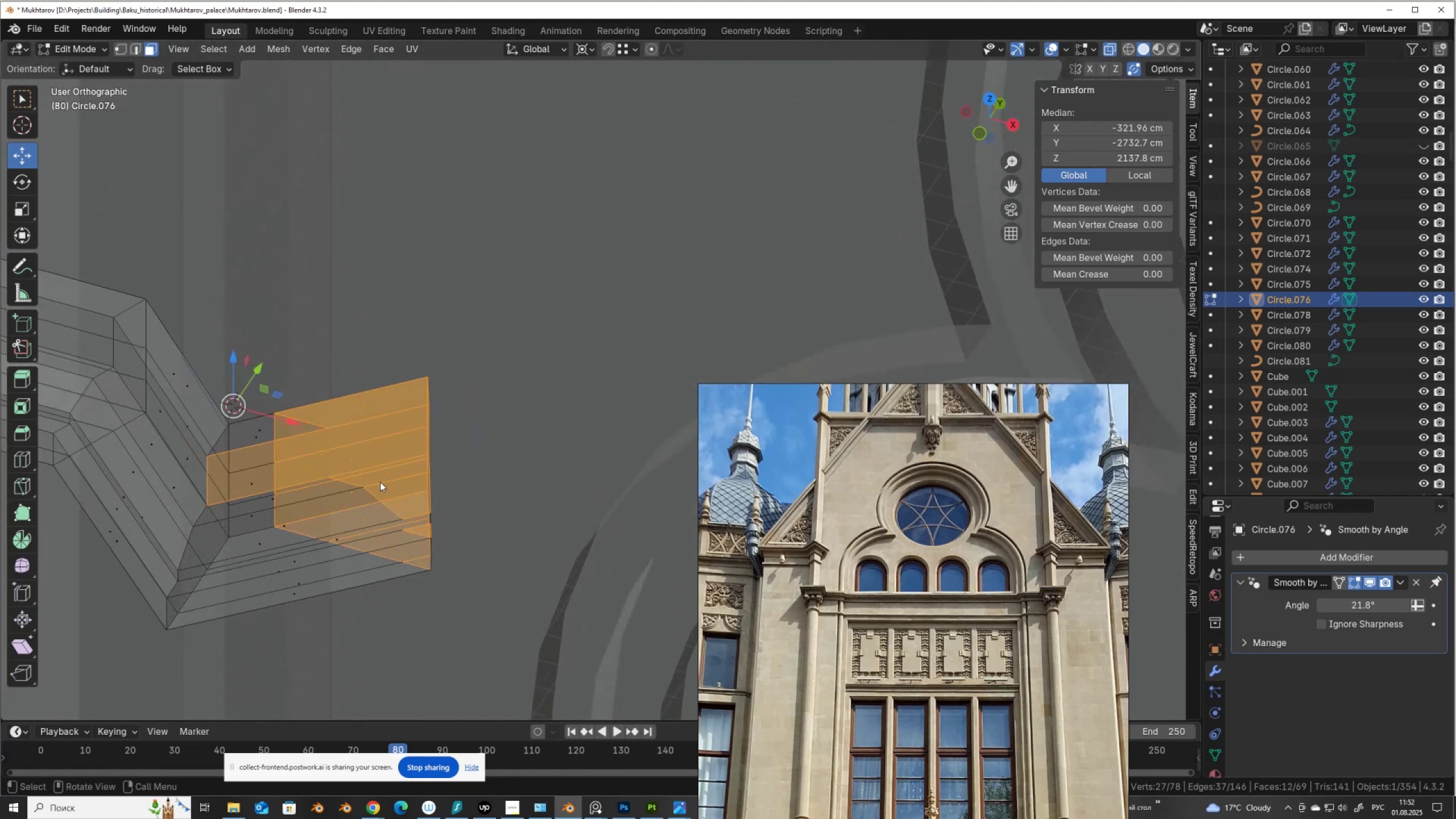 
key(1)
 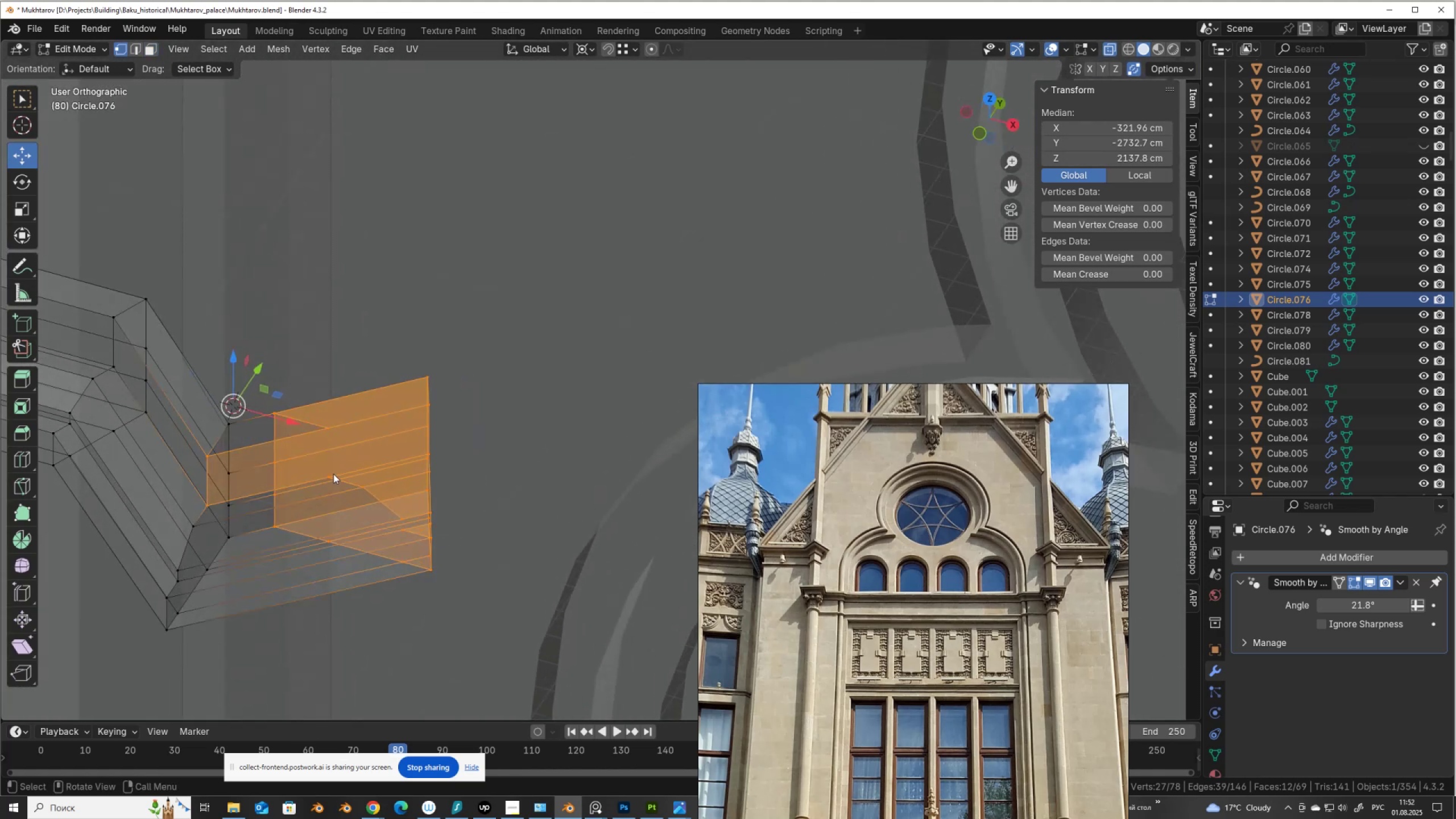 
left_click([332, 474])
 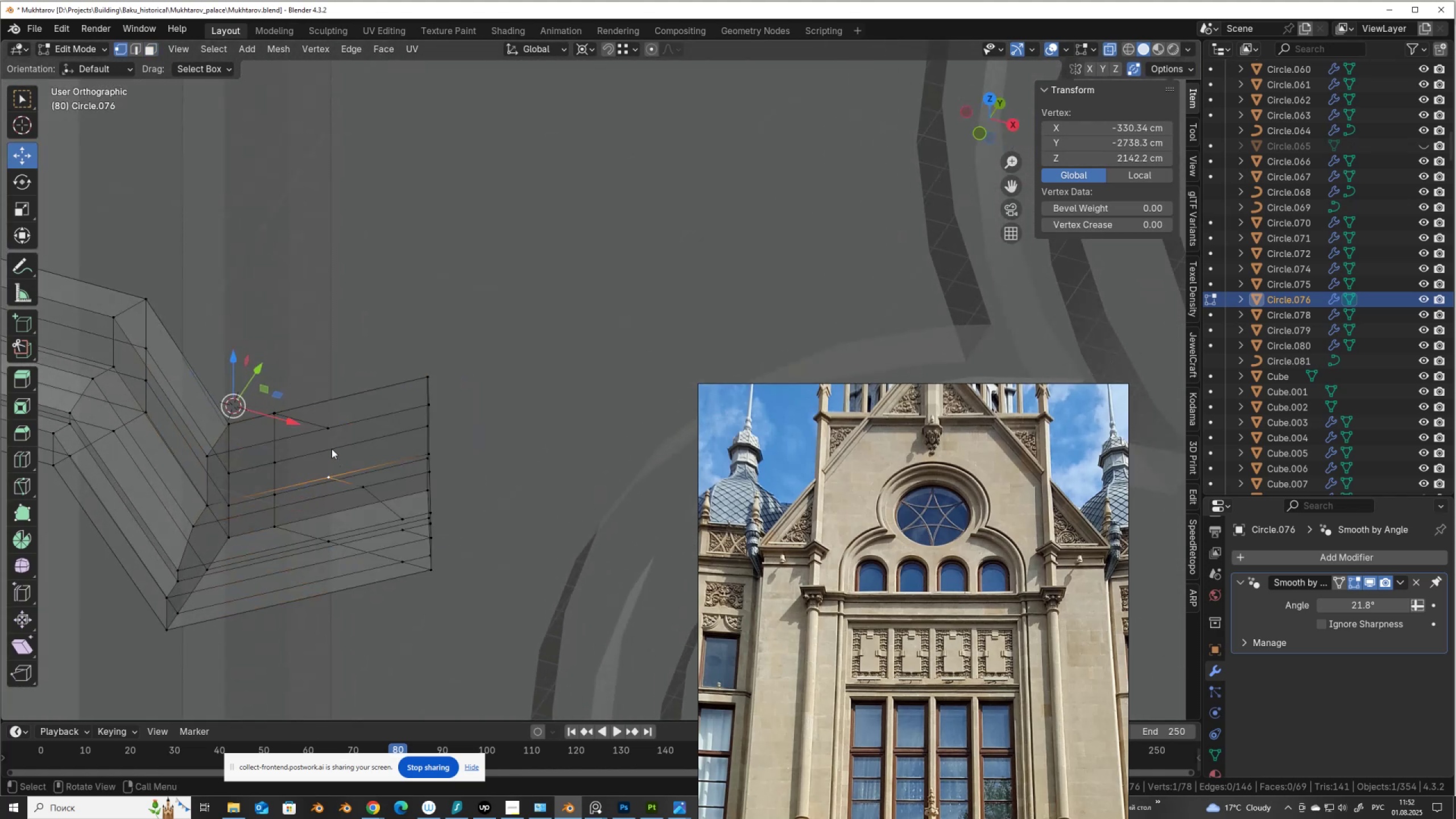 
hold_key(key=ShiftLeft, duration=0.42)
left_click([332, 432])
 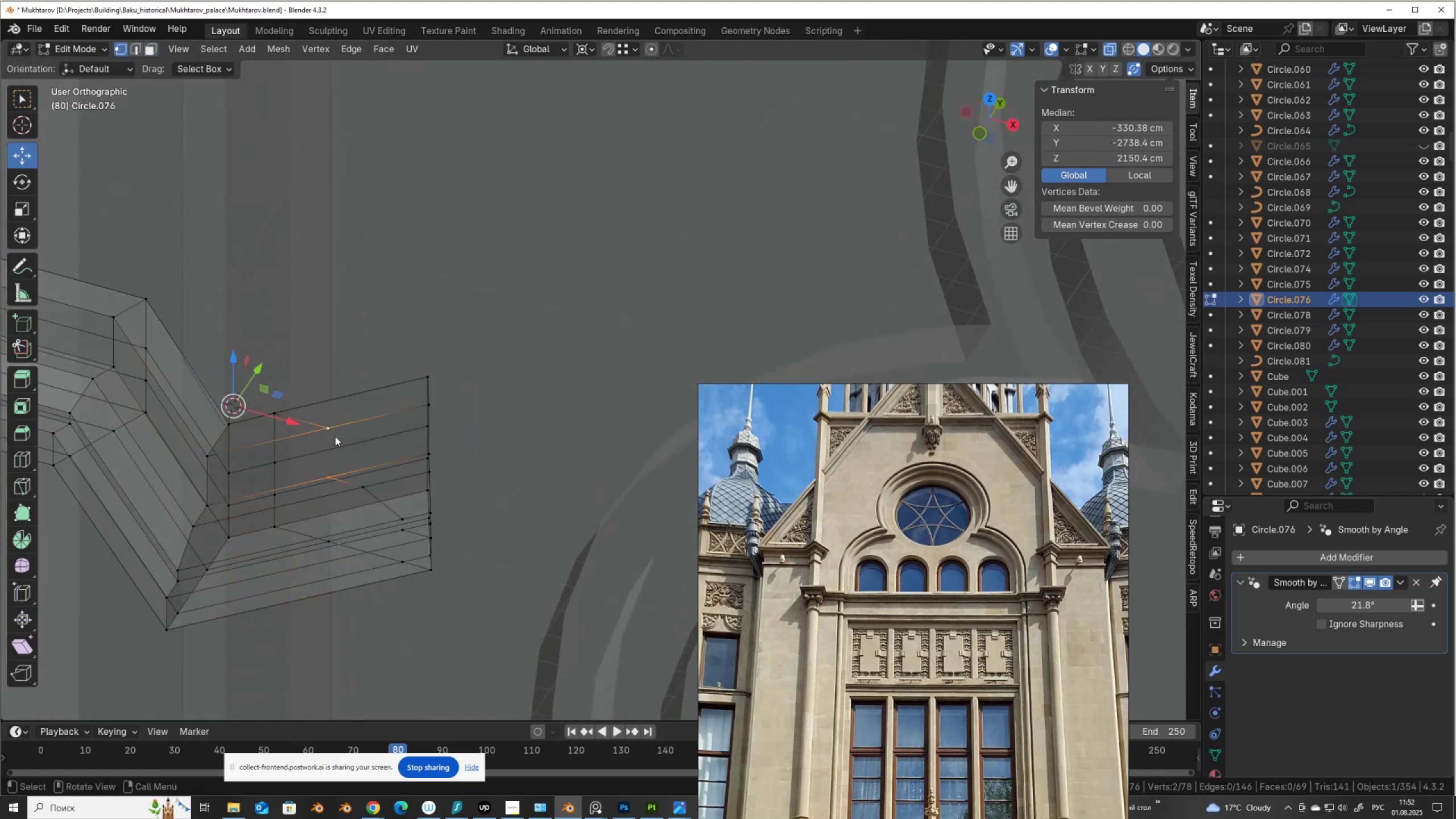 
key(J)
 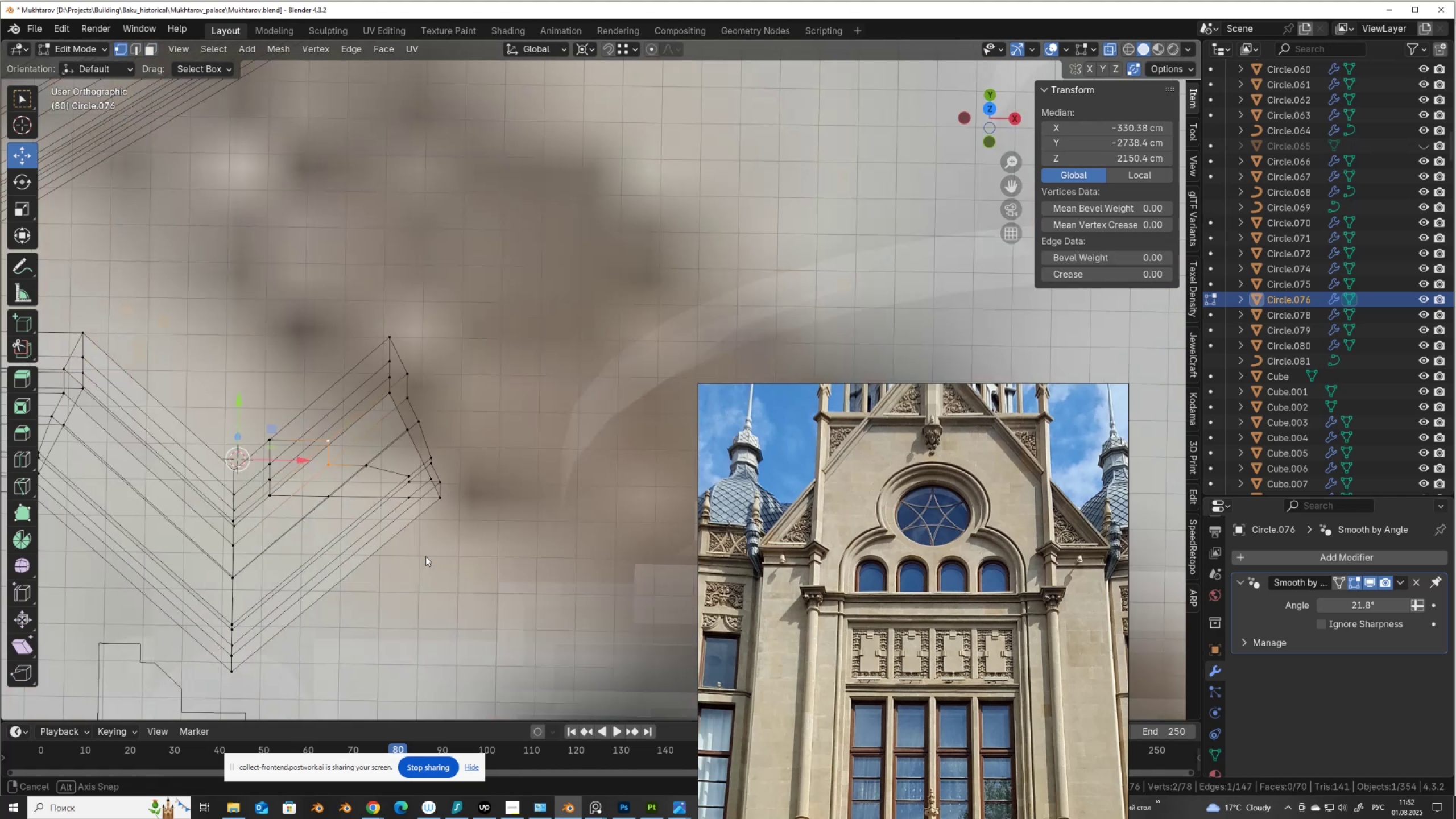 
key(Alt+Meta+MetaLeft)
 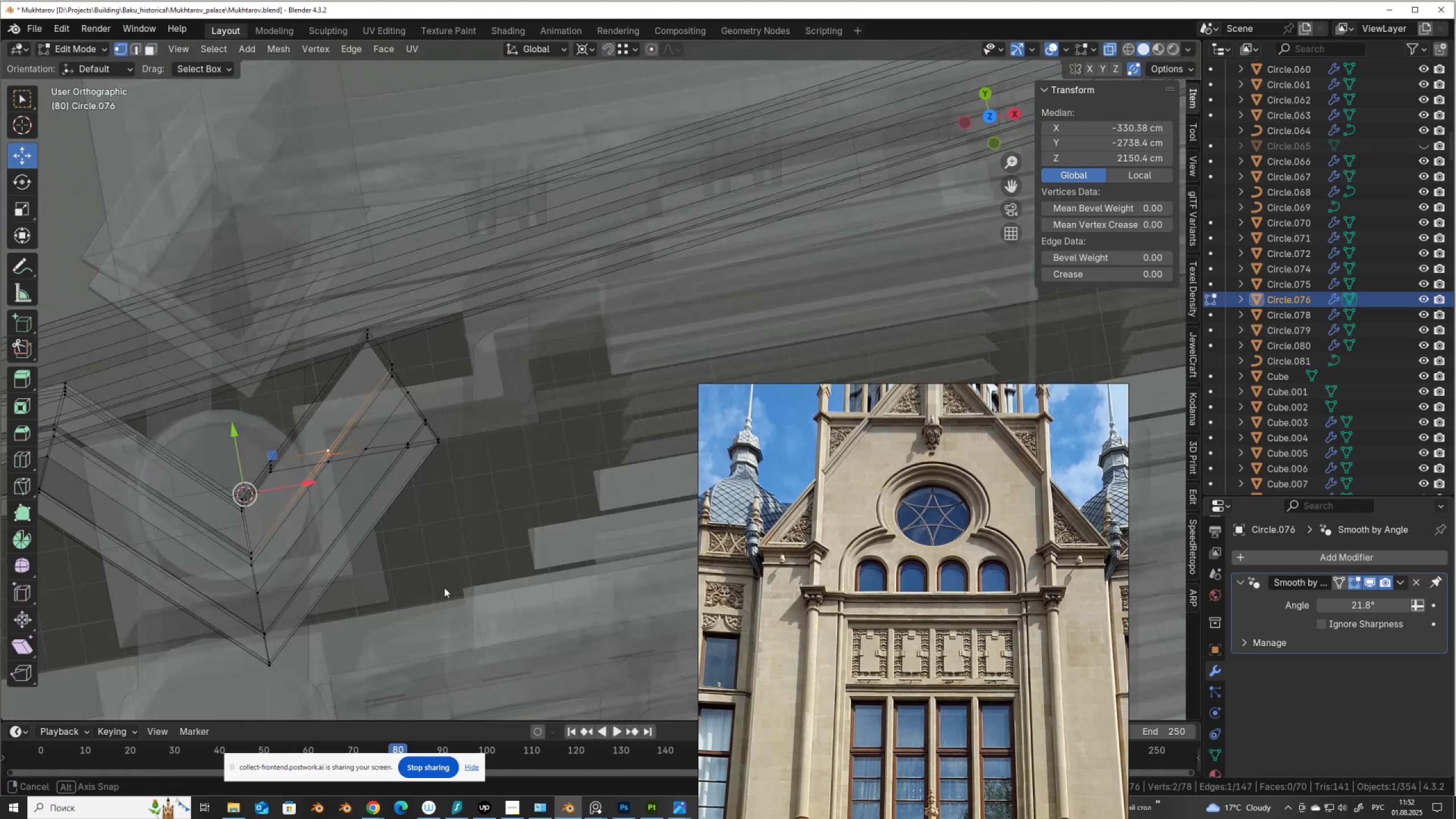 
key(Alt+AltLeft)
 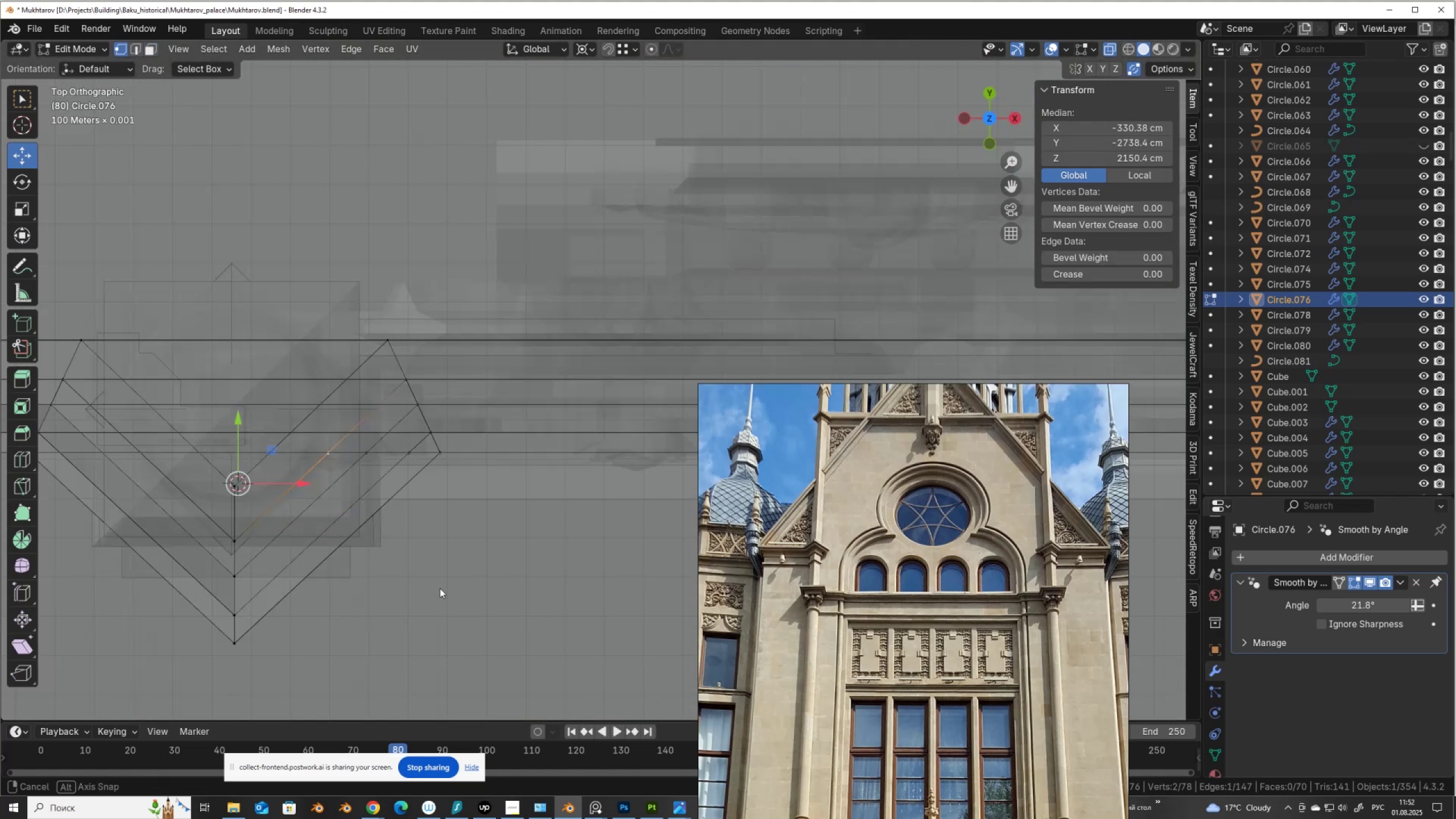 
hold_key(key=AltLeft, duration=0.52)
 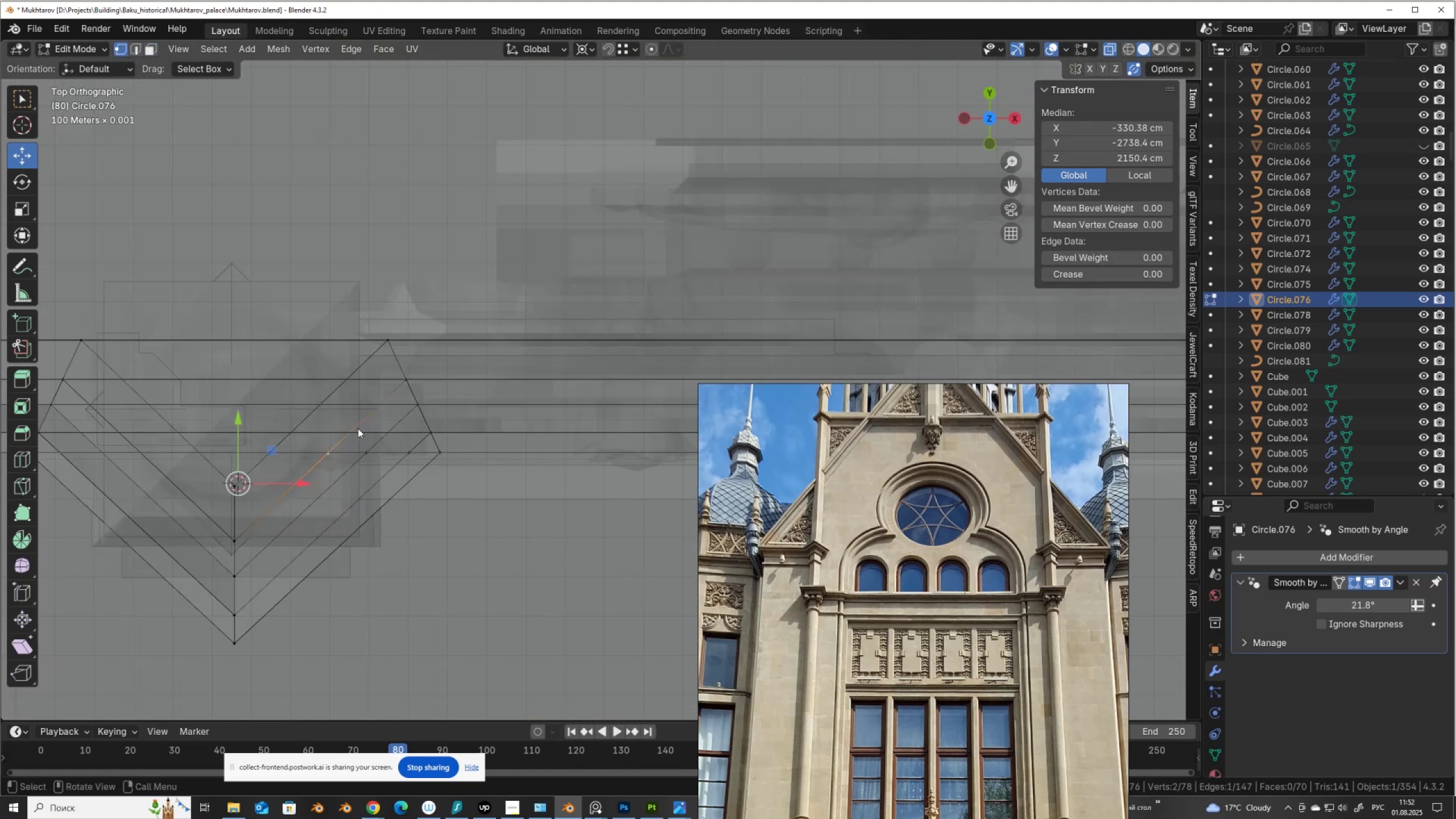 
type(3x)
 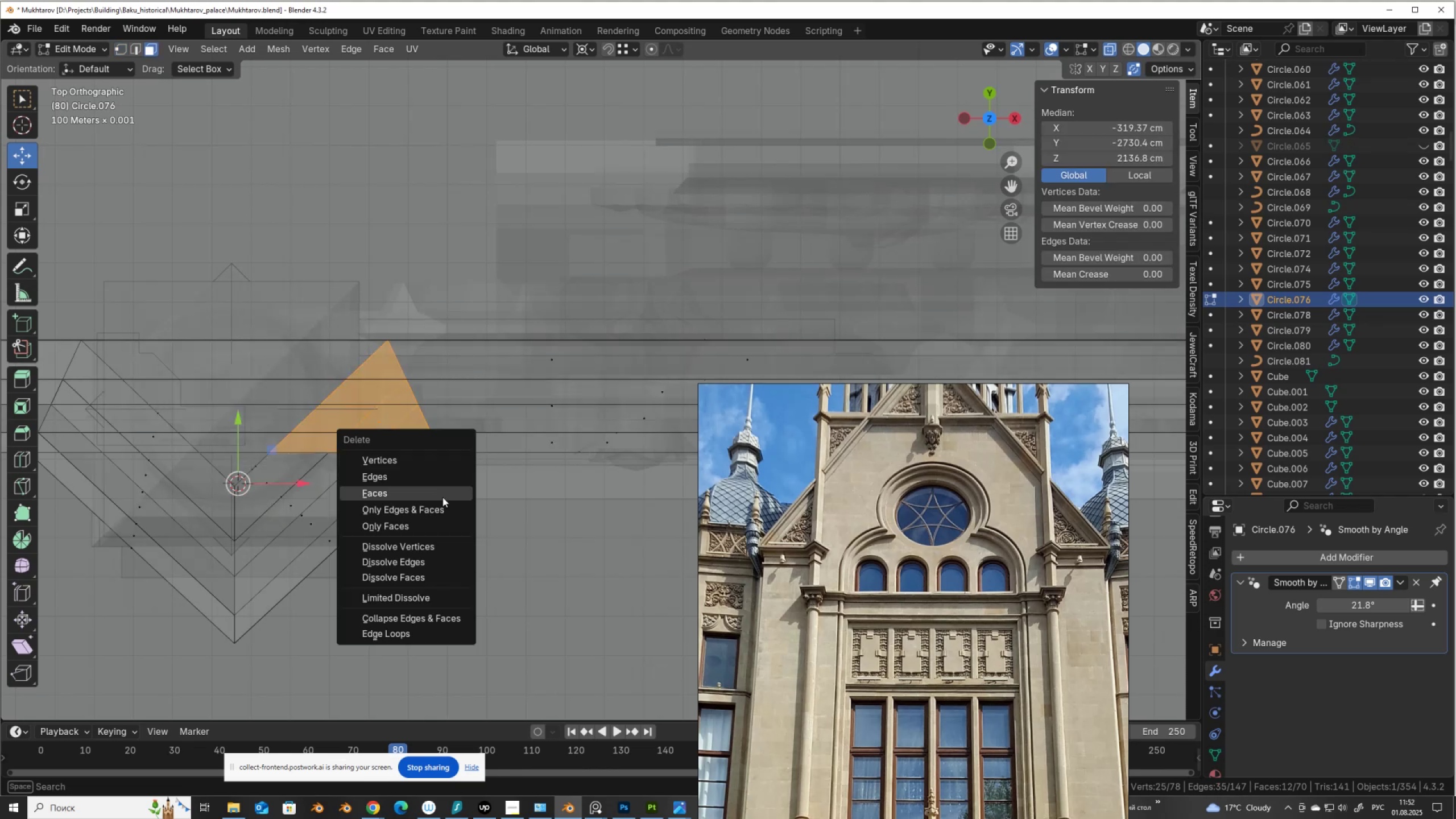 
left_click([442, 497])
 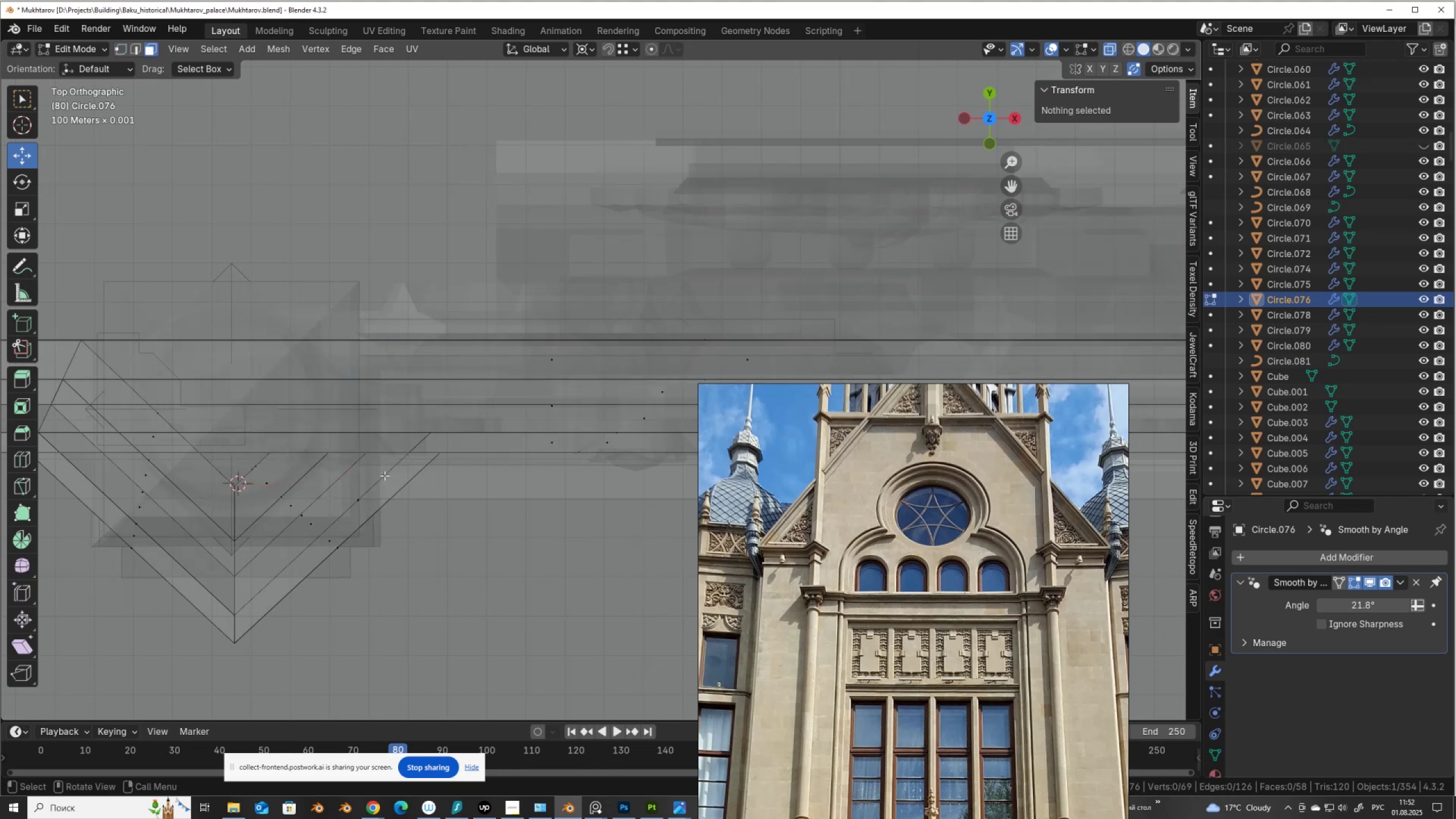 
key(1)
 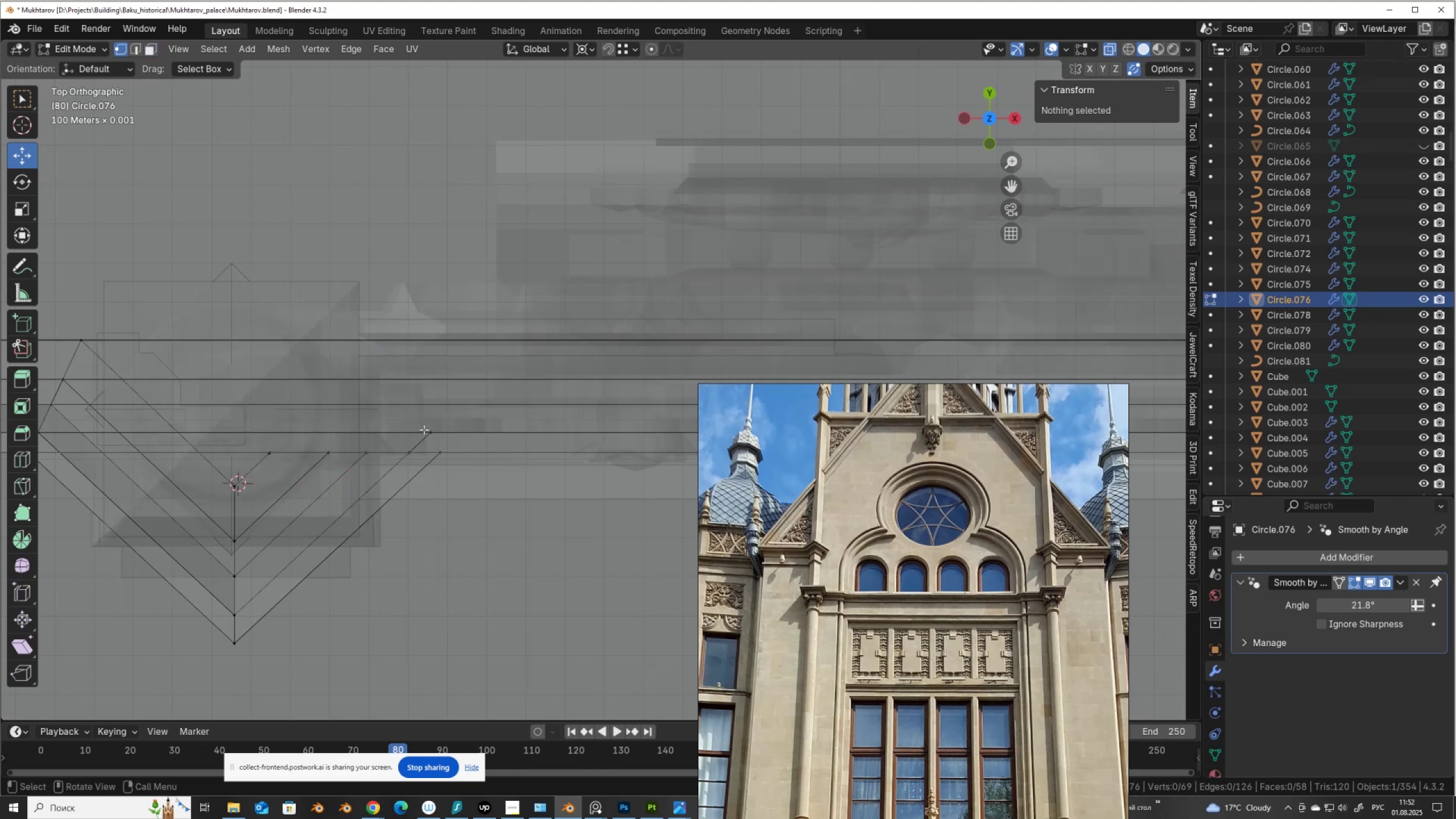 
left_click([427, 429])
 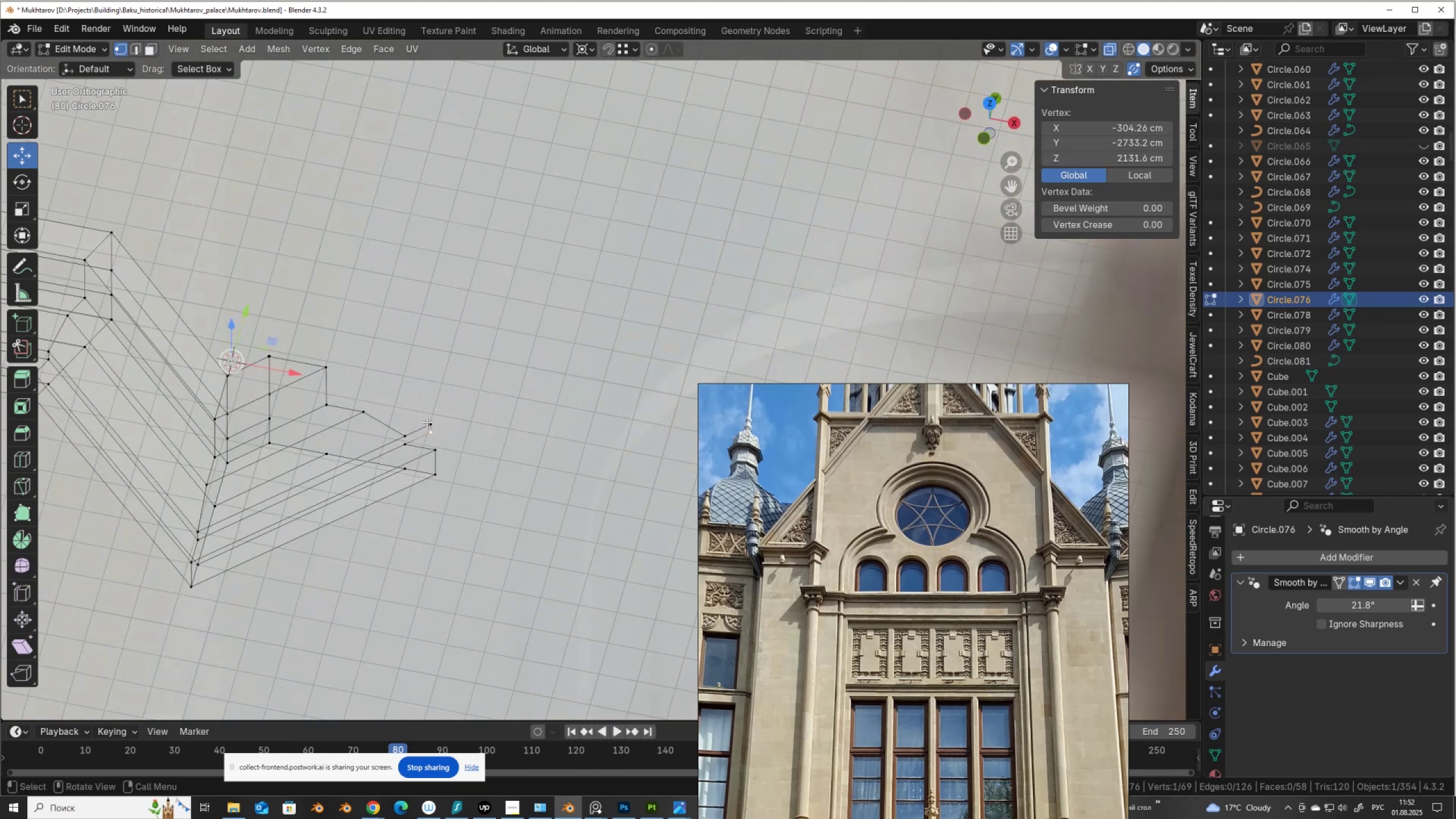 
hold_key(key=ShiftLeft, duration=0.35)
left_click([427, 424])
 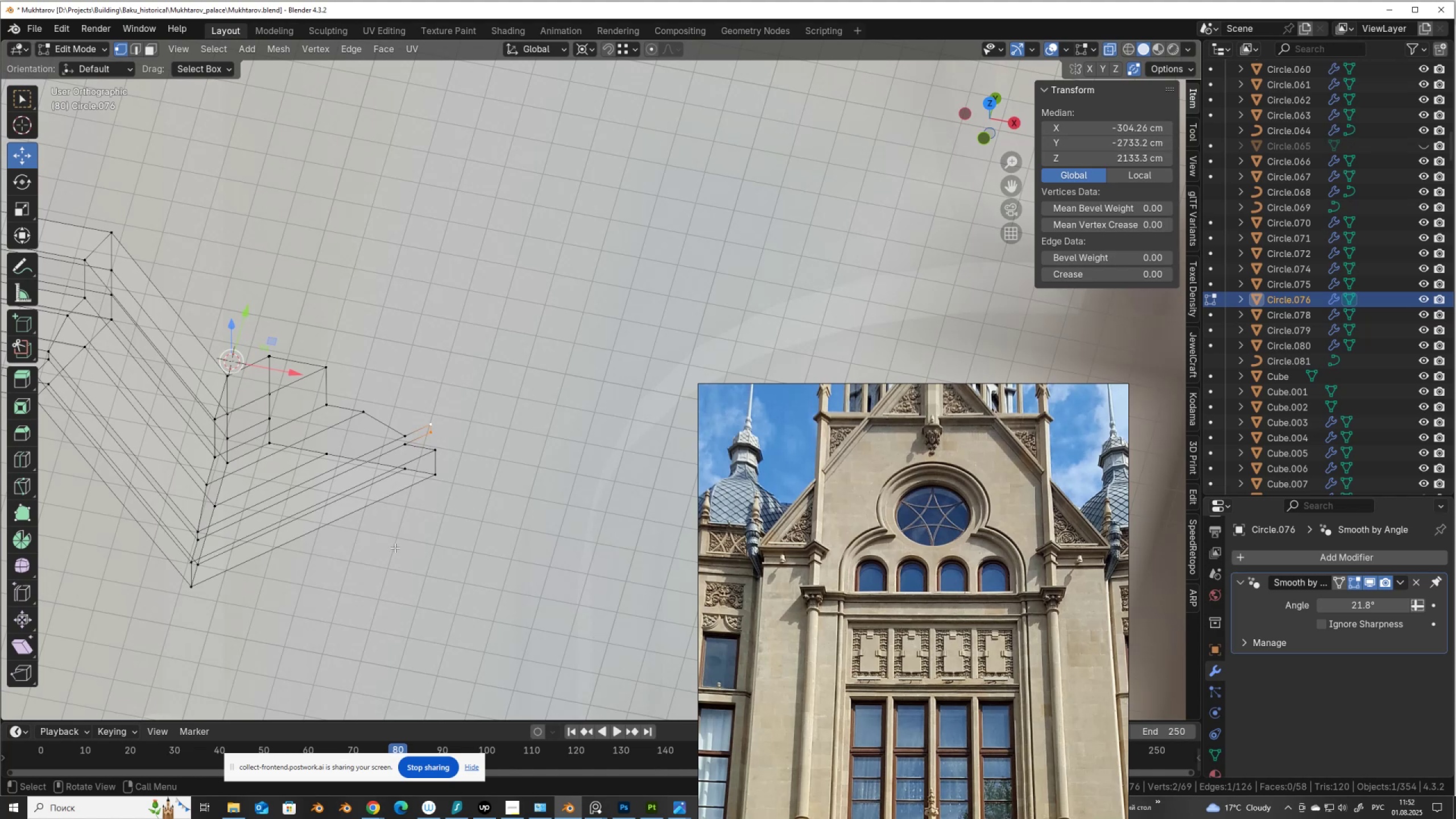 
type(gg)
 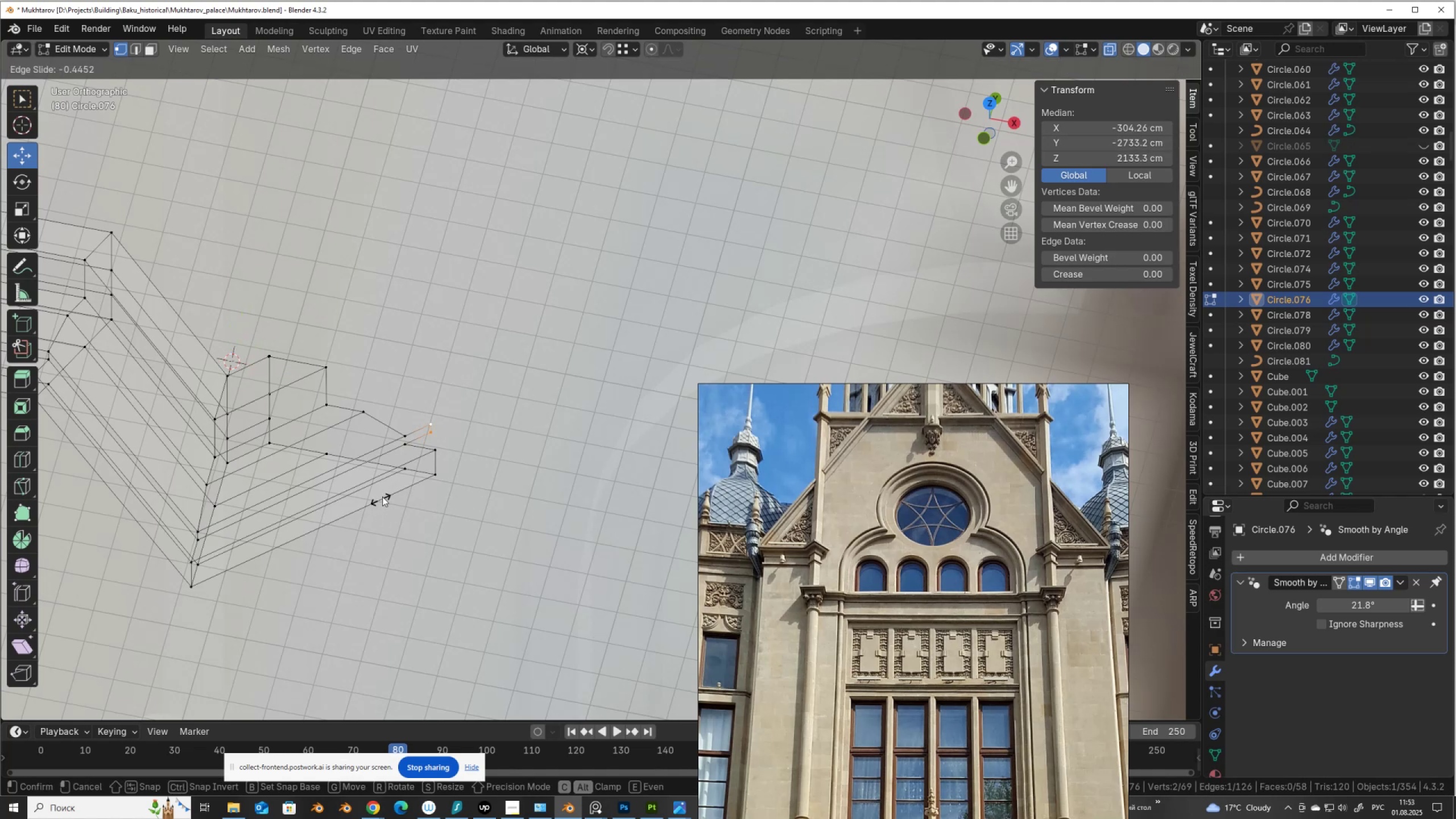 
hold_key(key=ControlLeft, duration=0.93)
 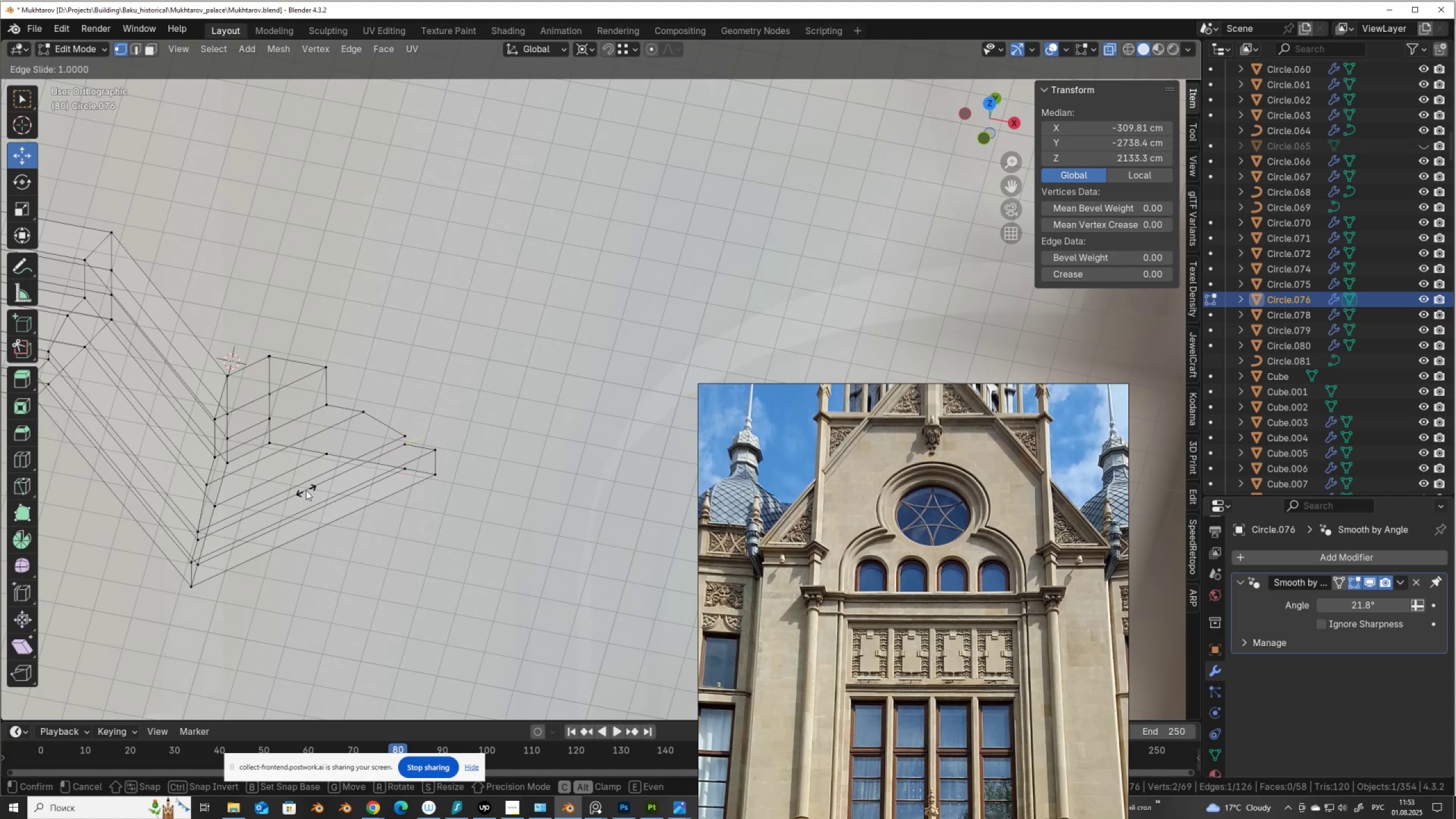 
left_click([306, 490])
 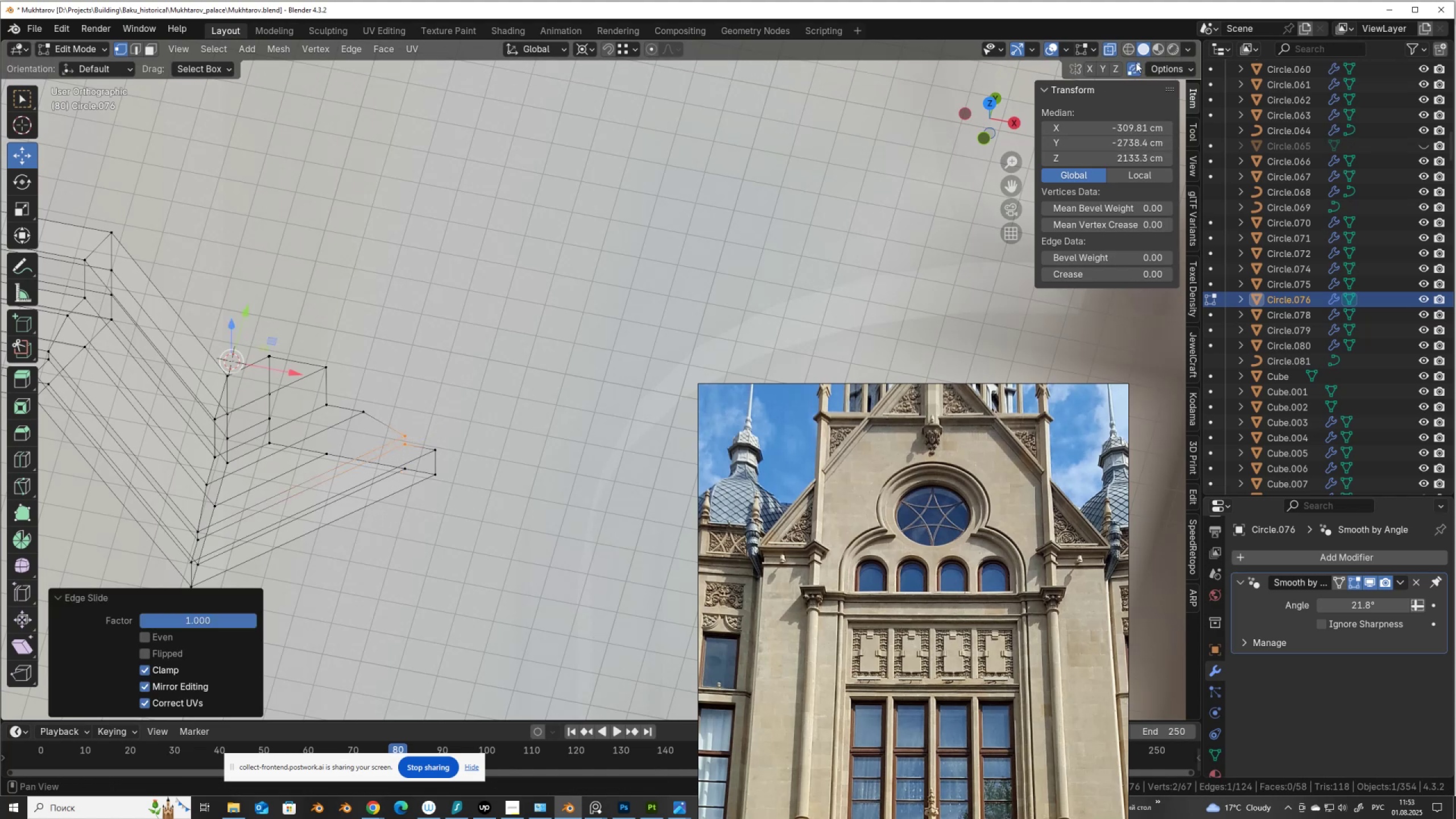 
left_click([1131, 68])
 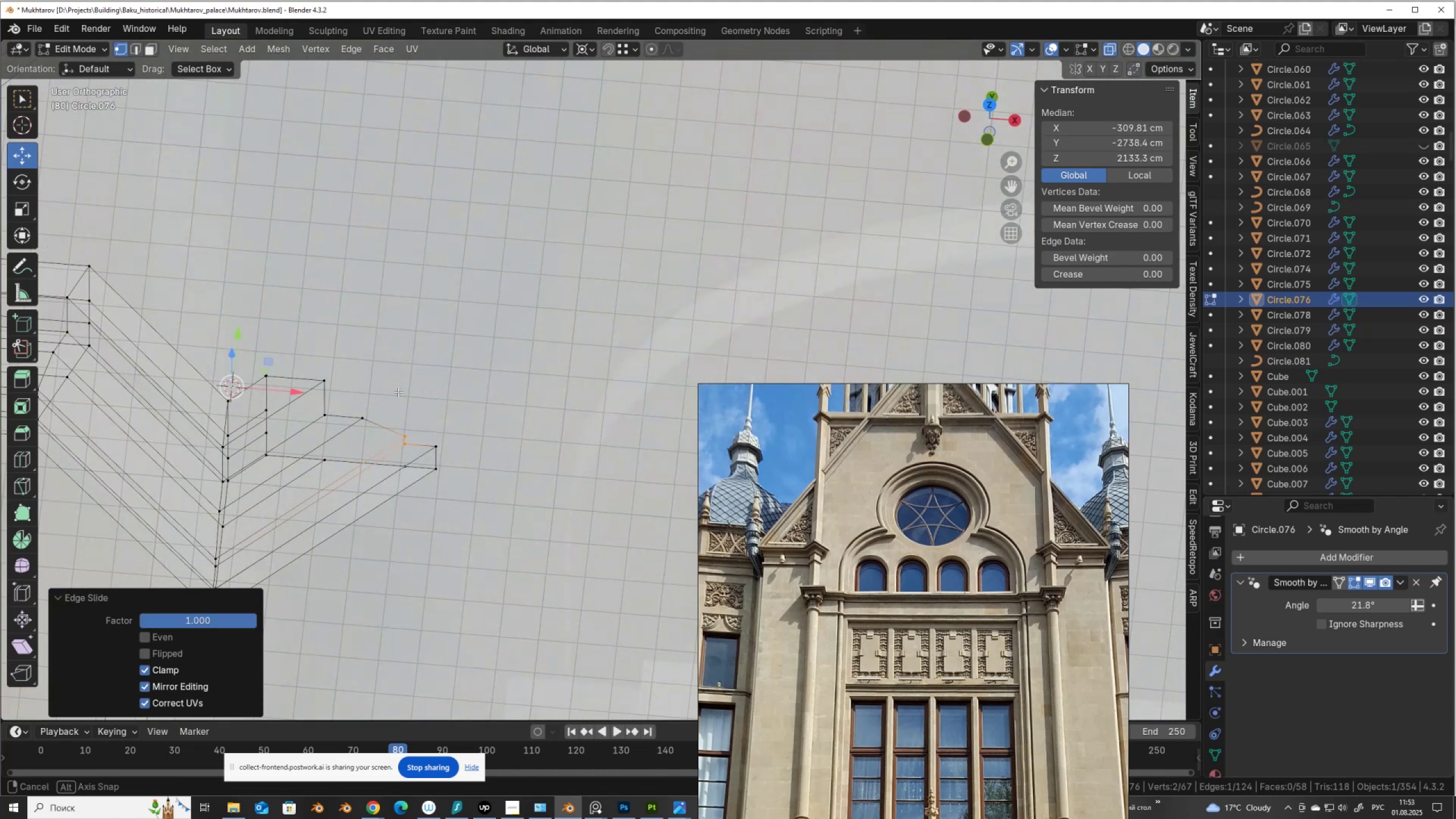 
key(2)
 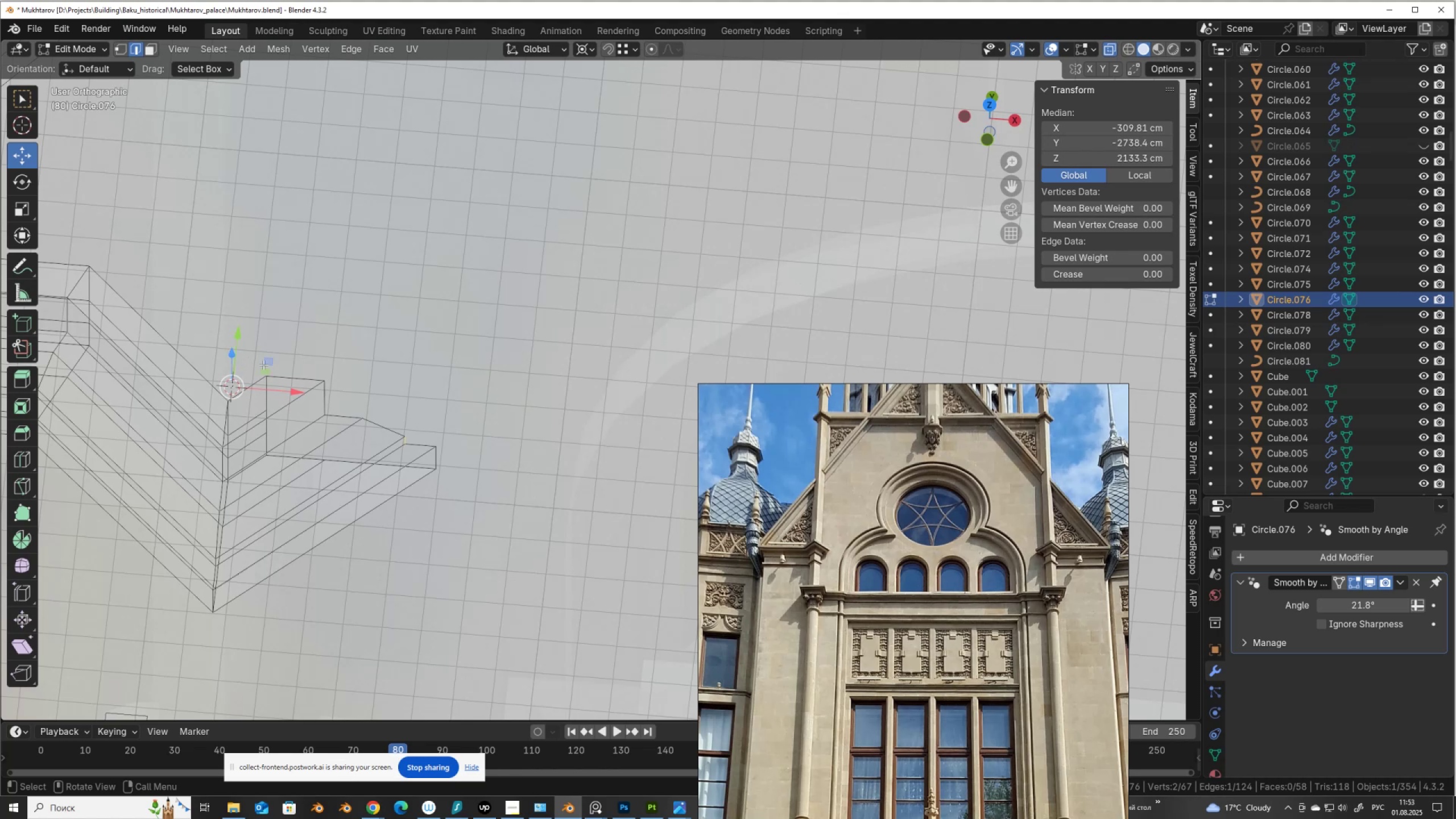 
hold_key(key=AltLeft, duration=0.41)
left_click([295, 374])
 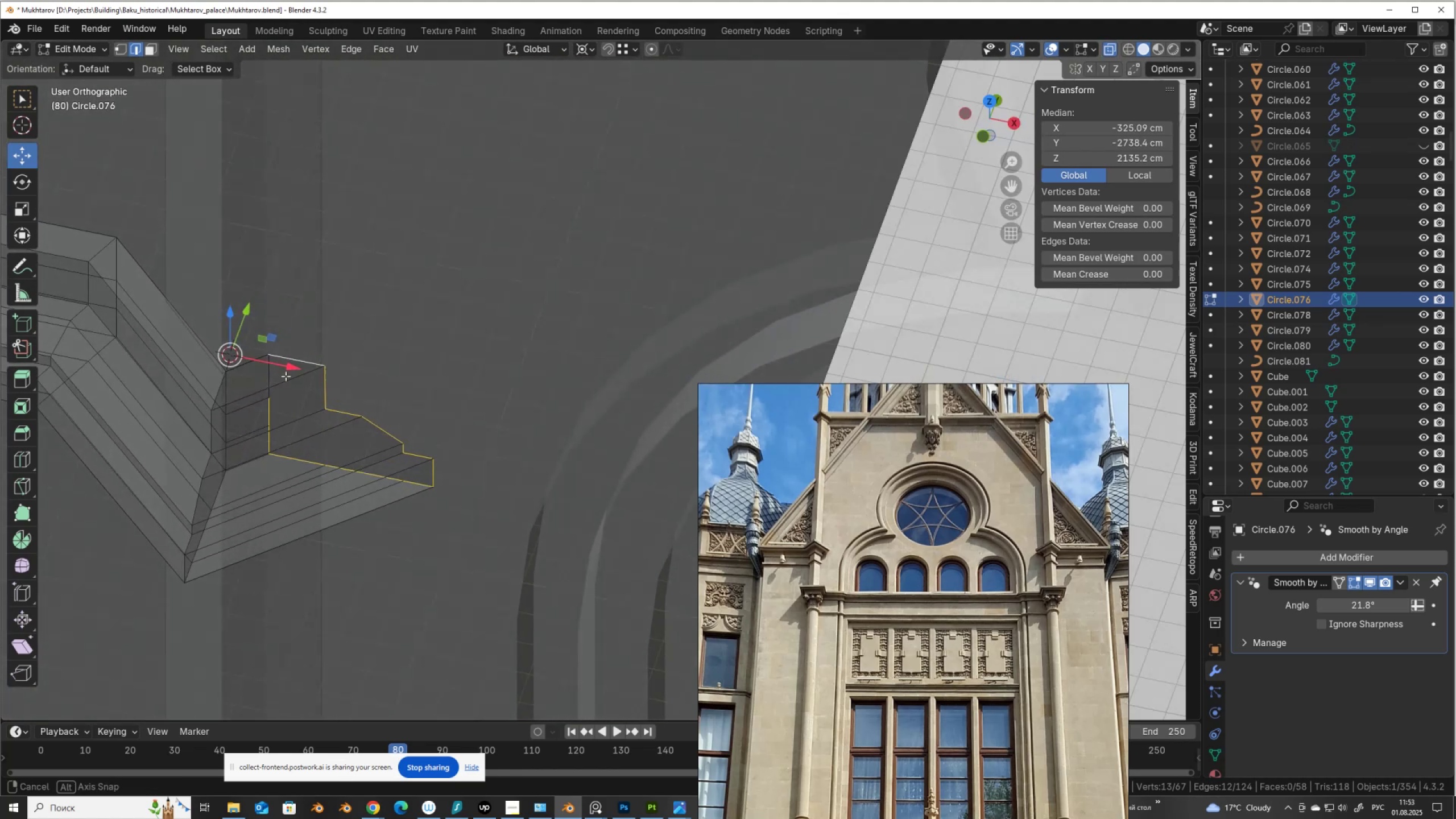 
hold_key(key=AltLeft, duration=0.72)
 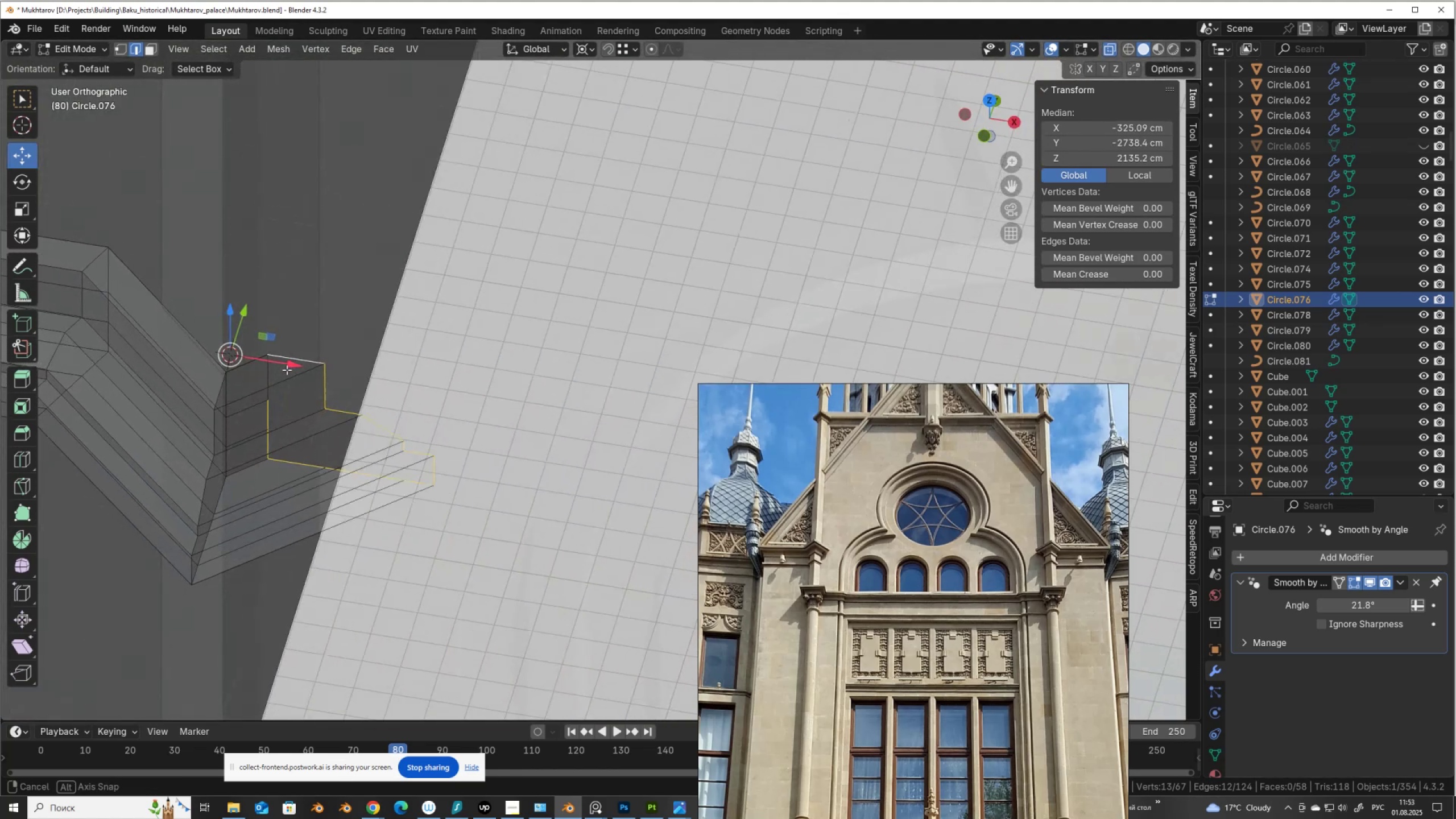 
hold_key(key=AltLeft, duration=0.4)
left_click([255, 407])
 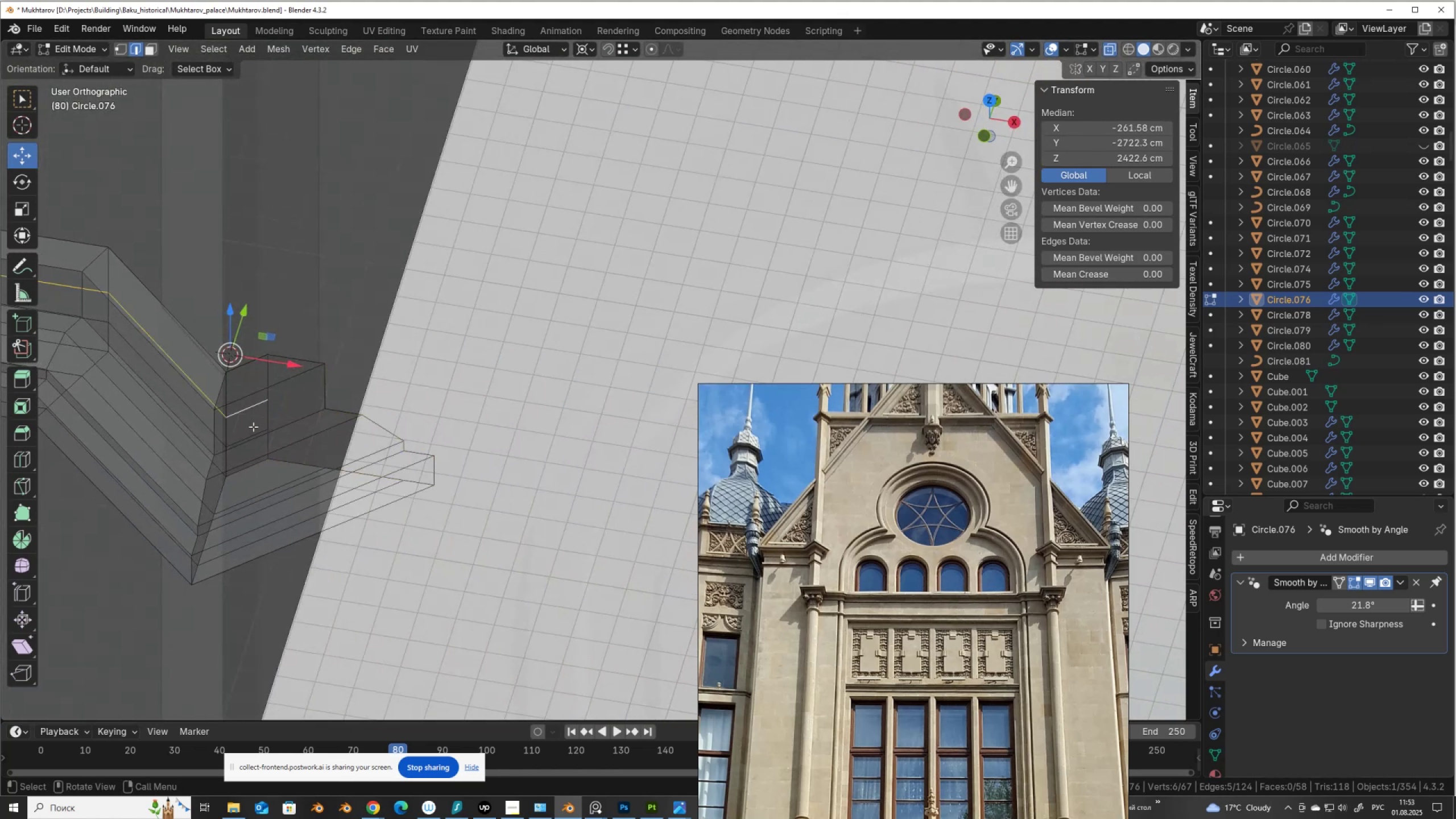 
hold_key(key=ShiftLeft, duration=0.41)
hold_key(key=AltLeft, duration=0.38)
left_click([252, 431])
 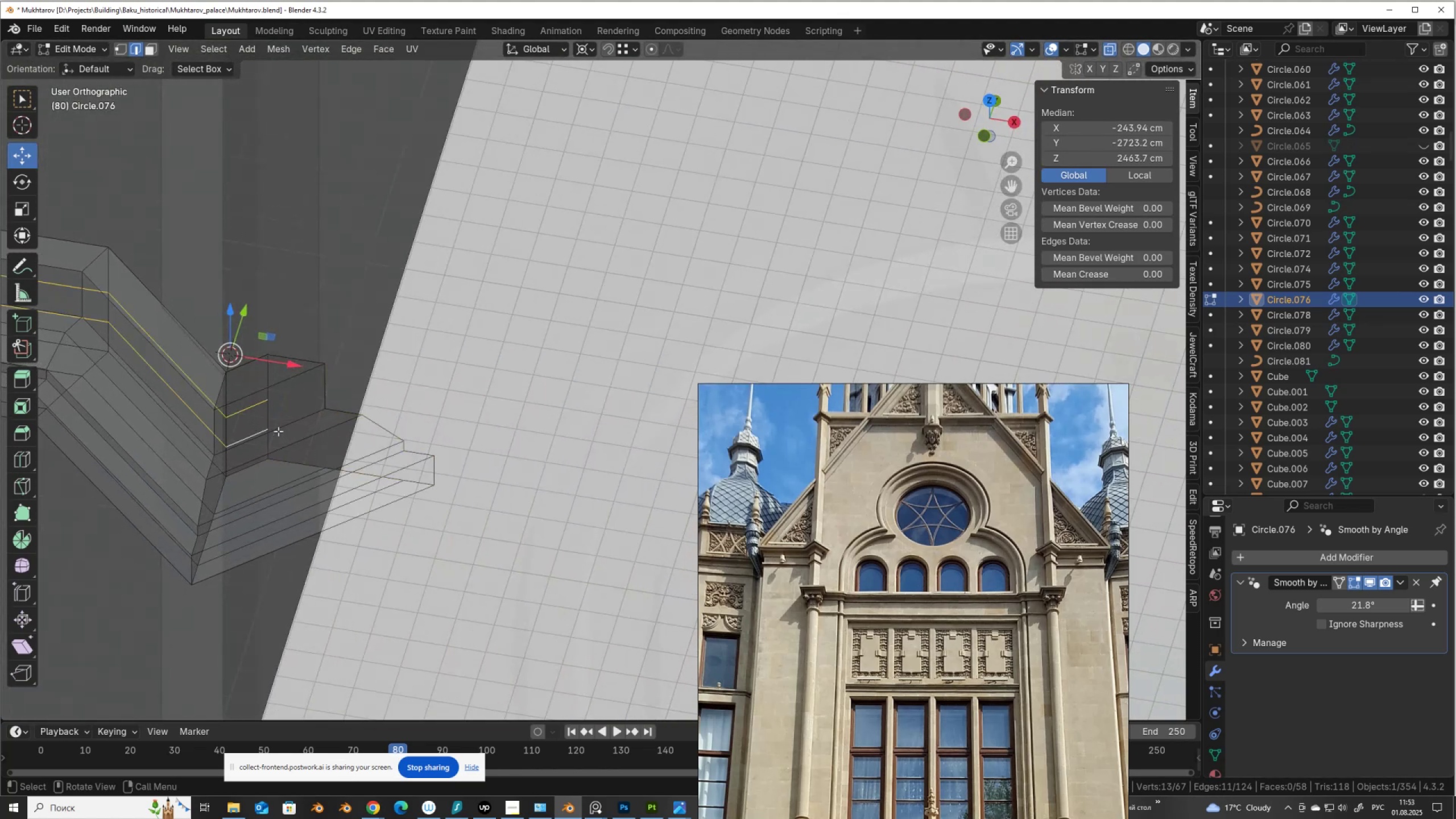 
scroll: coordinate [298, 425], scroll_direction: down, amount: 6.0
 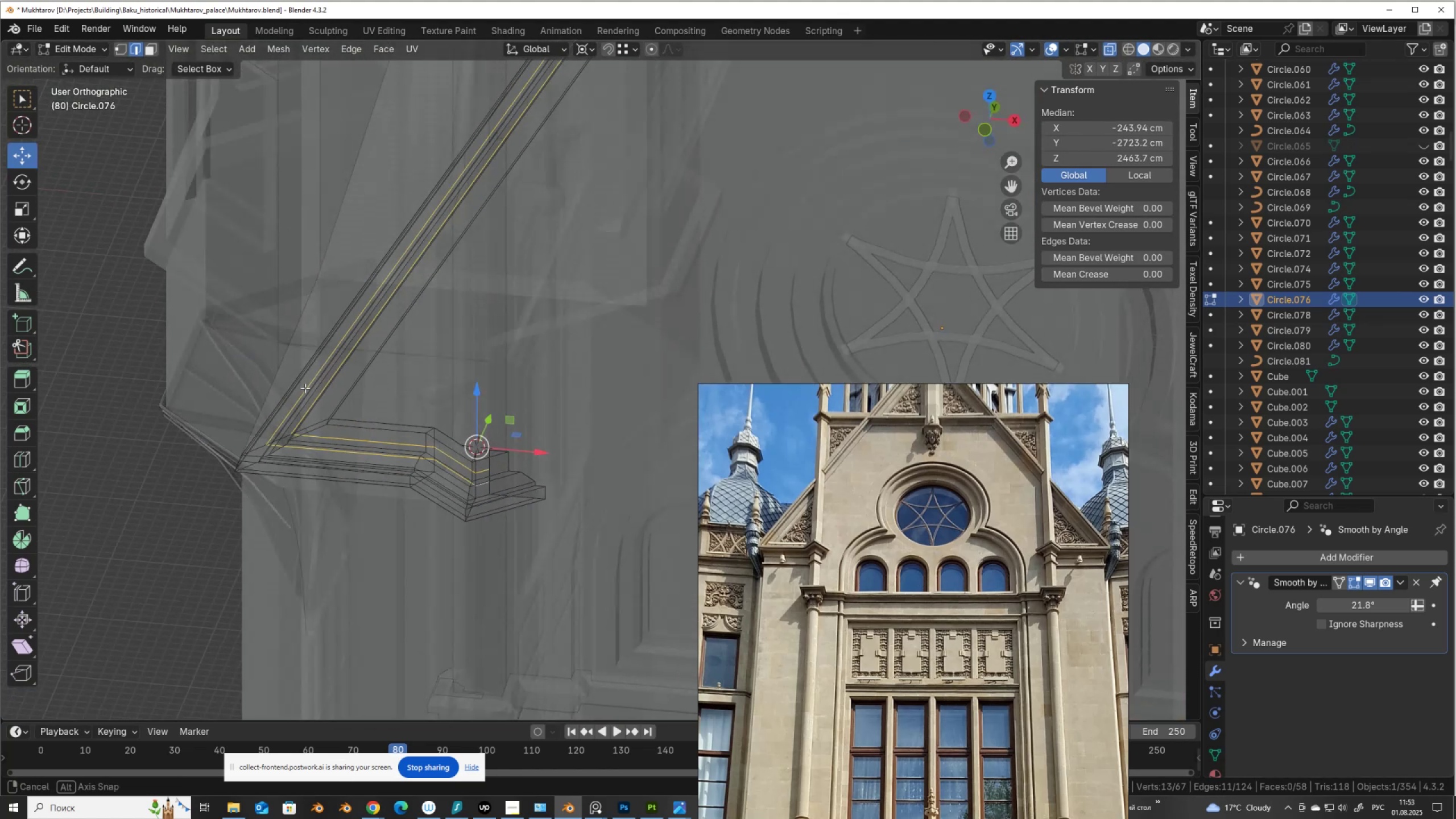 
key(Control+X)
 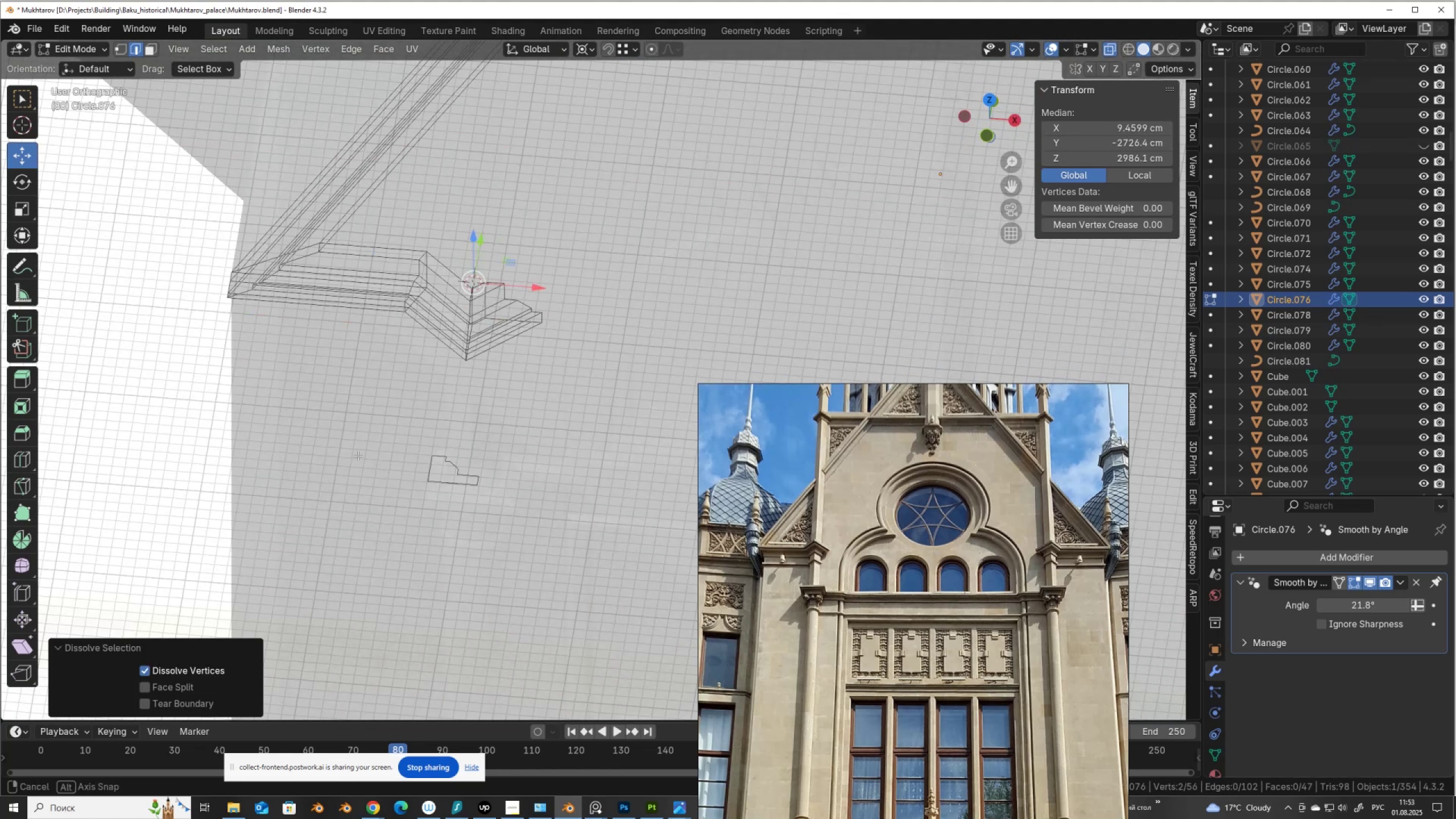 
scroll: coordinate [352, 446], scroll_direction: up, amount: 5.0
 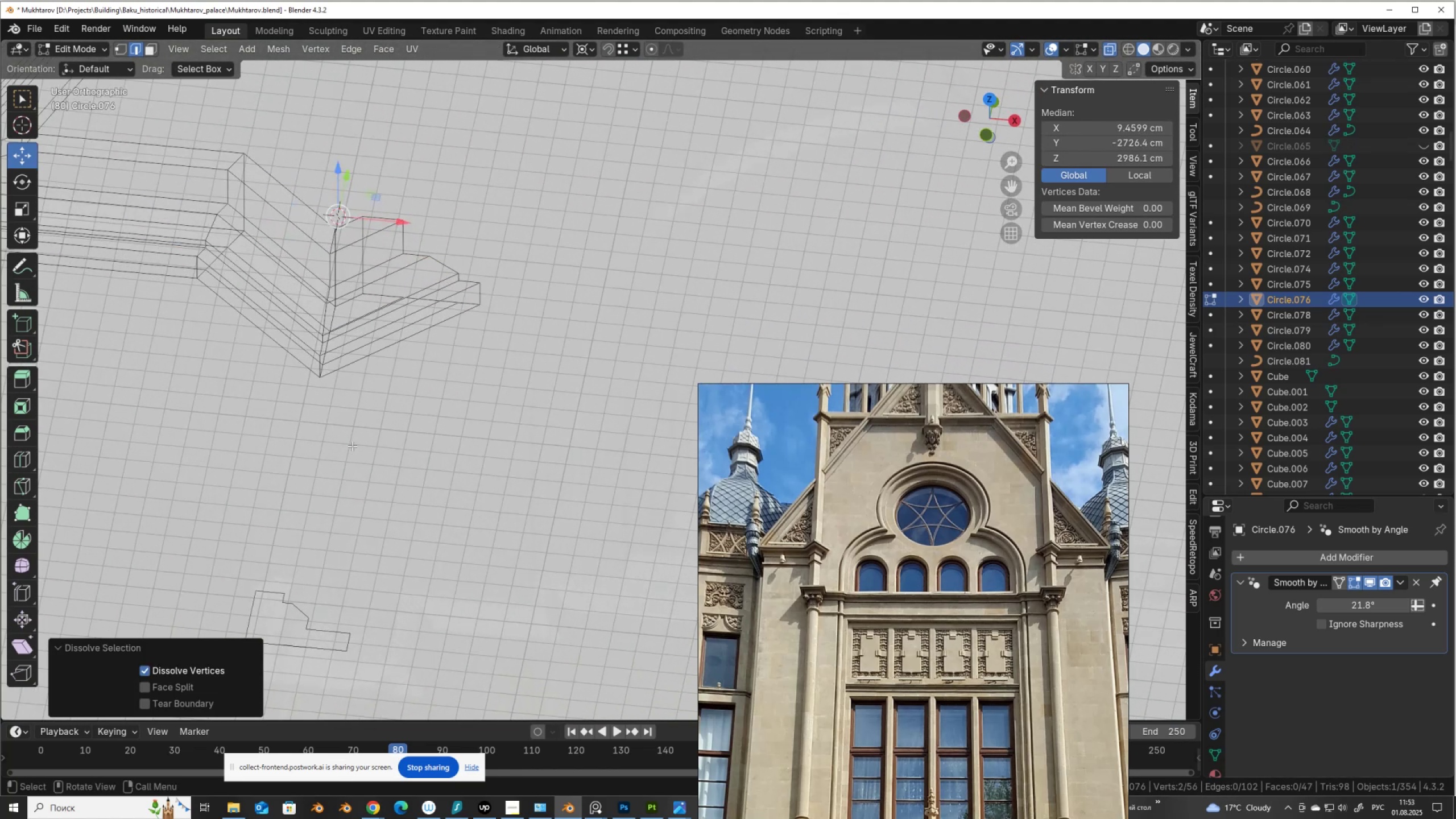 
key(Control+ControlLeft)
 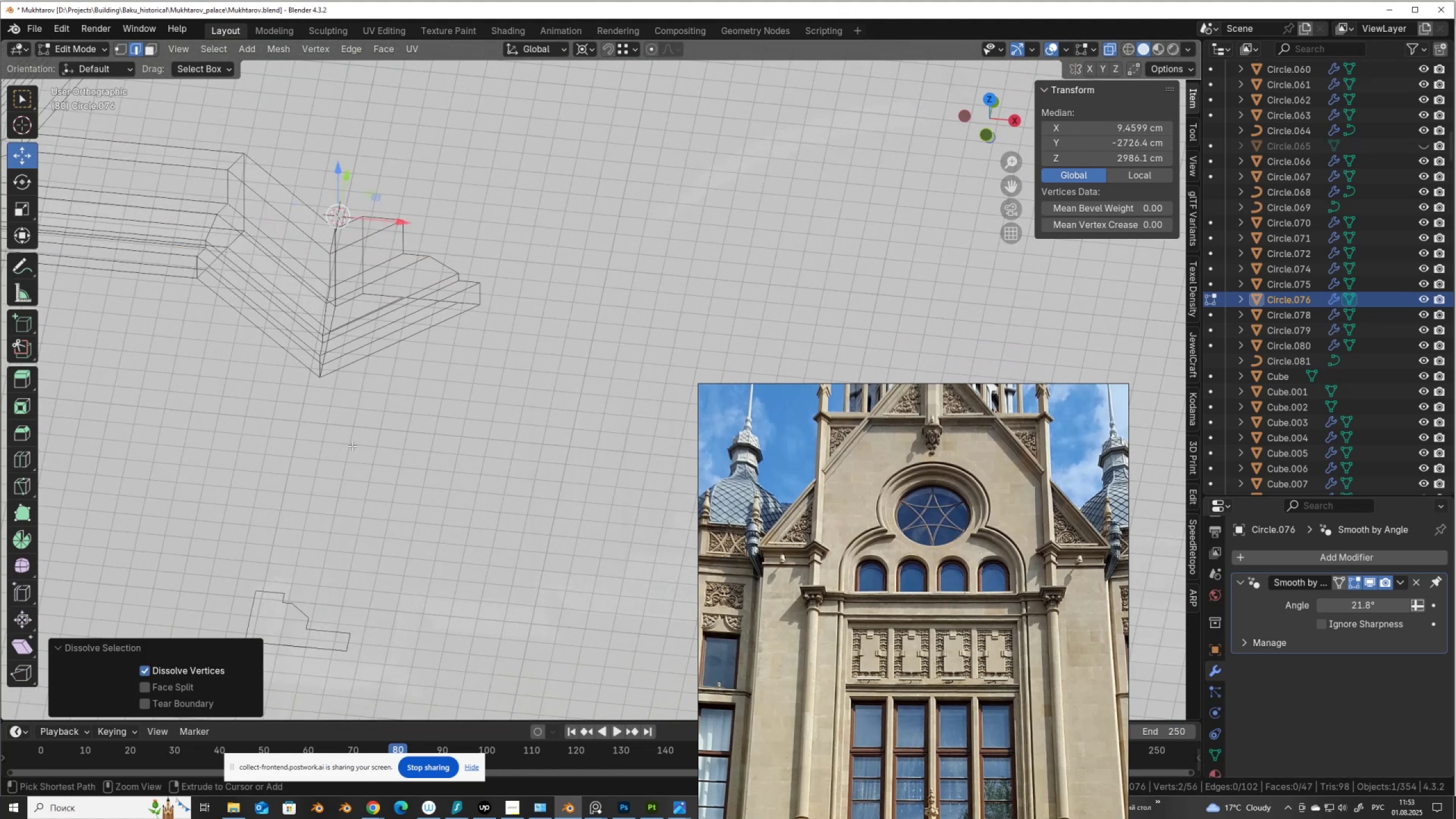 
key(Control+Z)
 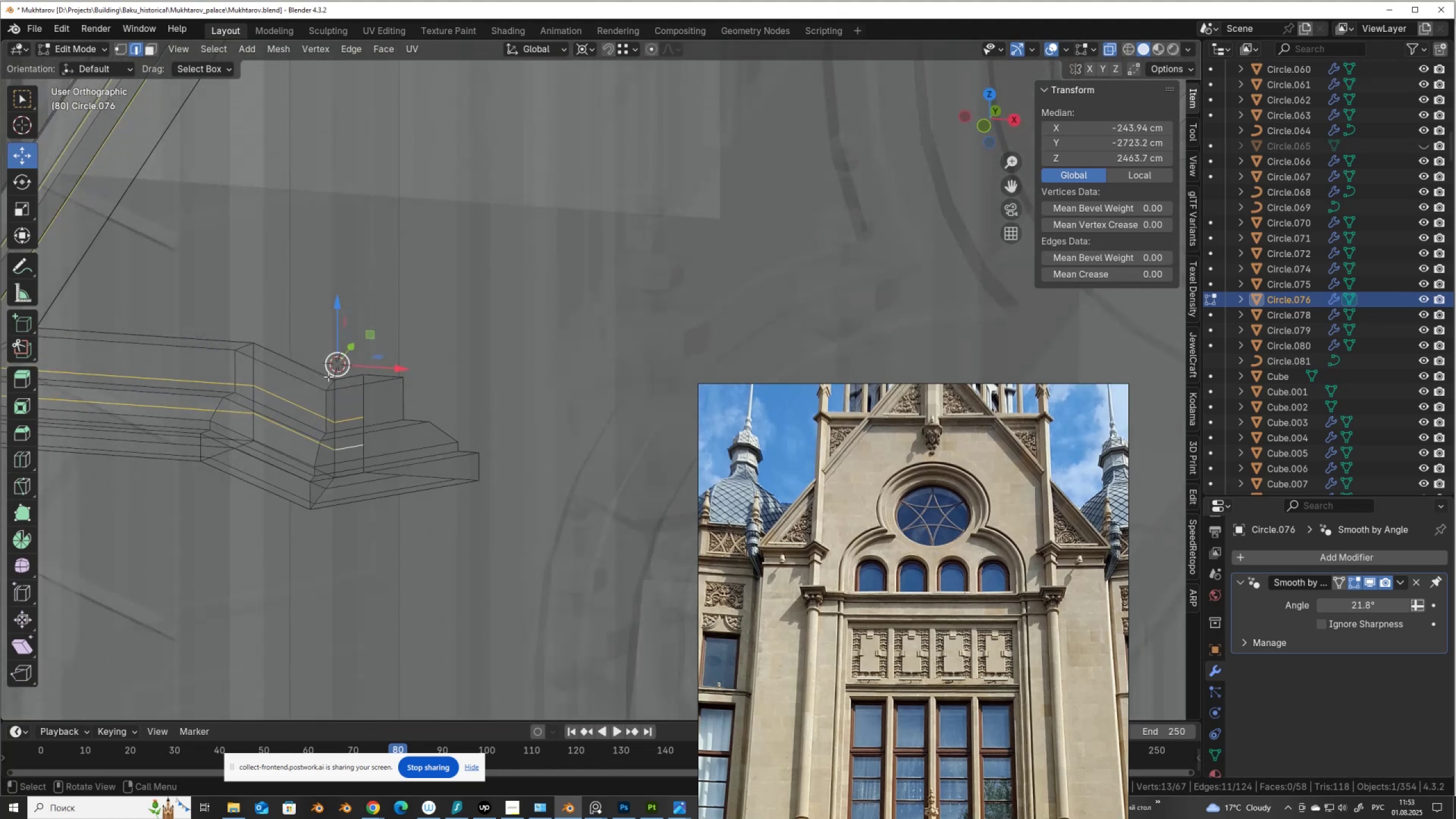 
key(X)
 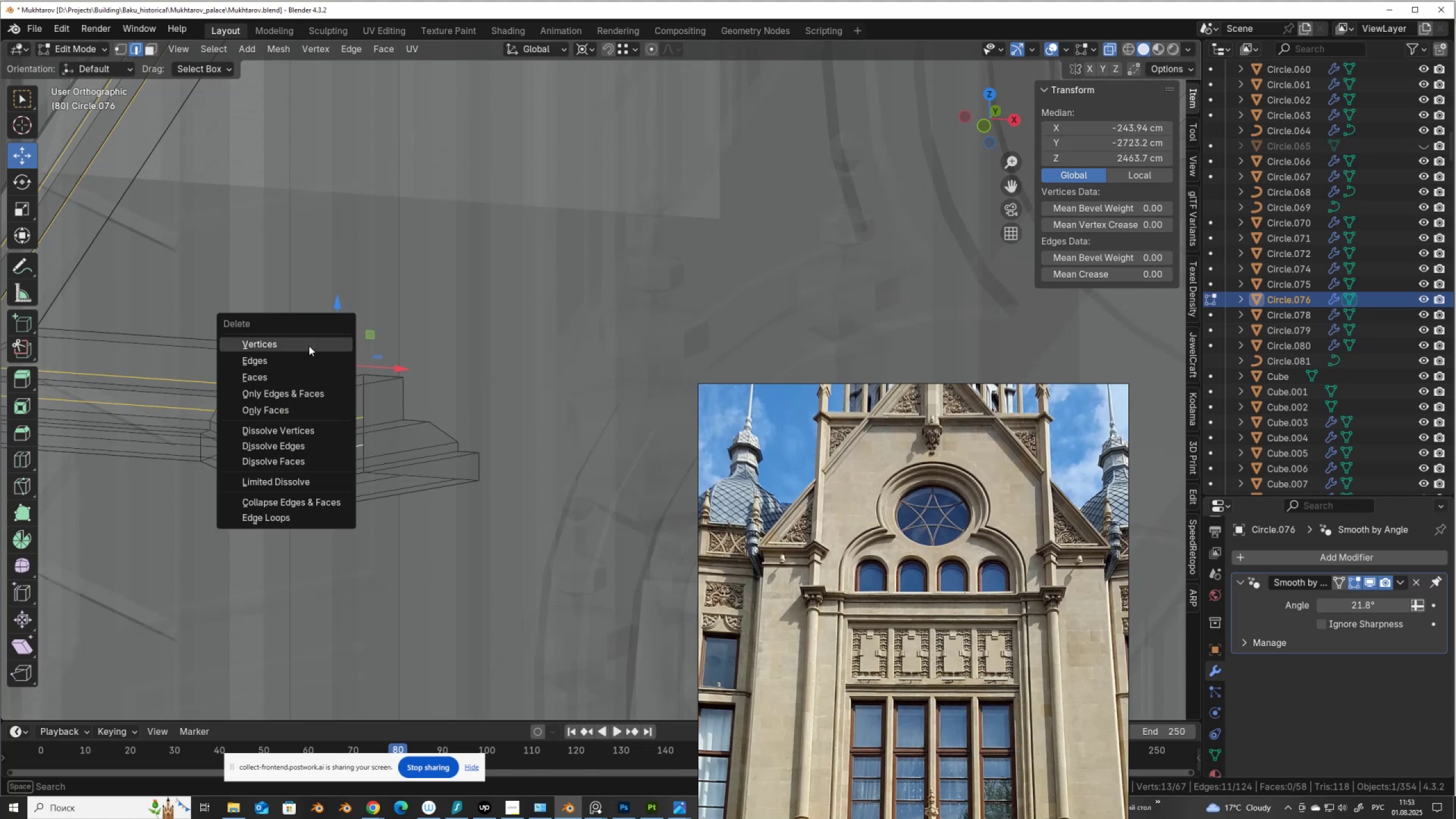 
left_click([309, 344])
 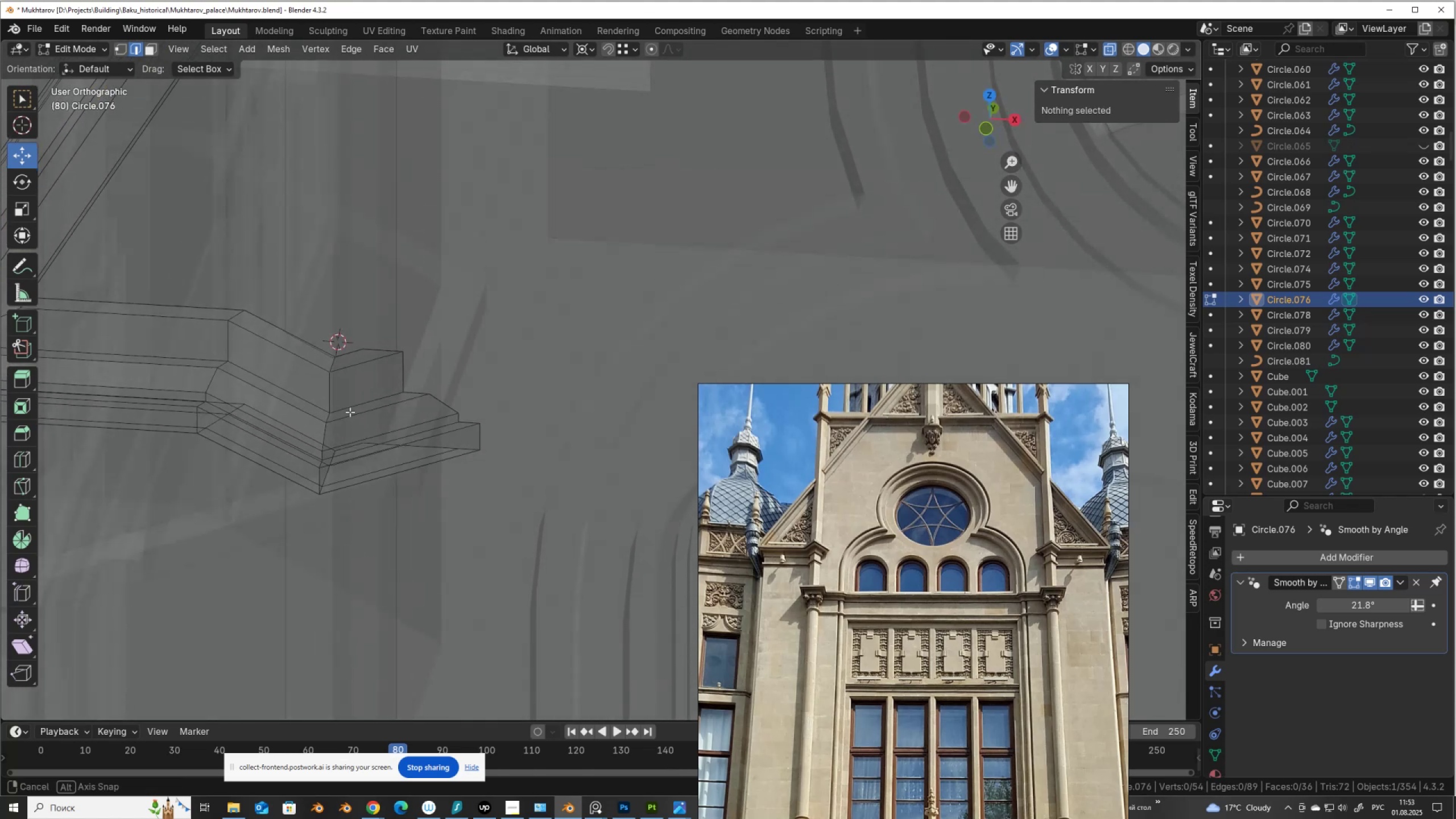 
hold_key(key=AltLeft, duration=0.43)
left_click([398, 370])
 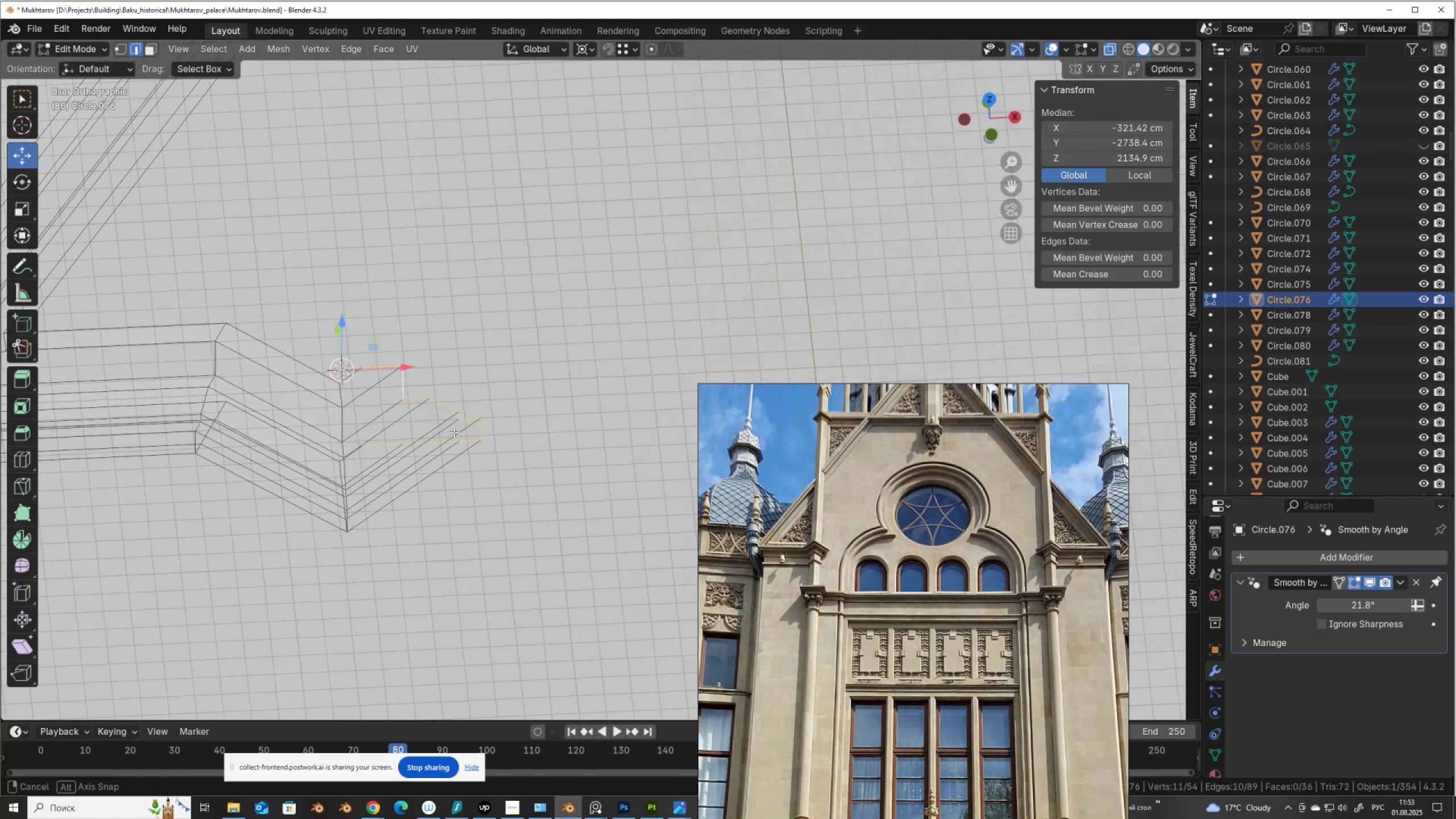 
hold_key(key=AltLeft, duration=1.53)
 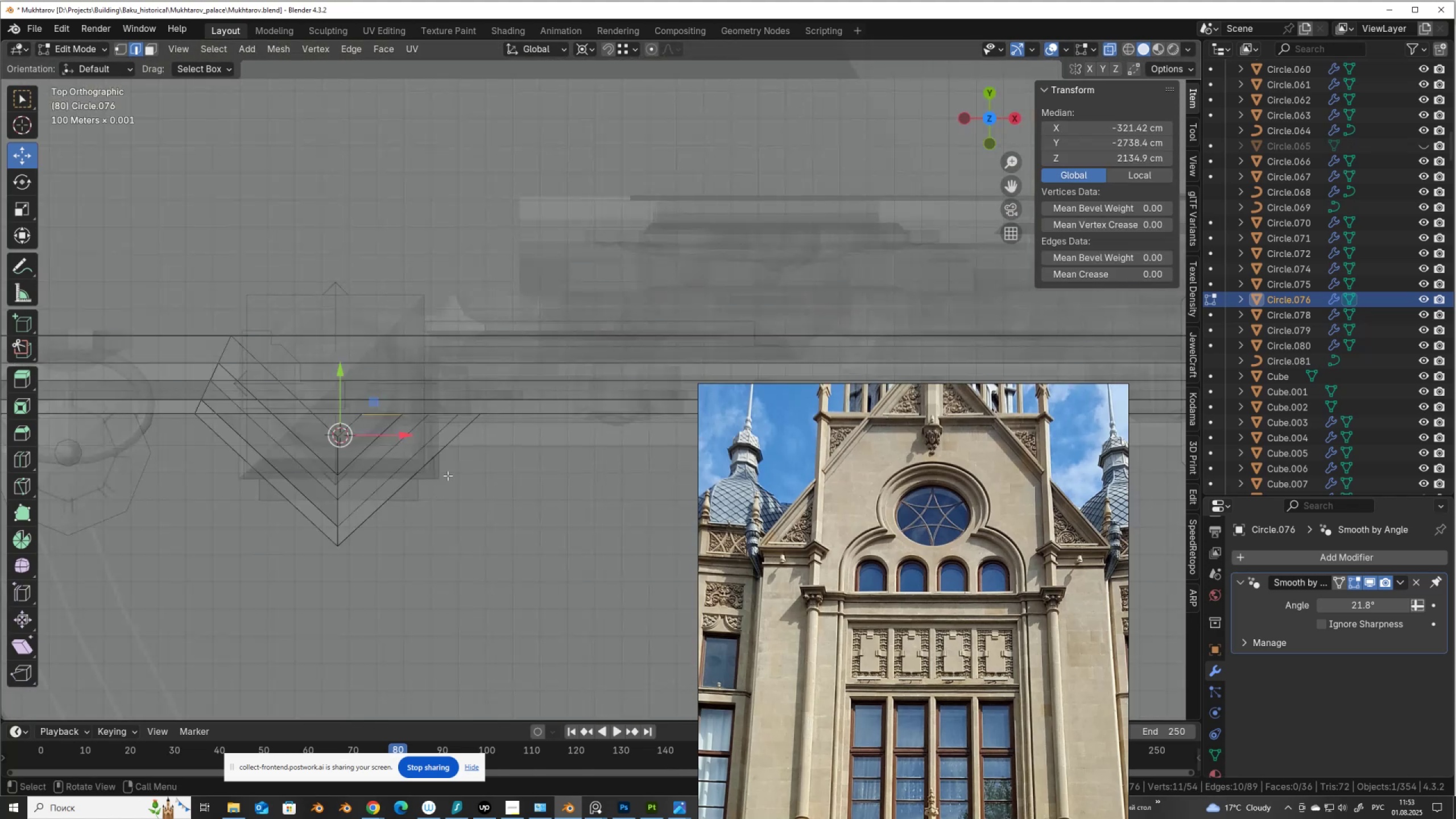 
hold_key(key=AltLeft, duration=0.38)
 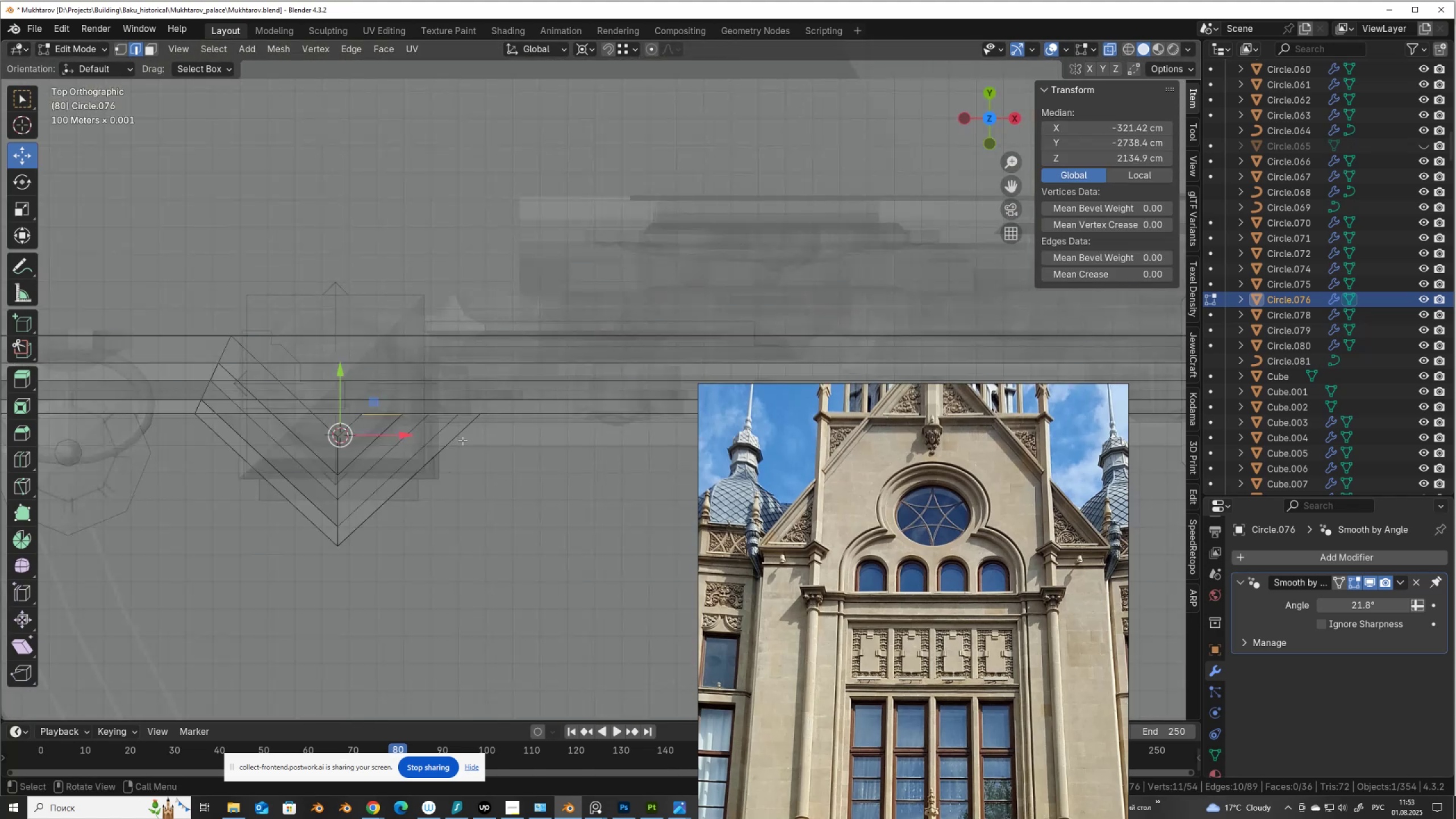 
key(E)
 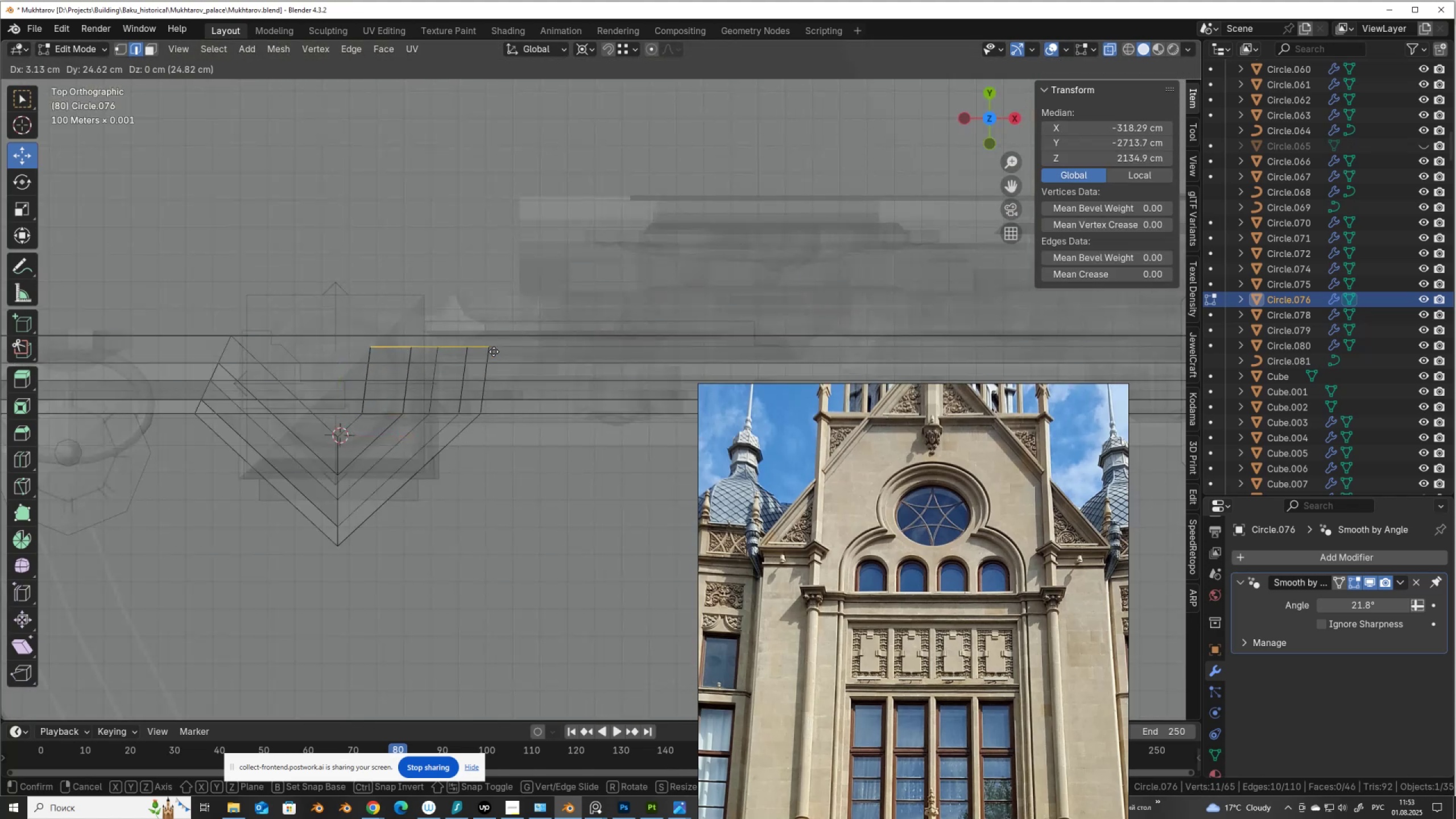 
right_click([494, 351])
 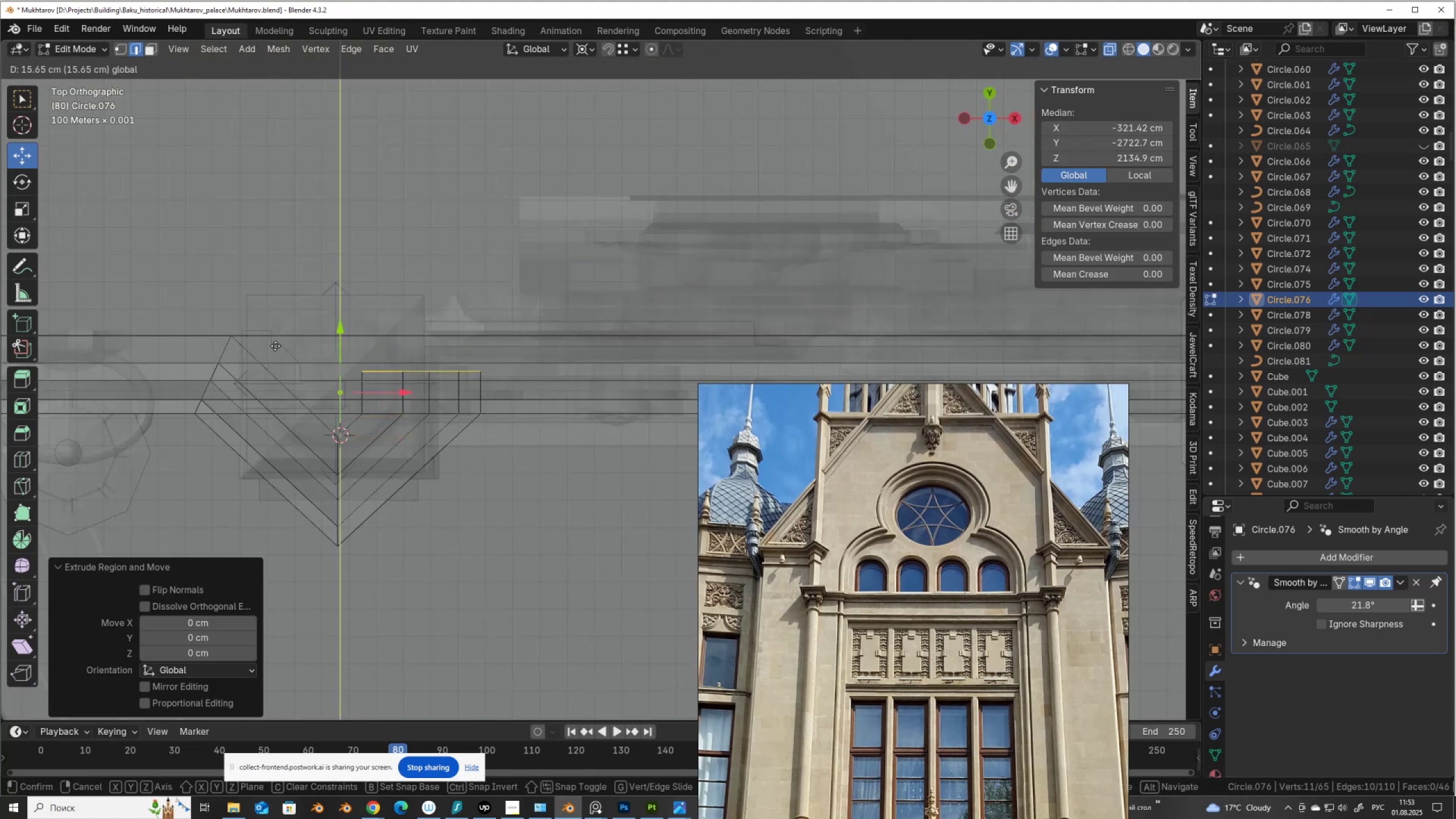 
hold_key(key=ControlLeft, duration=0.45)
 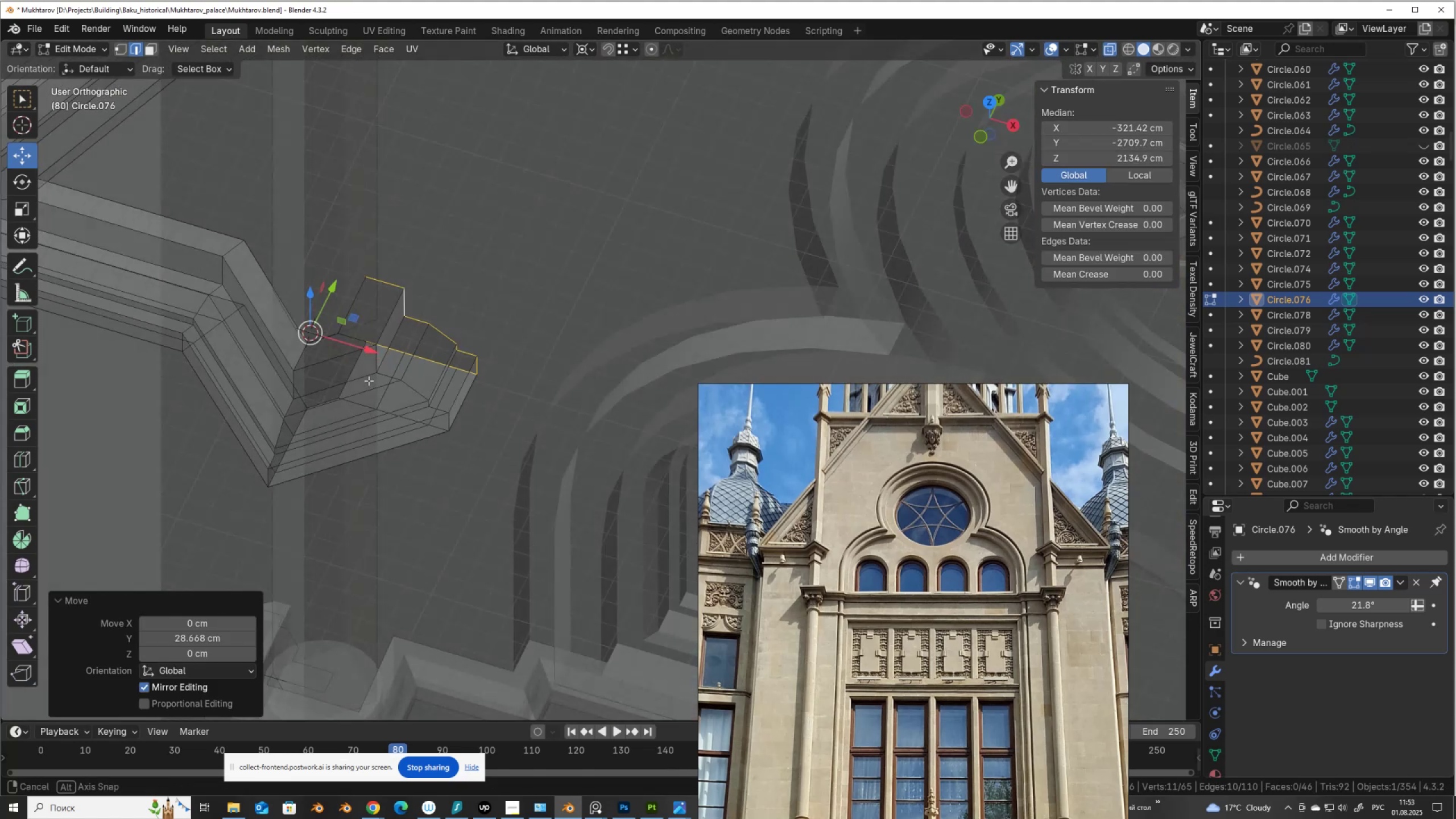 
key(Alt+AltLeft)
 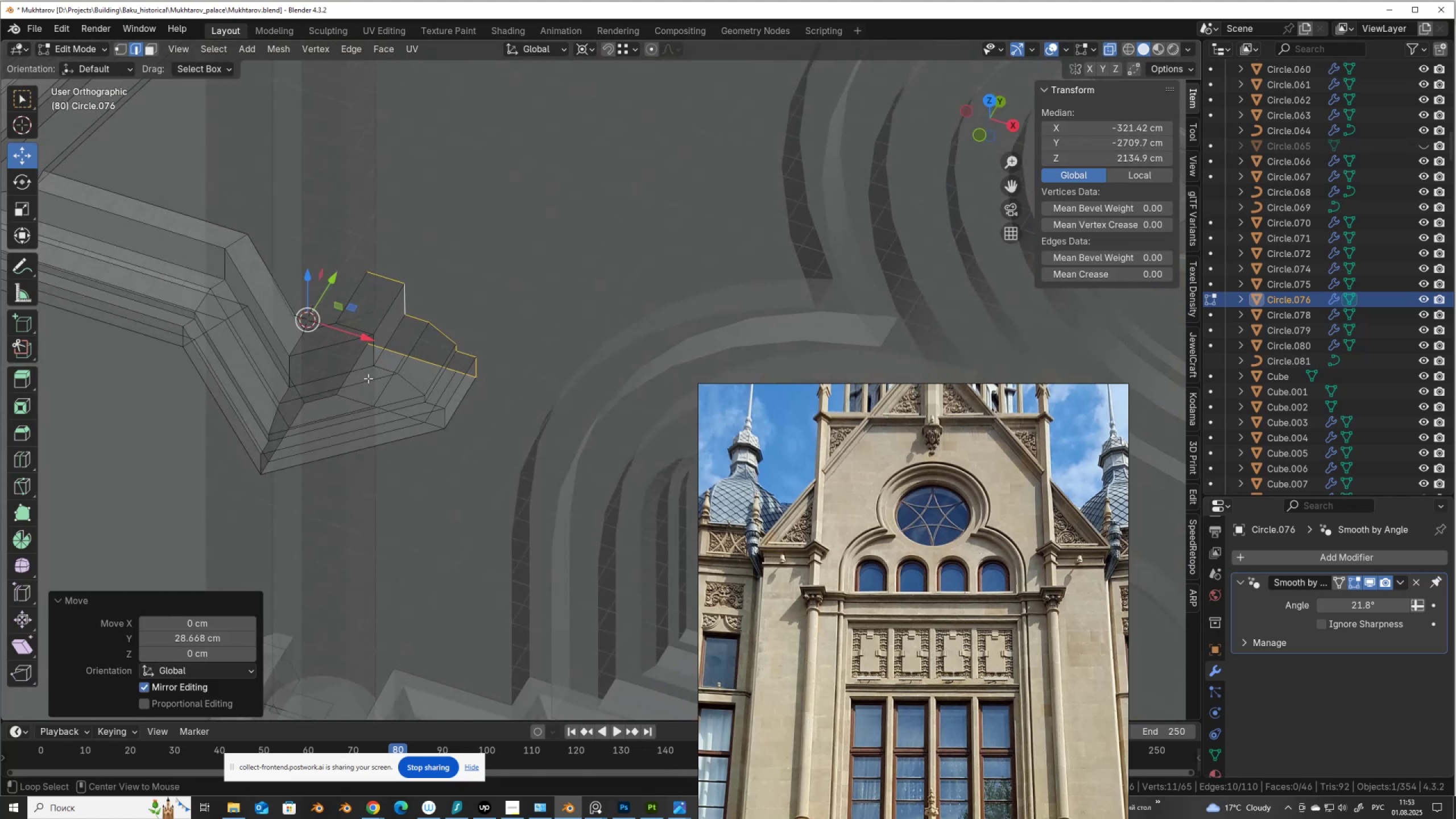 
key(Alt+Z)
 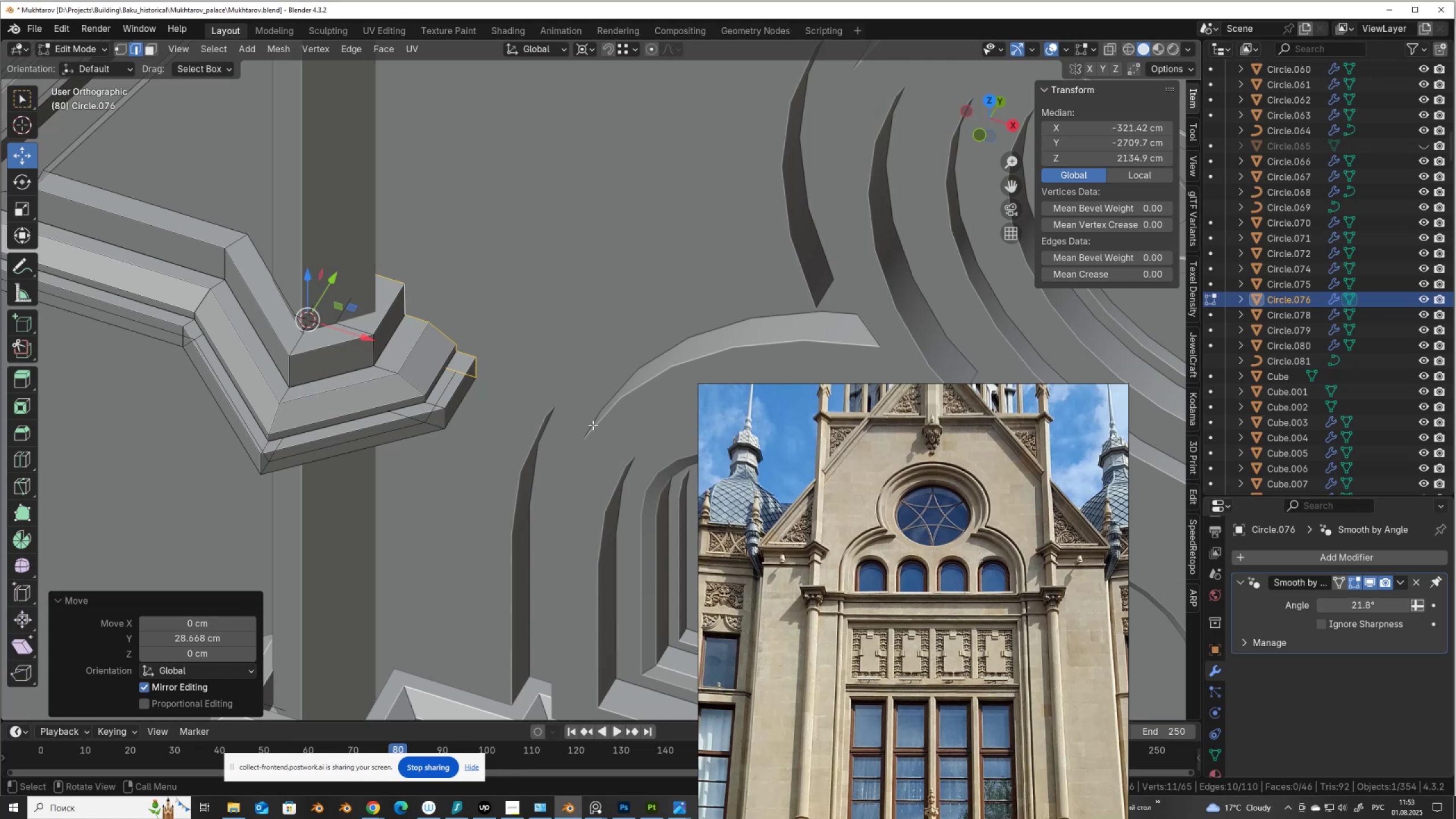 
scroll: coordinate [518, 403], scroll_direction: down, amount: 10.0
 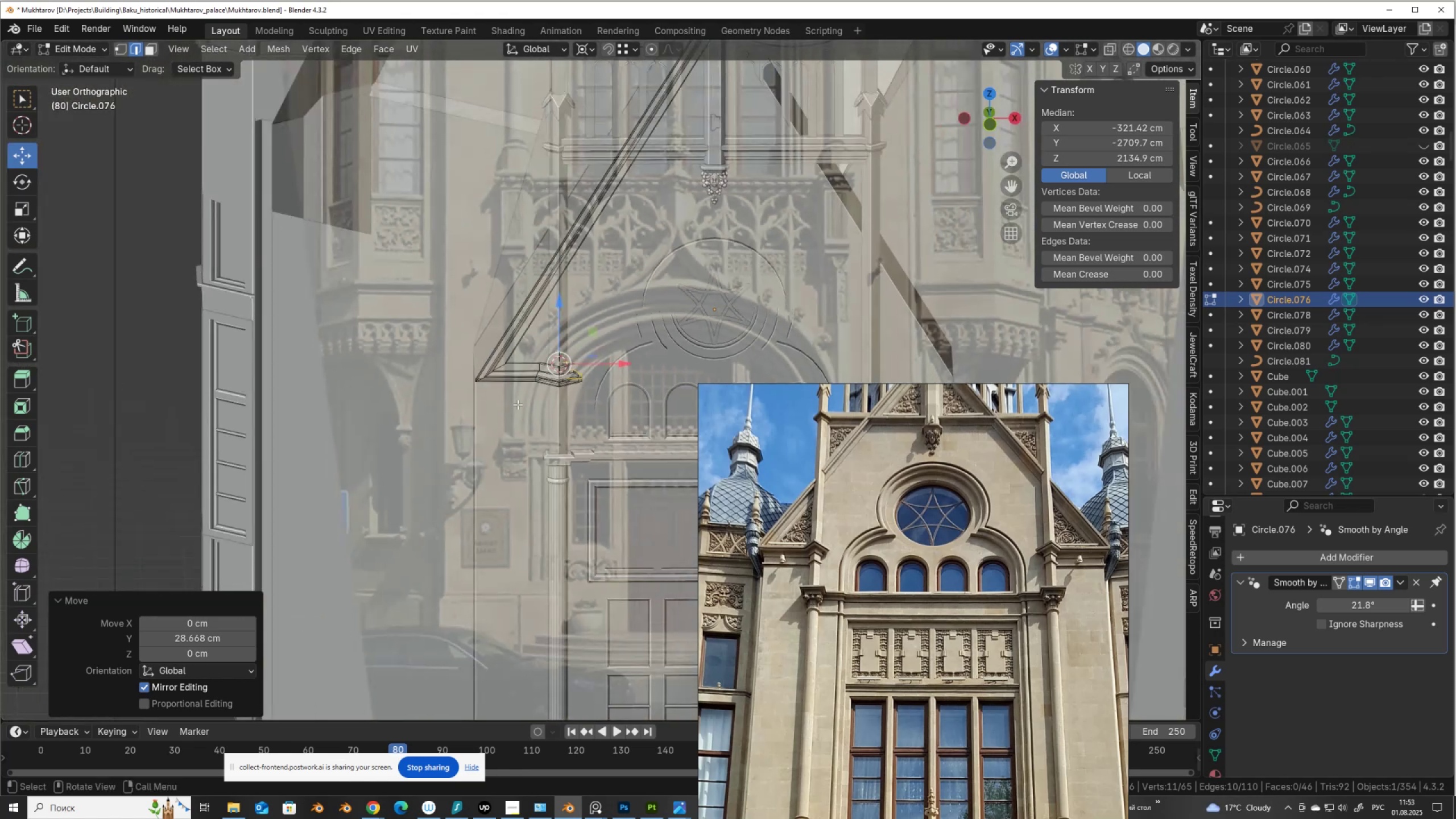 
key(Control+S)
 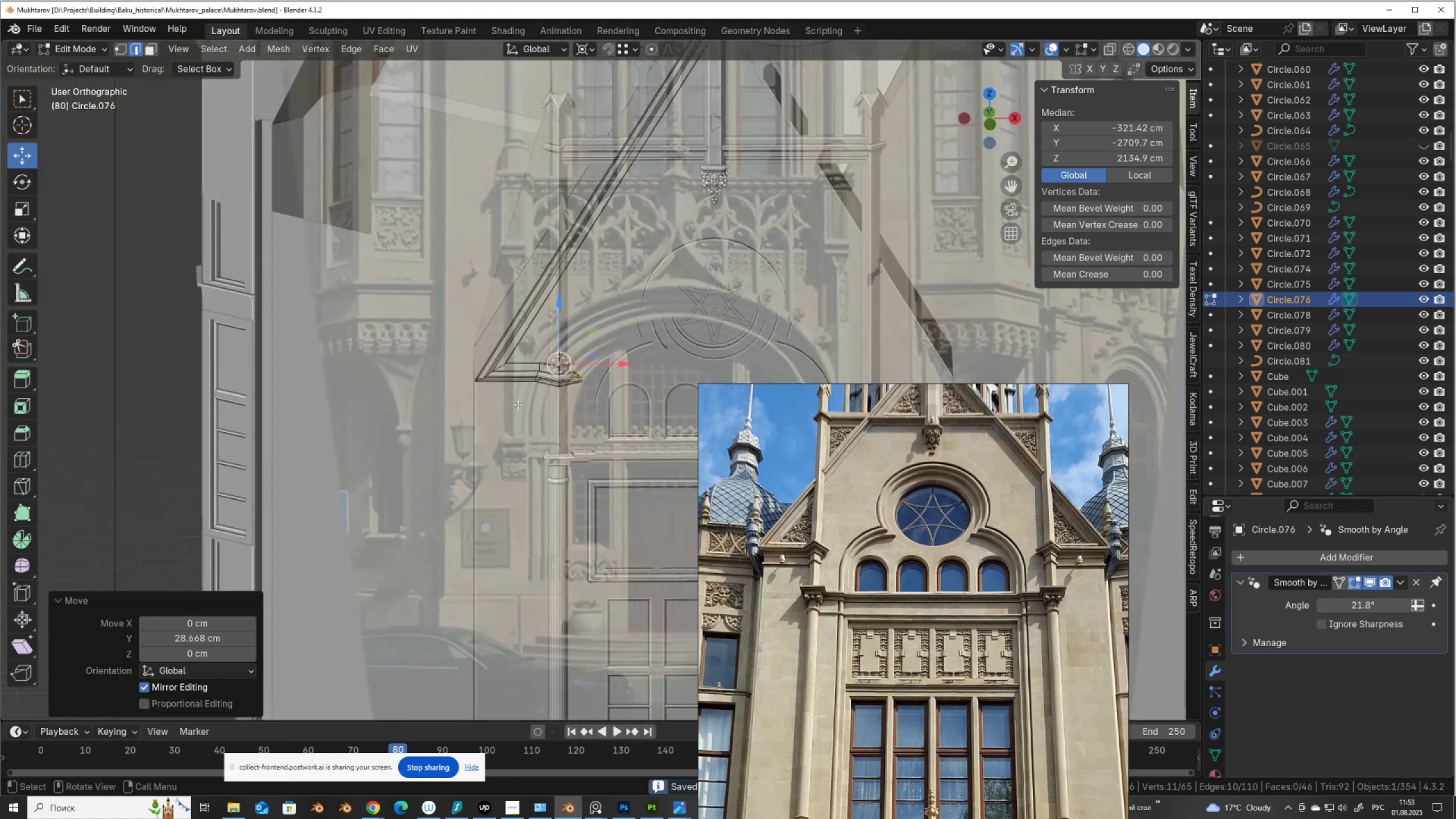 
key(Control+Tab)
 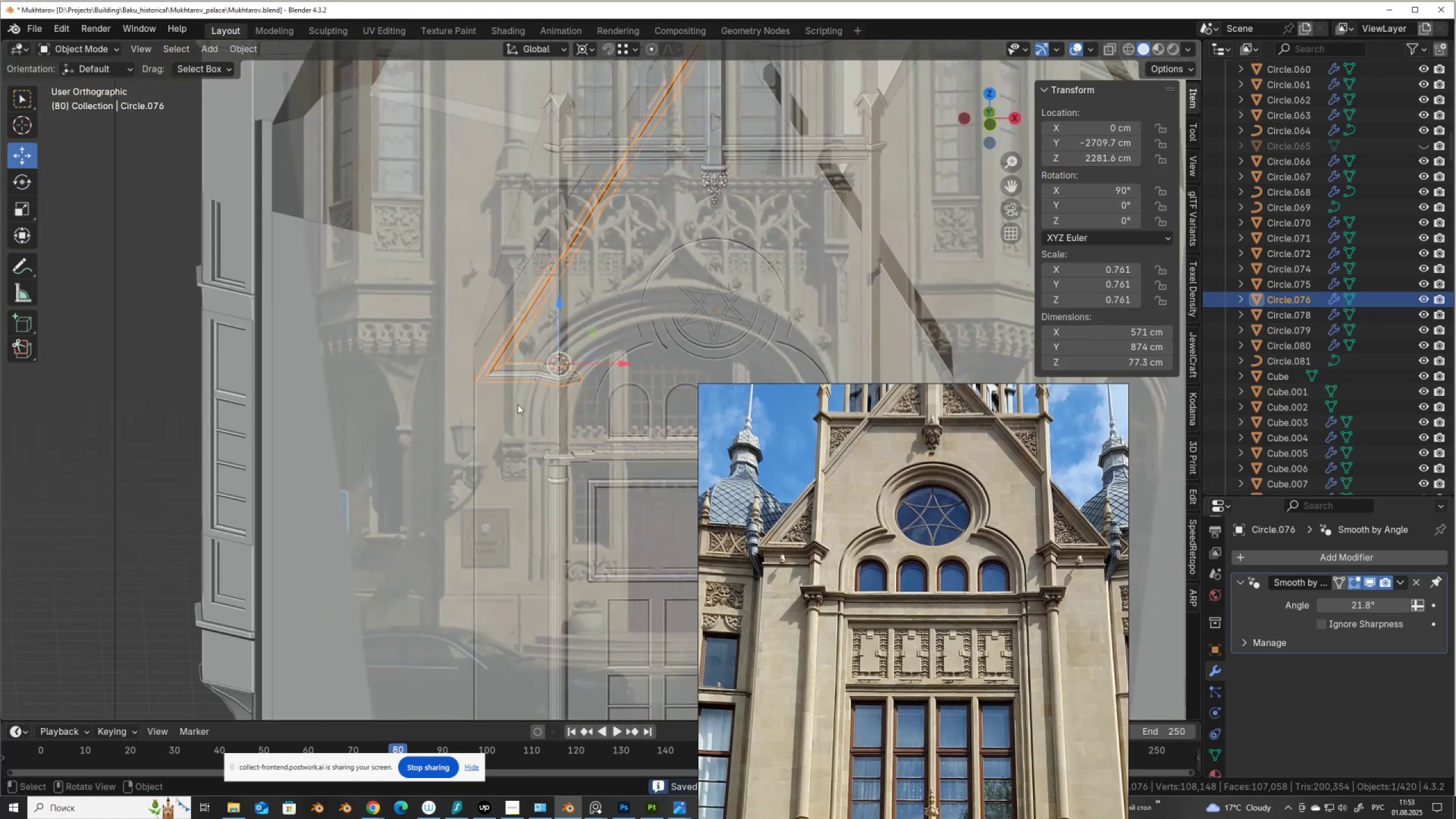 
key(Tab)
 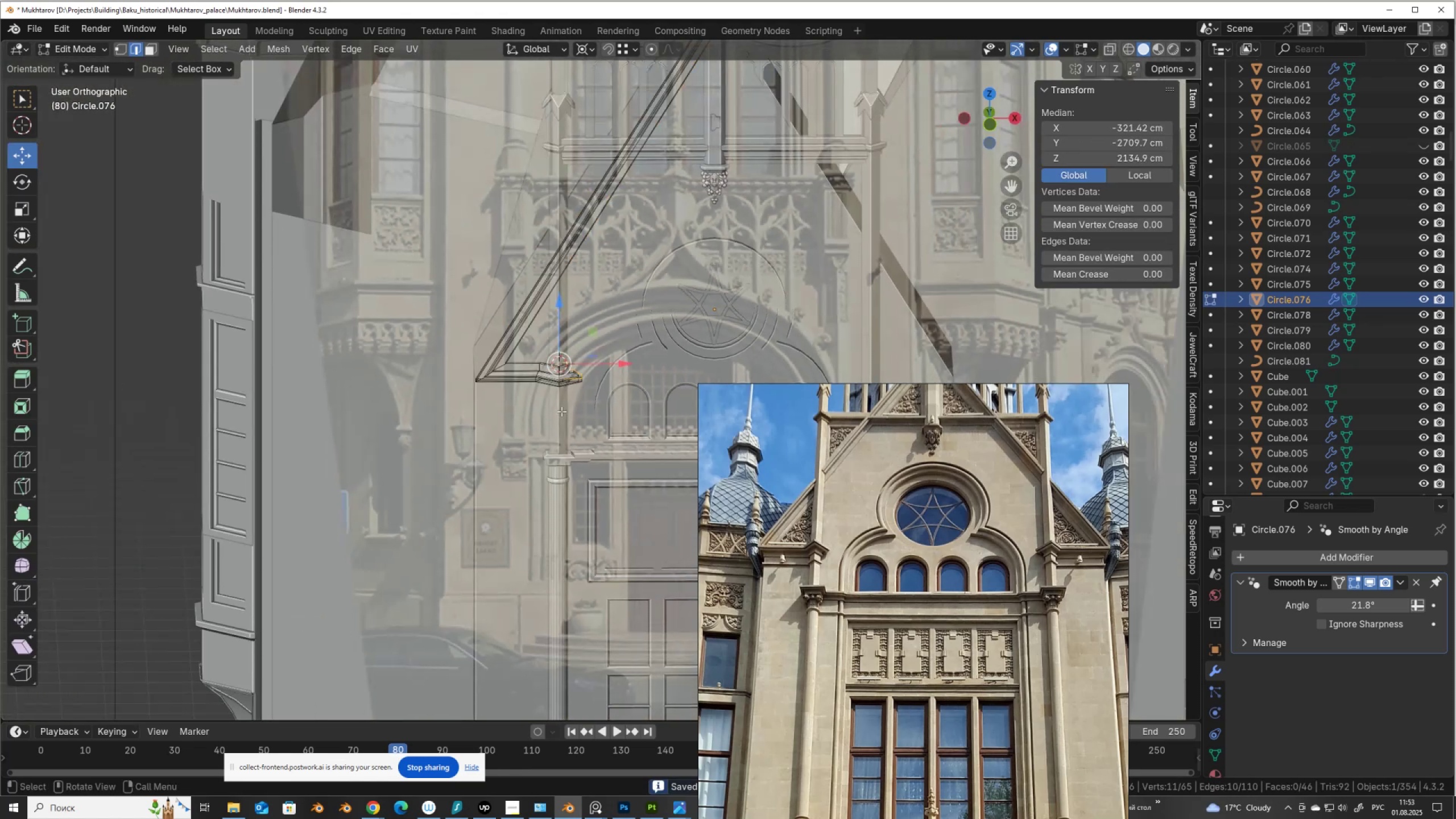 
key(Alt+AltLeft)
 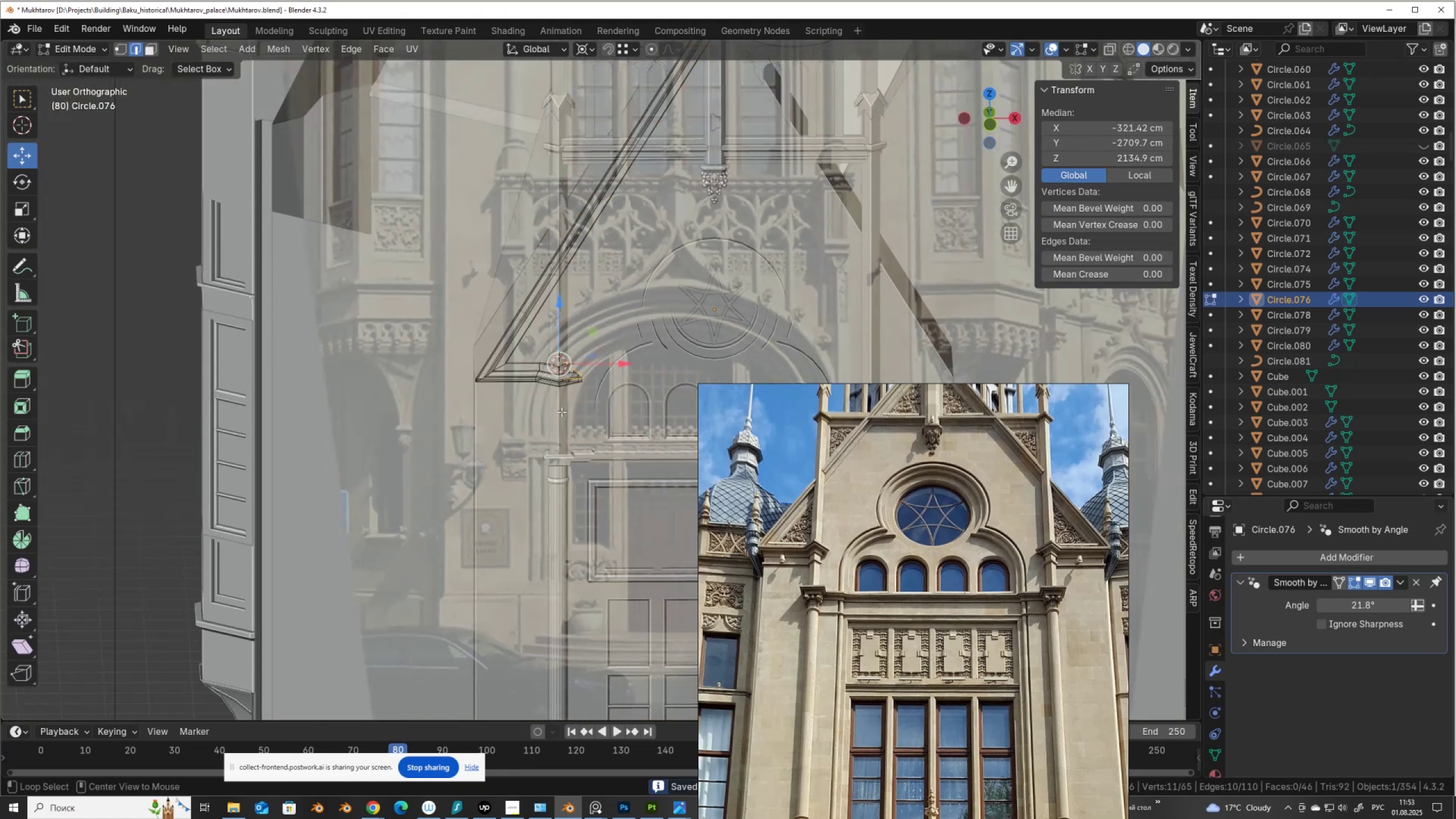 
key(Alt+Z)
 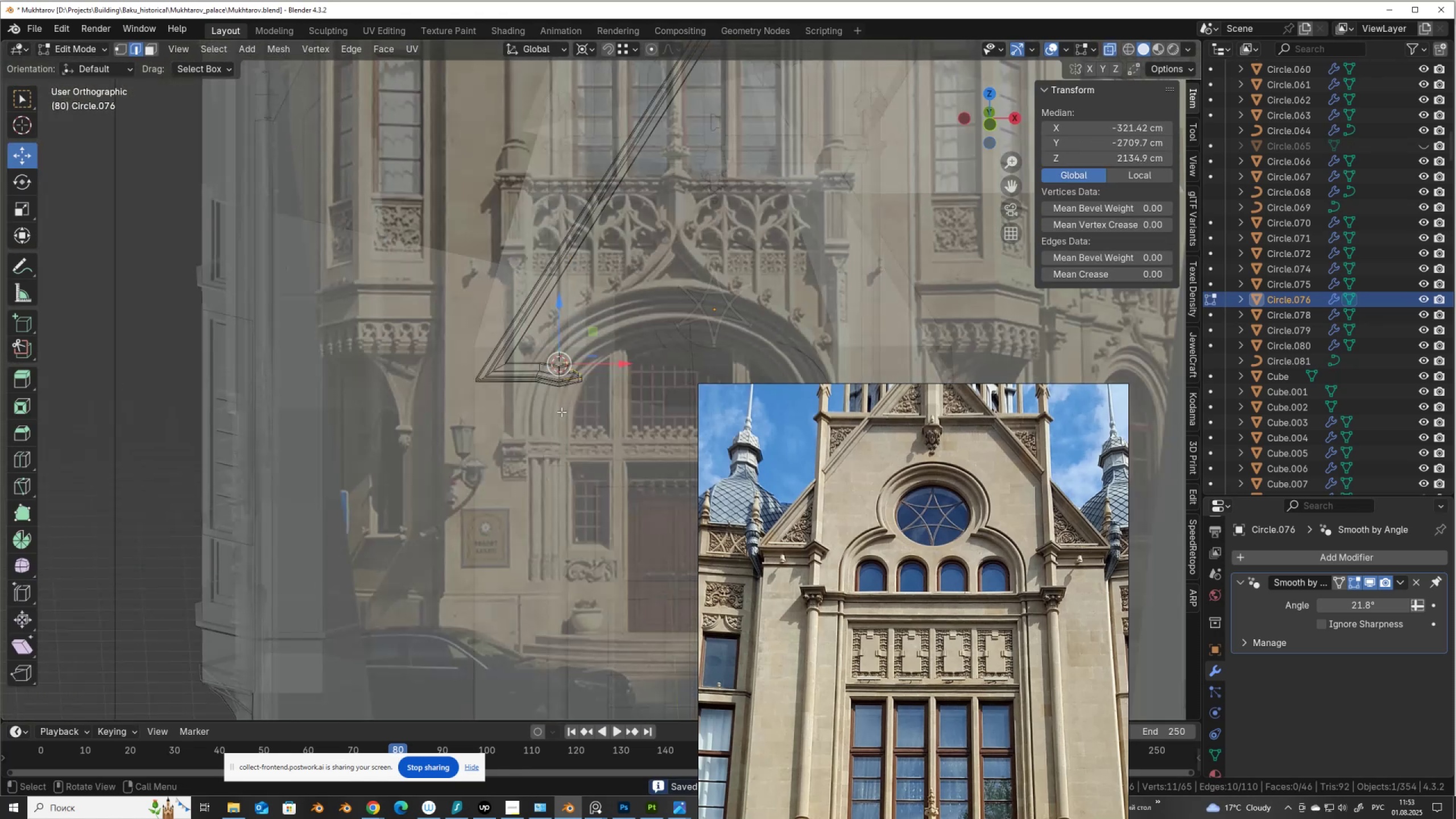 
scroll: coordinate [585, 398], scroll_direction: down, amount: 1.0
 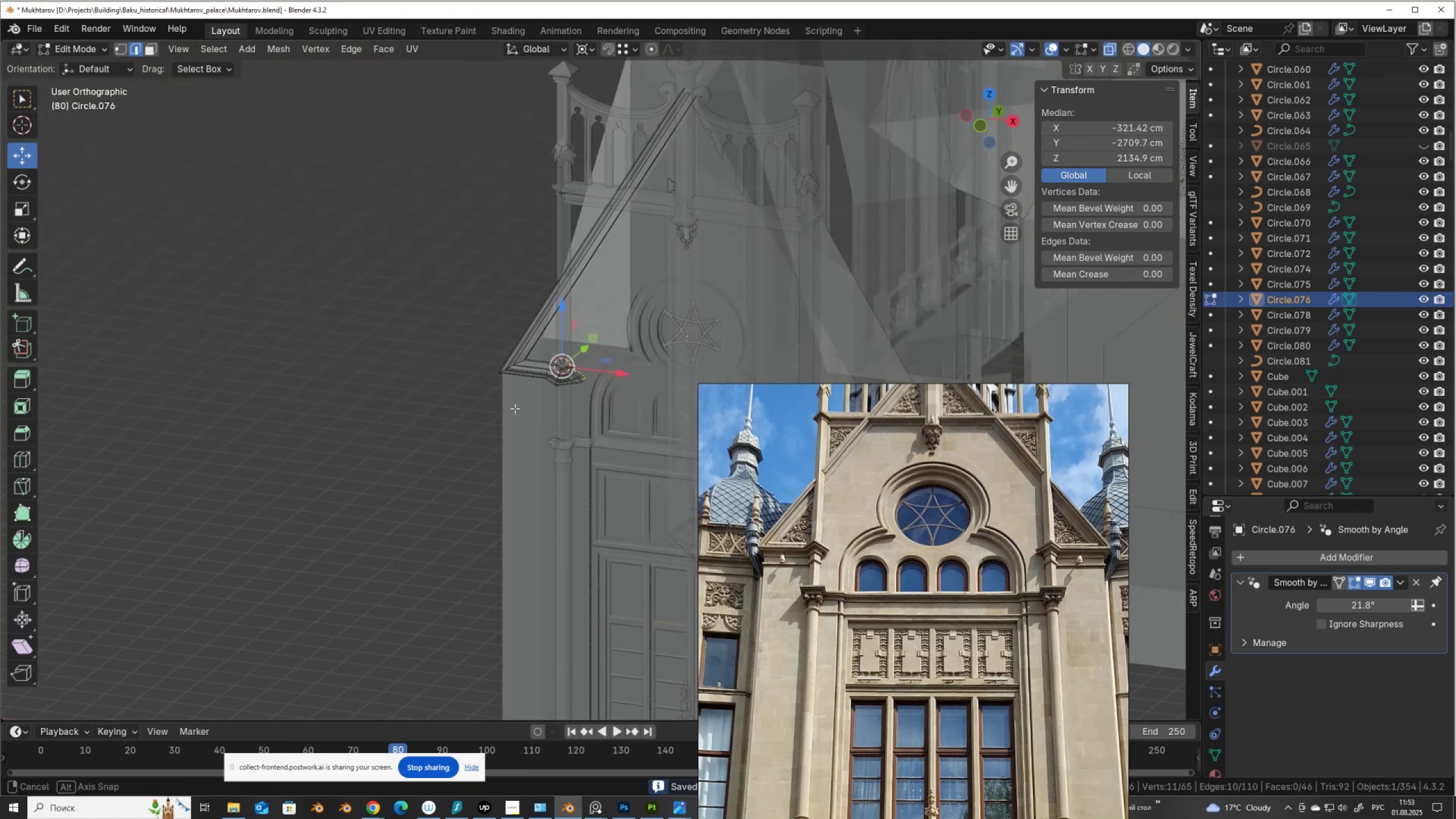 
key(Alt+AltLeft)
 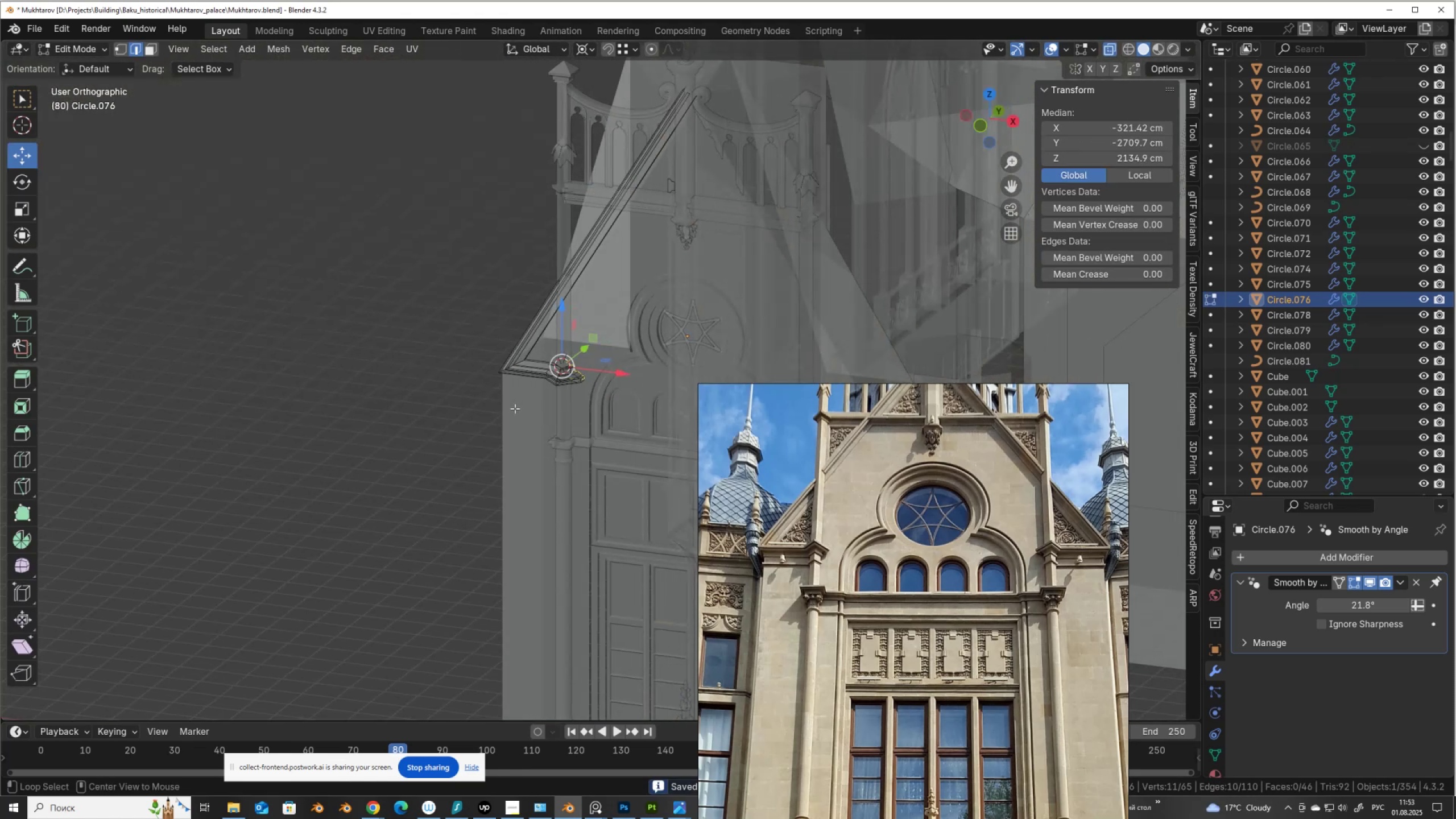 
key(Alt+Z)
 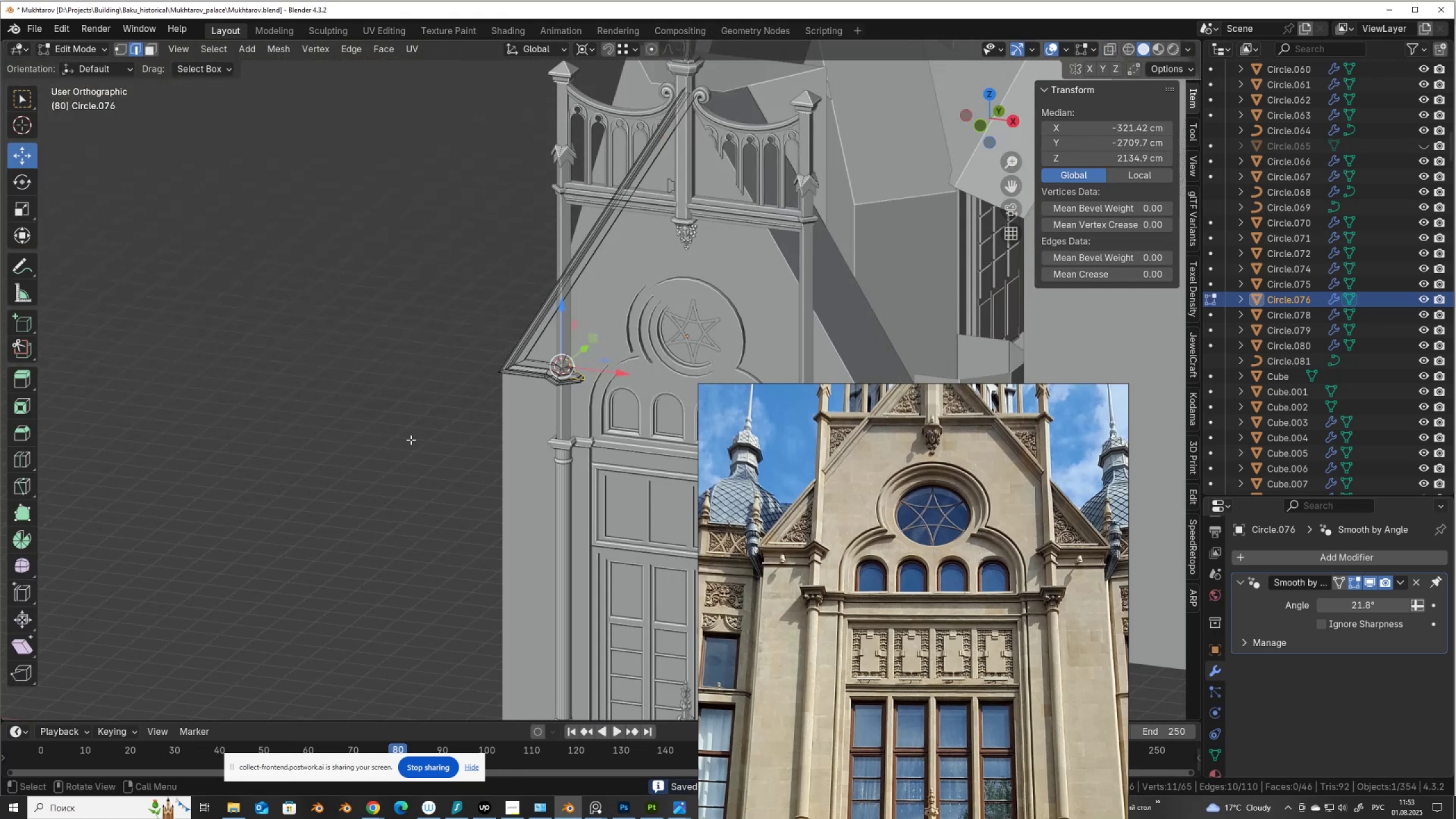 
key(Tab)
 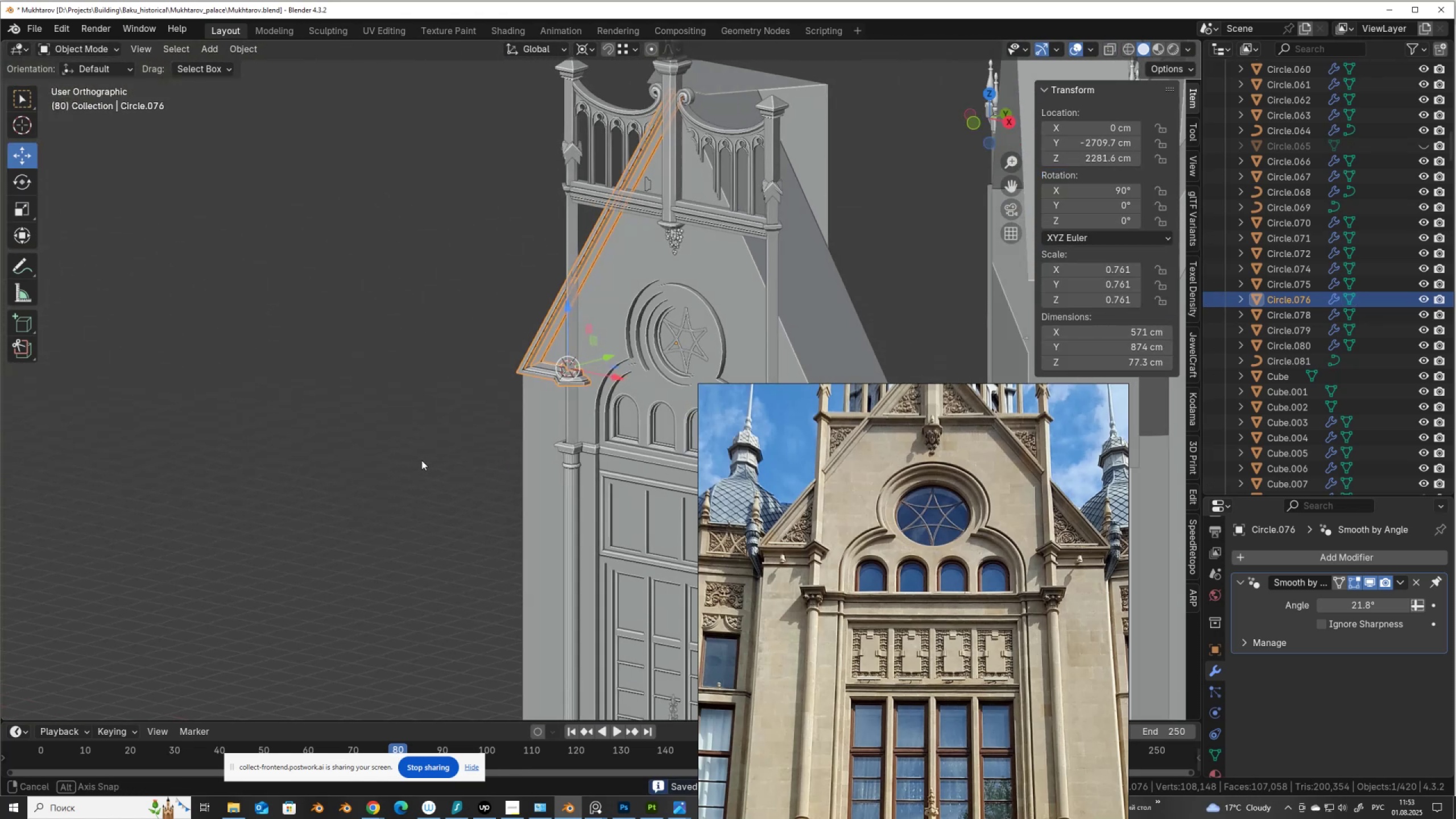 
left_click([424, 470])
 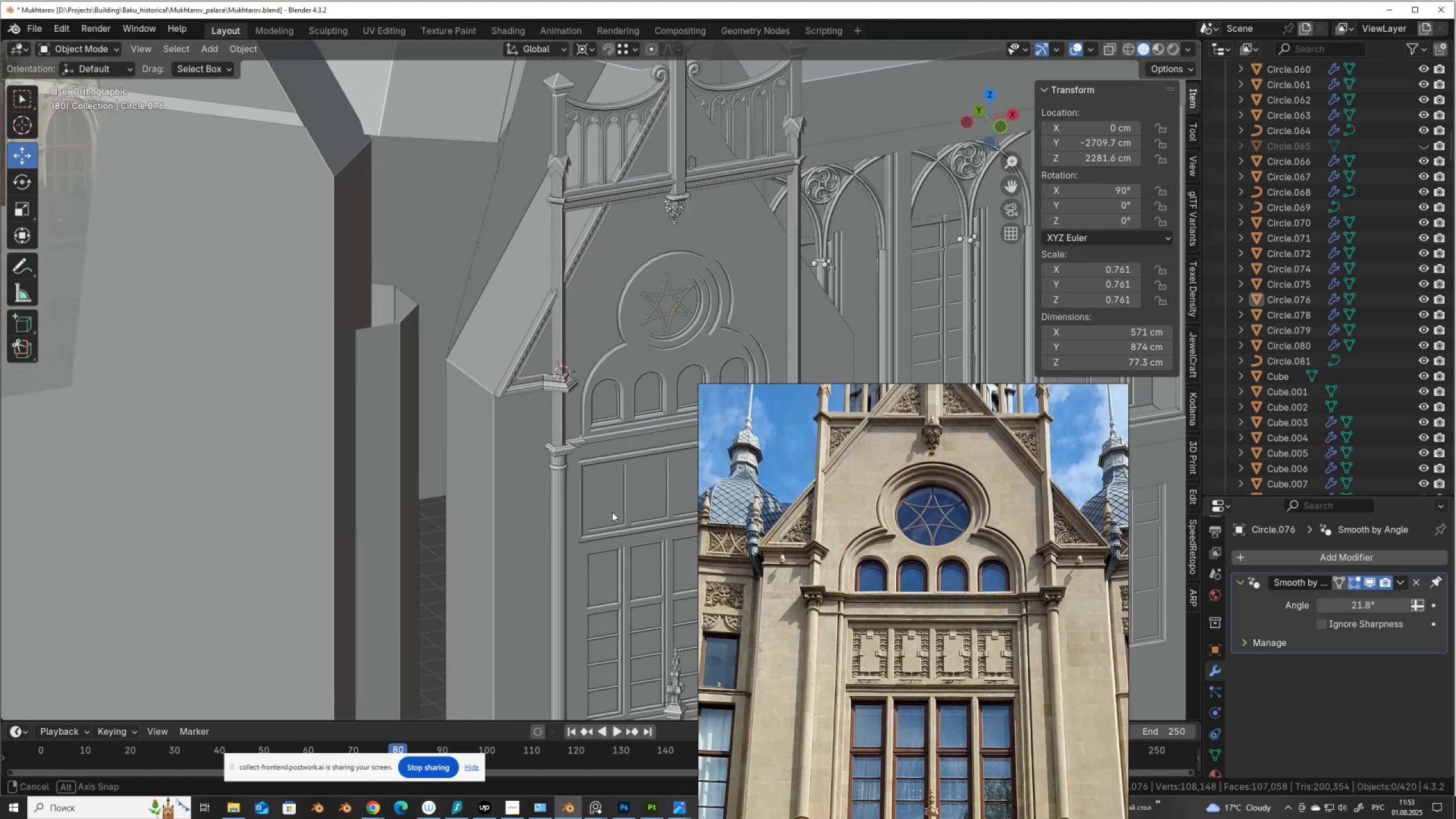 
wait(7.07)
 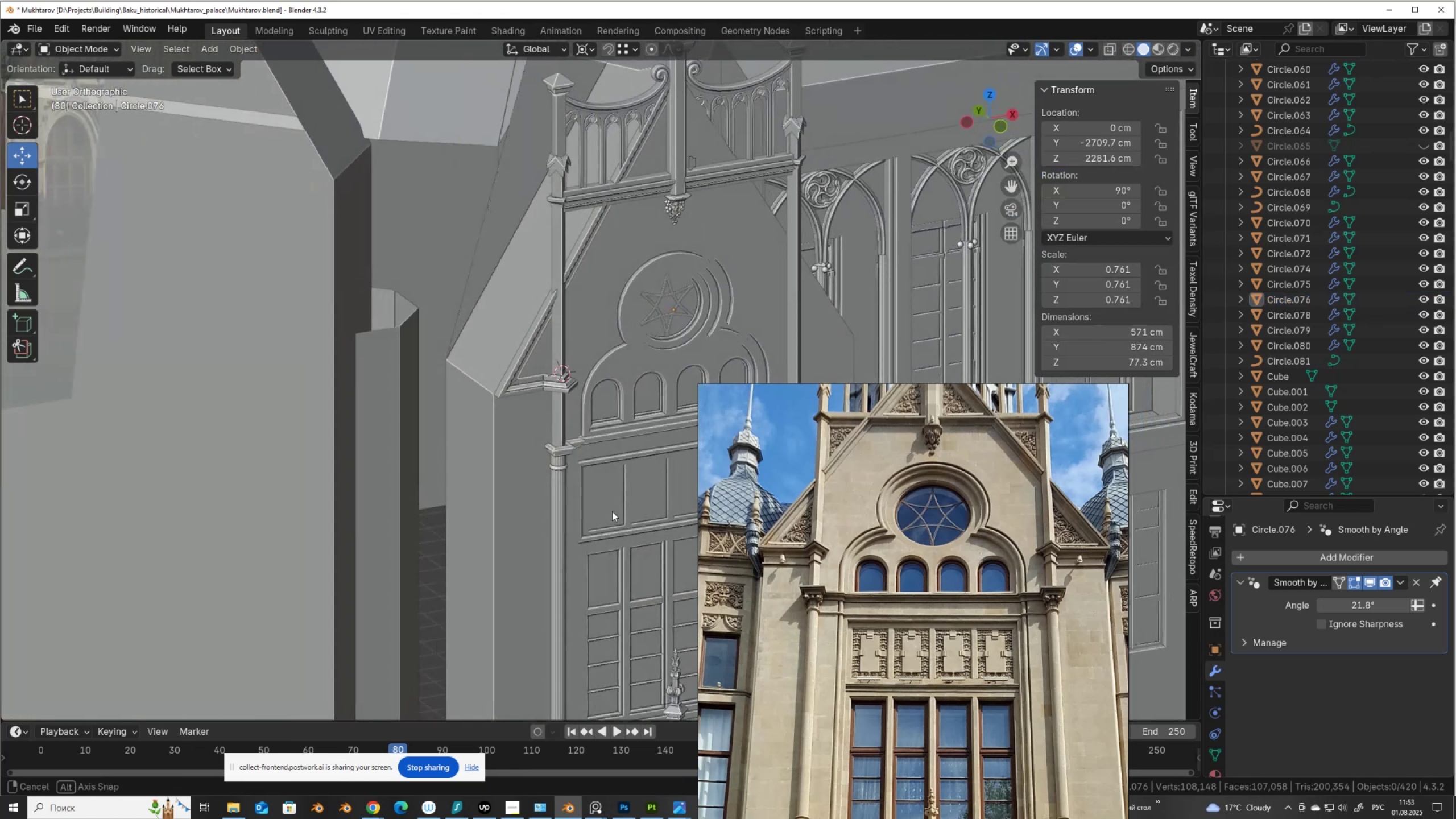 
hold_key(key=ShiftLeft, duration=1.06)
 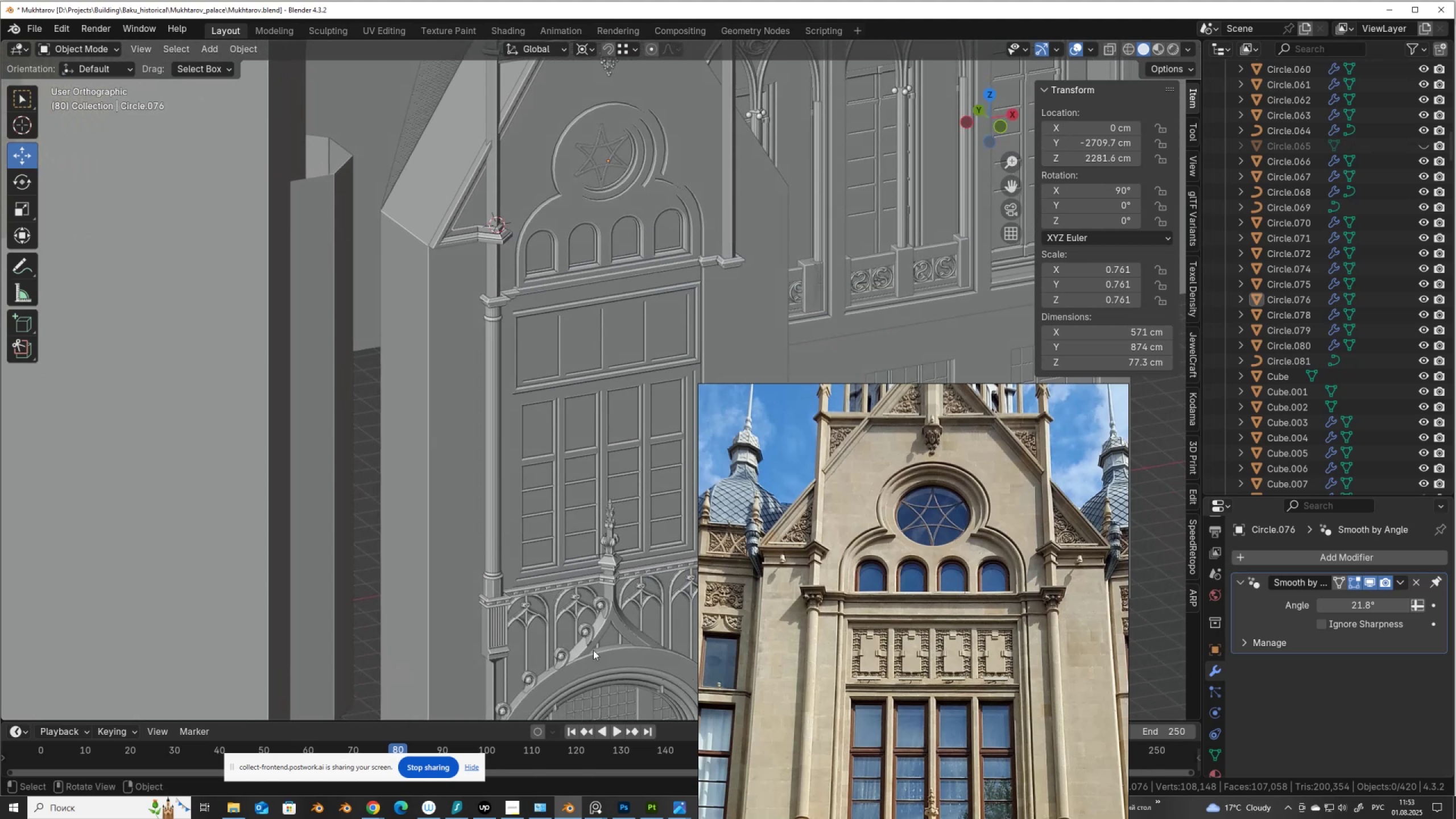 
hold_key(key=ShiftLeft, duration=1.54)
 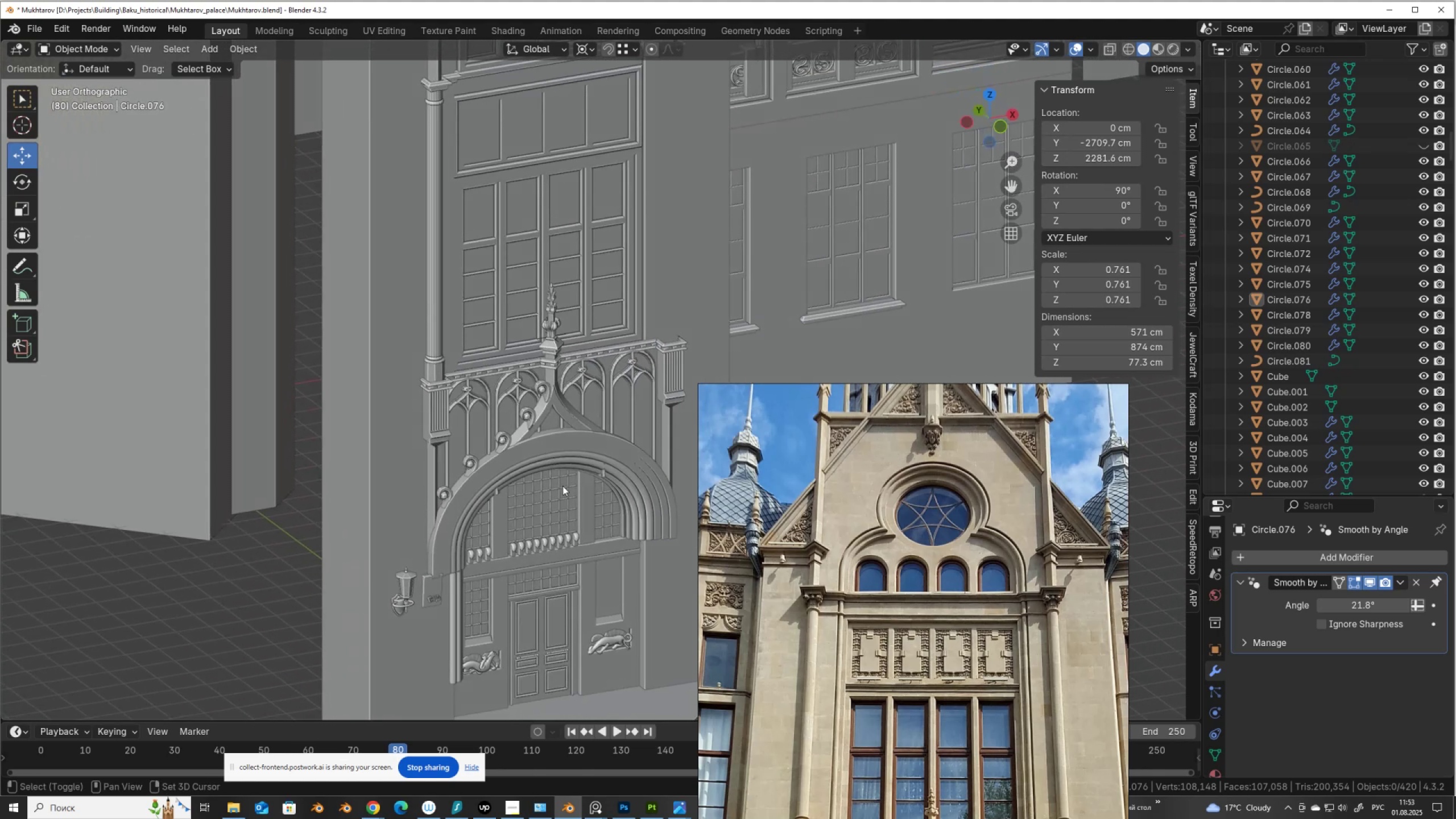 
hold_key(key=ShiftLeft, duration=0.59)
 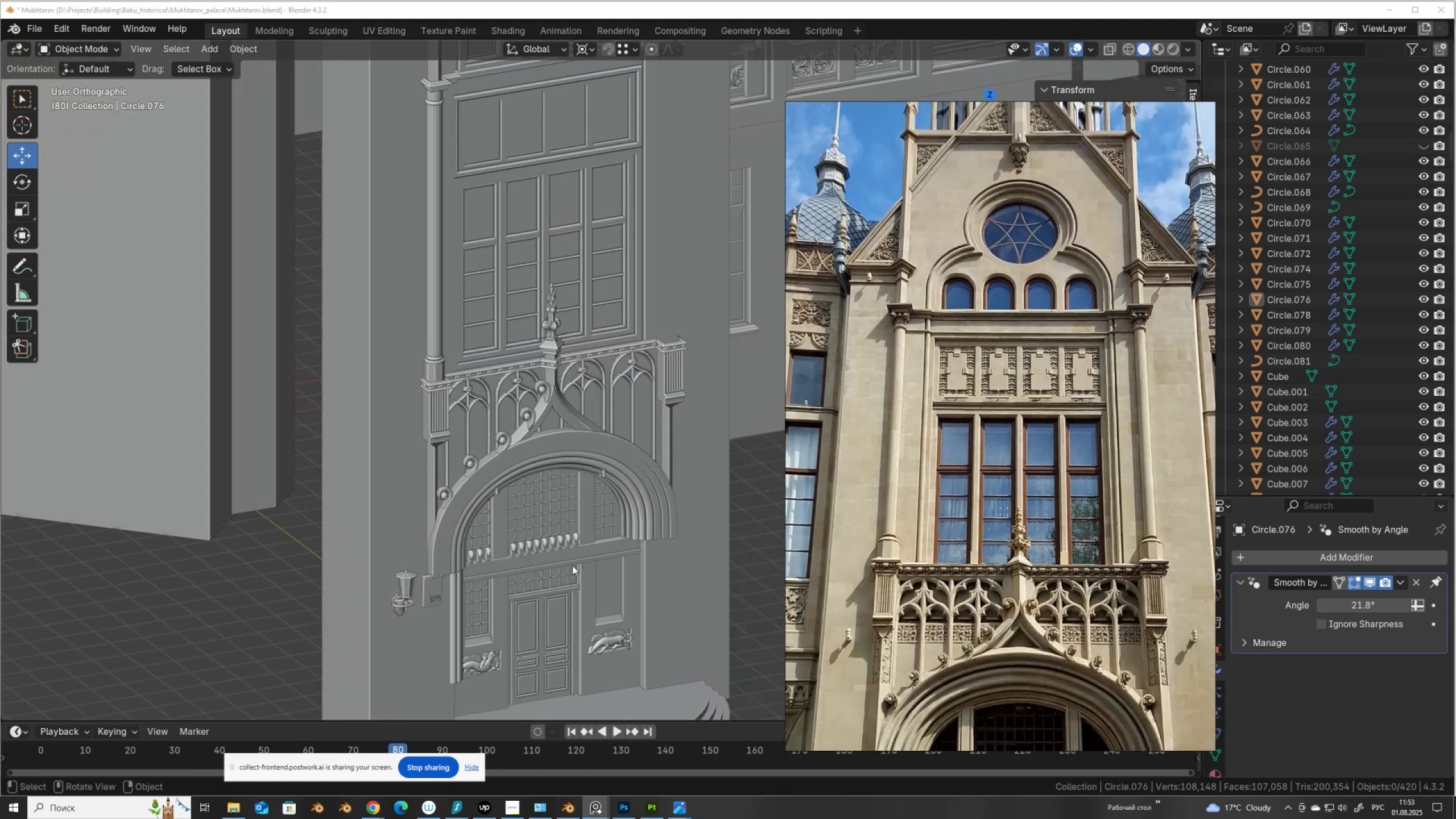 
hold_key(key=ShiftLeft, duration=1.53)
 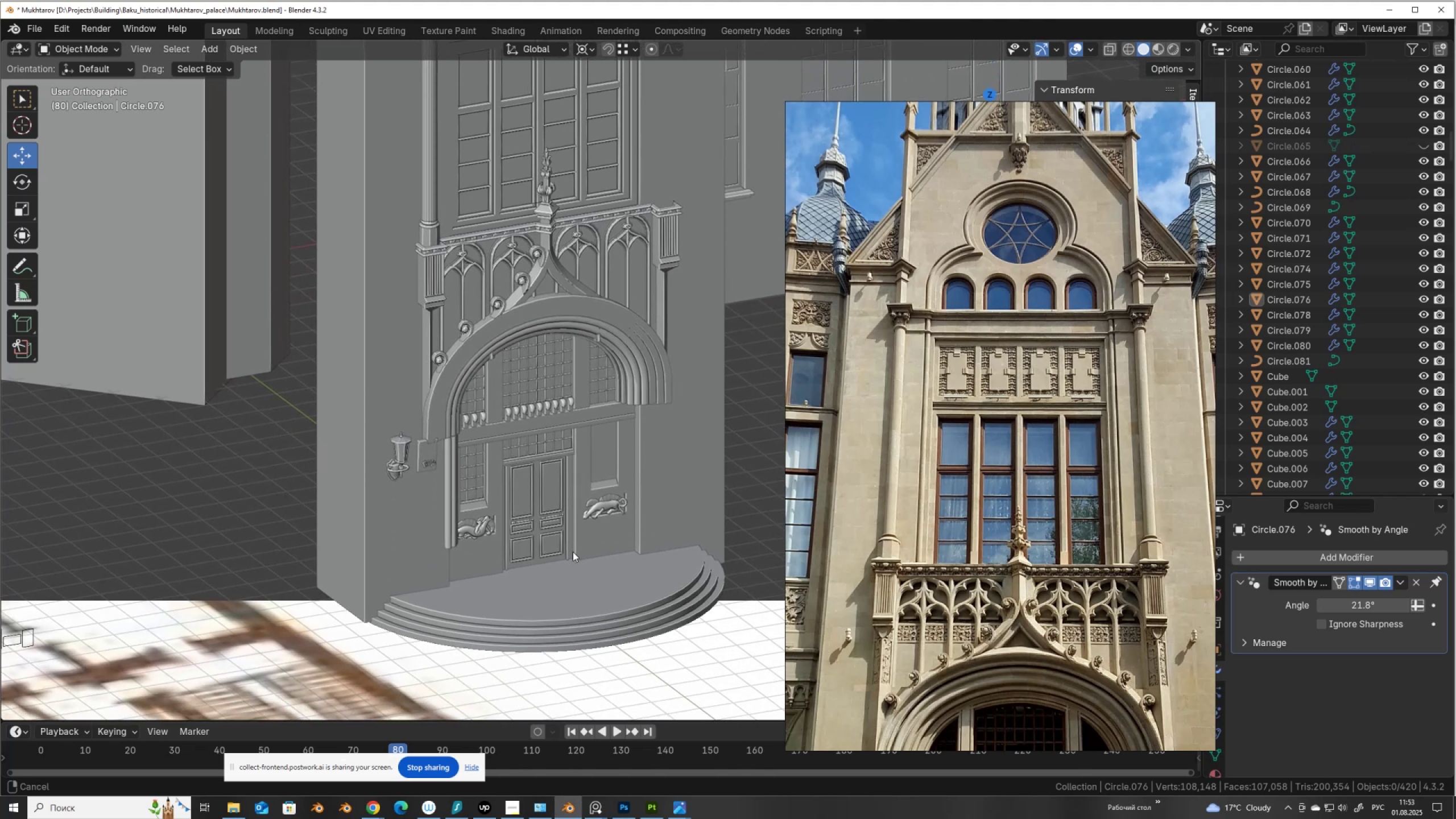 
hold_key(key=ShiftLeft, duration=0.59)
 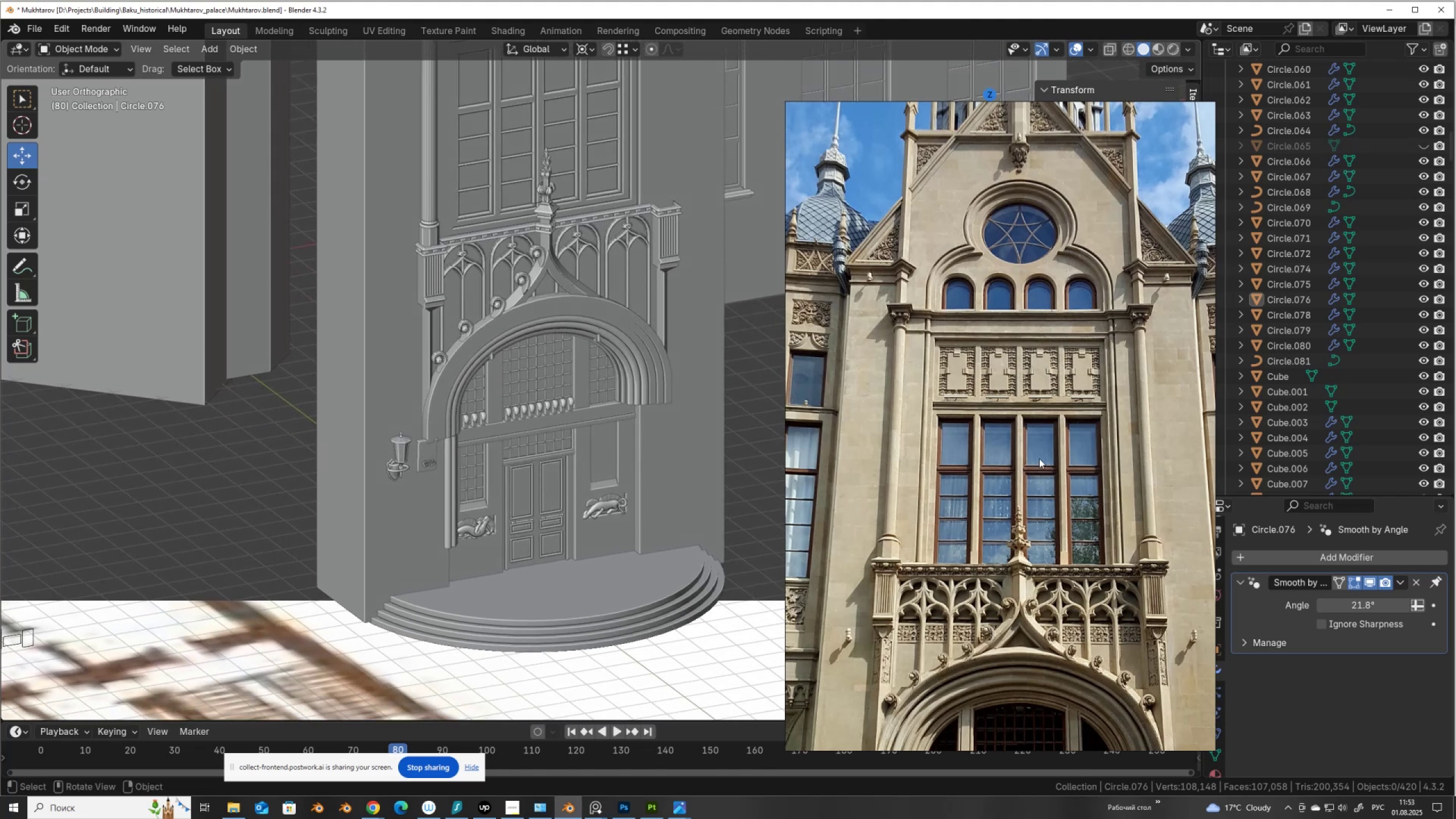 
scroll: coordinate [970, 624], scroll_direction: down, amount: 1.0
 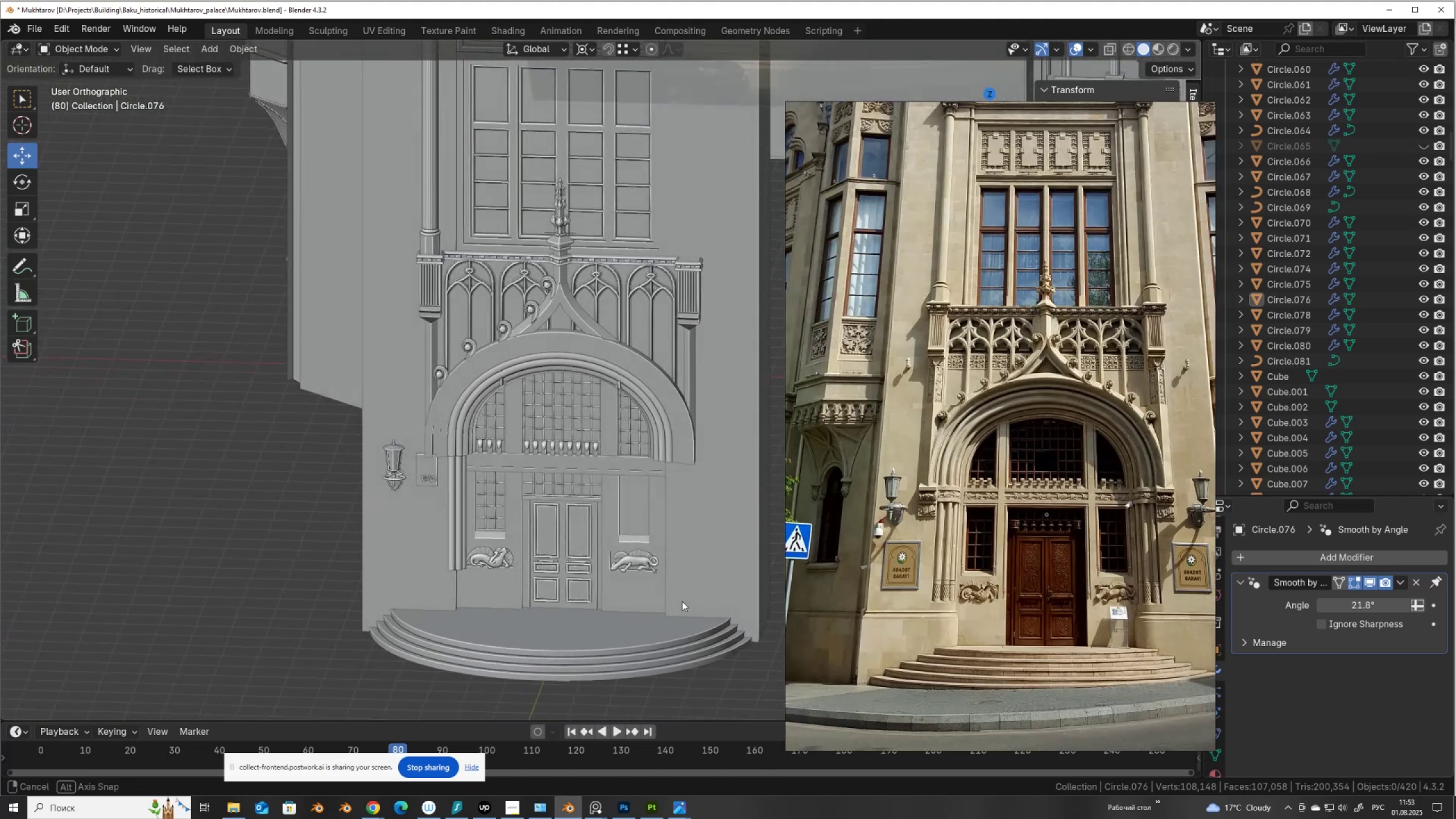 
scroll: coordinate [969, 599], scroll_direction: none, amount: 0.0
 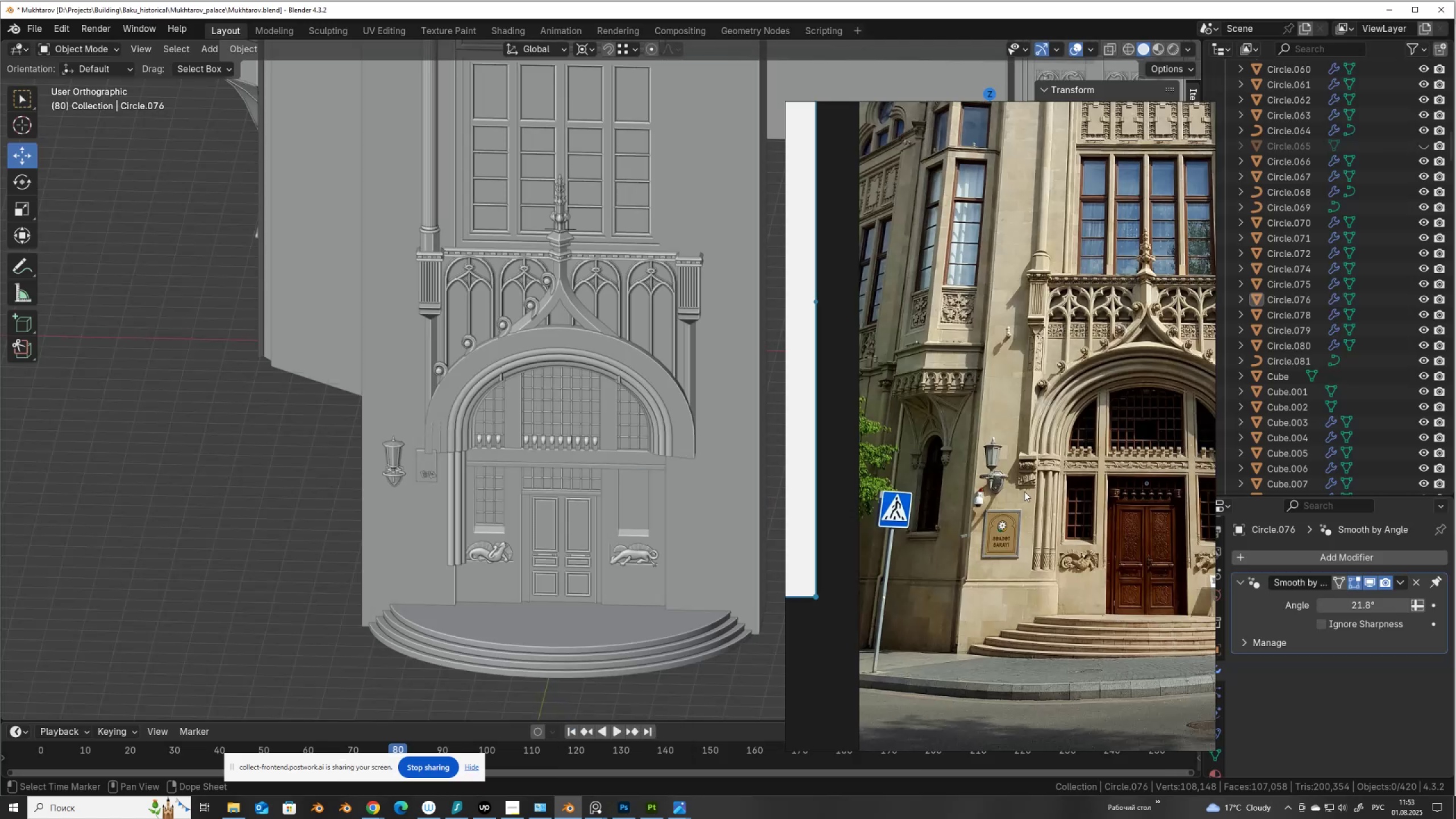 
wait(5.59)
 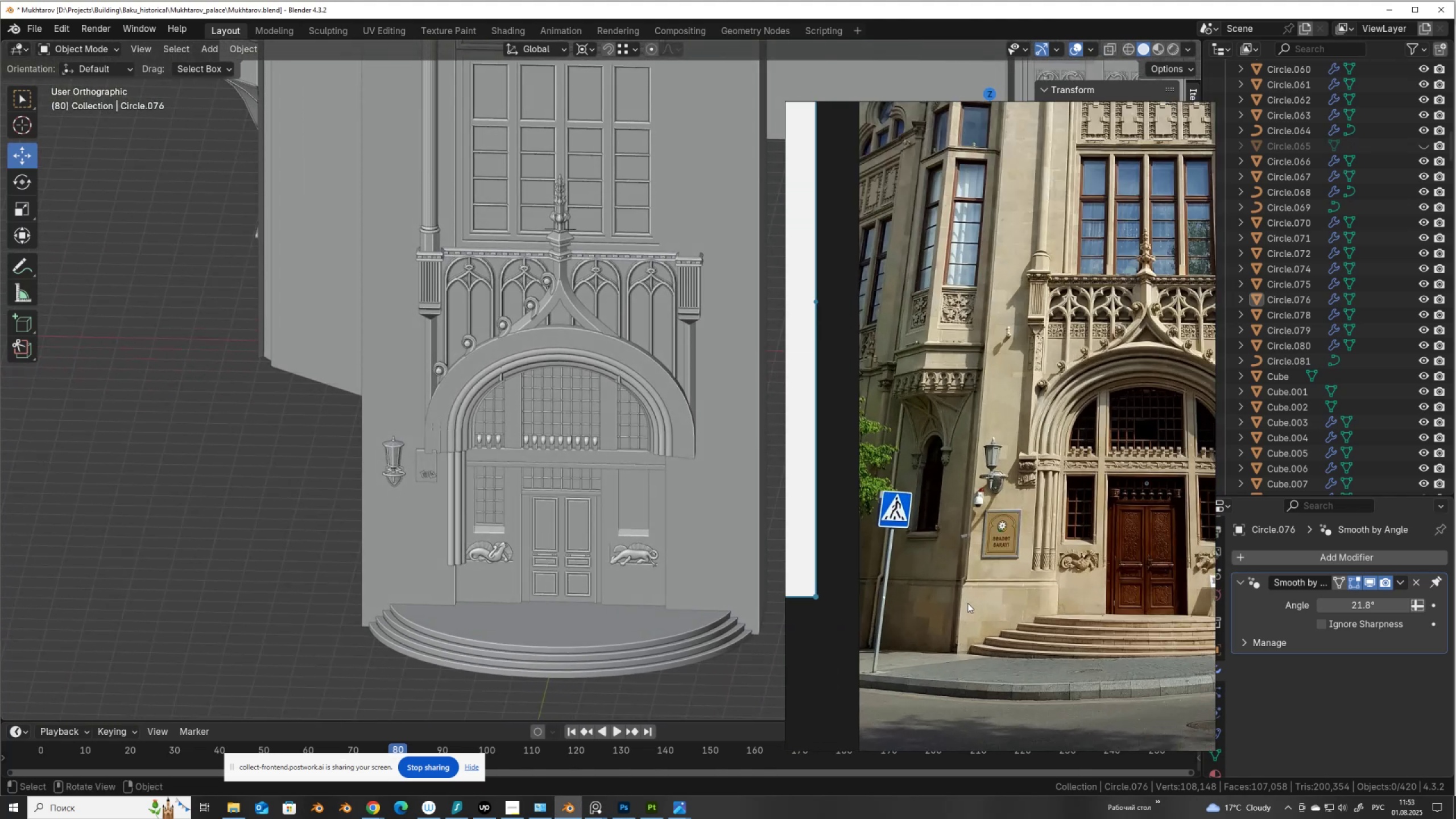 
scroll: coordinate [469, 614], scroll_direction: up, amount: 2.0
 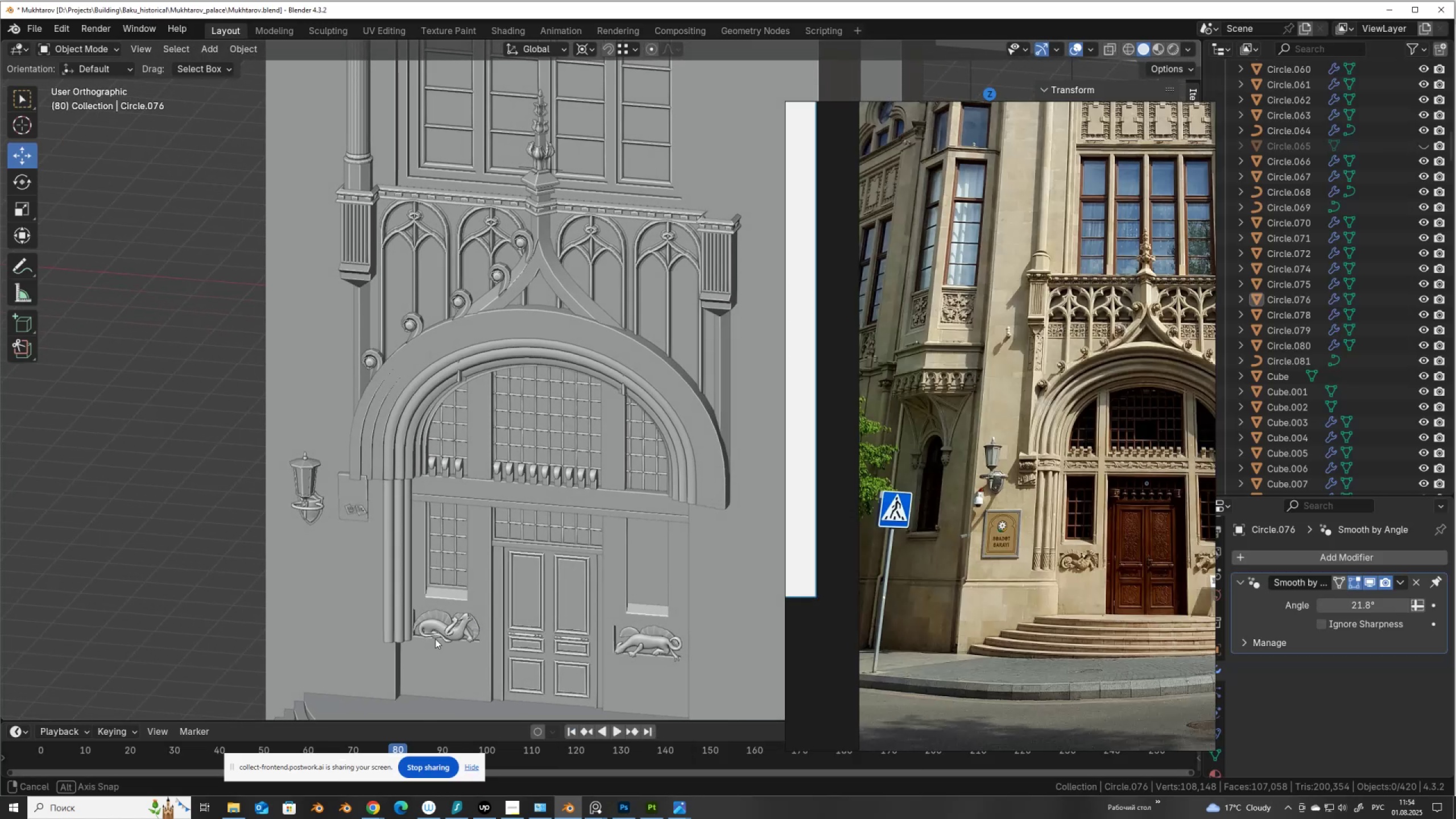 
hold_key(key=ShiftLeft, duration=0.85)
 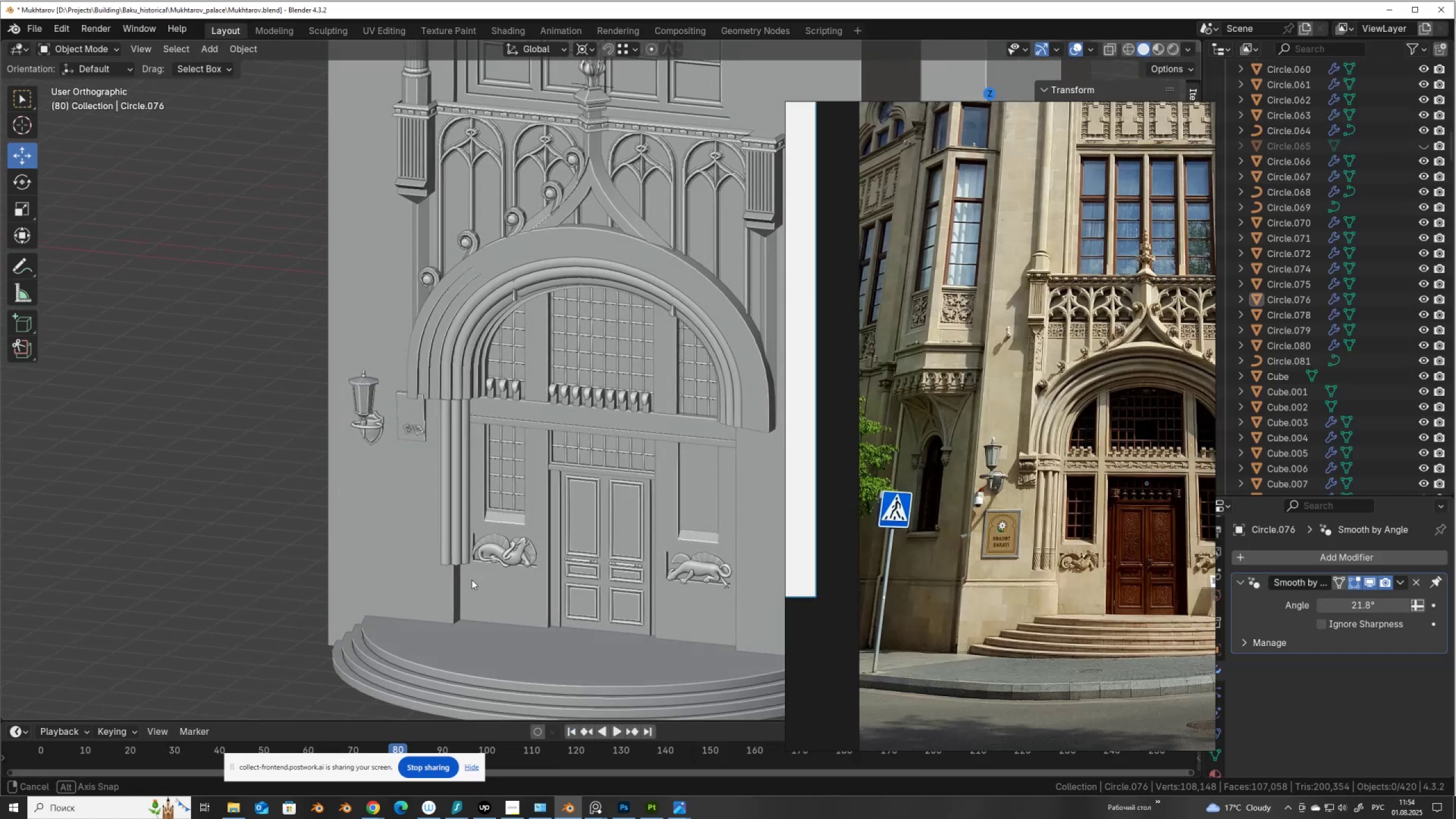 
left_click([478, 583])
 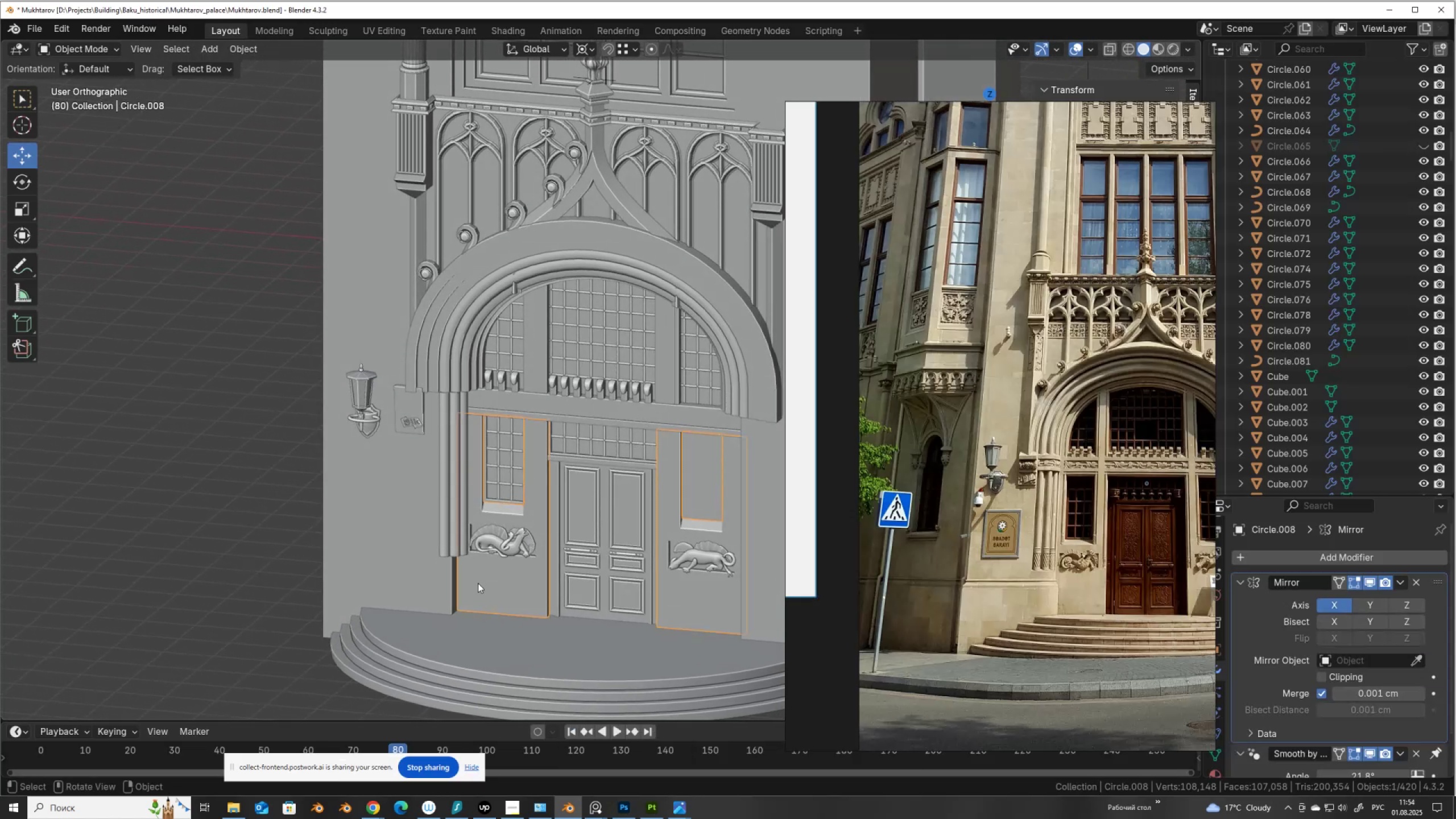 
key(Tab)
 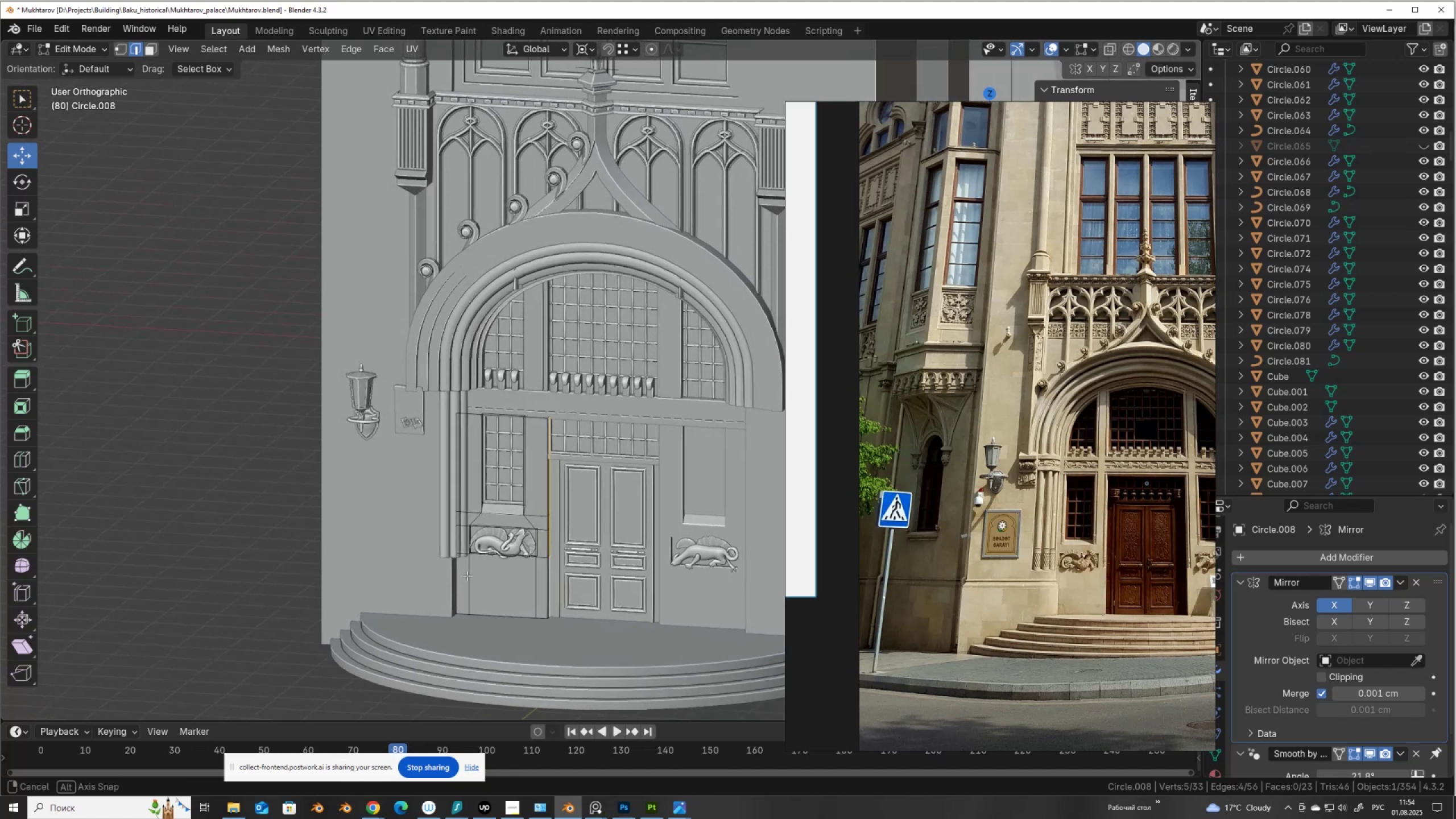 
key(Tab)
 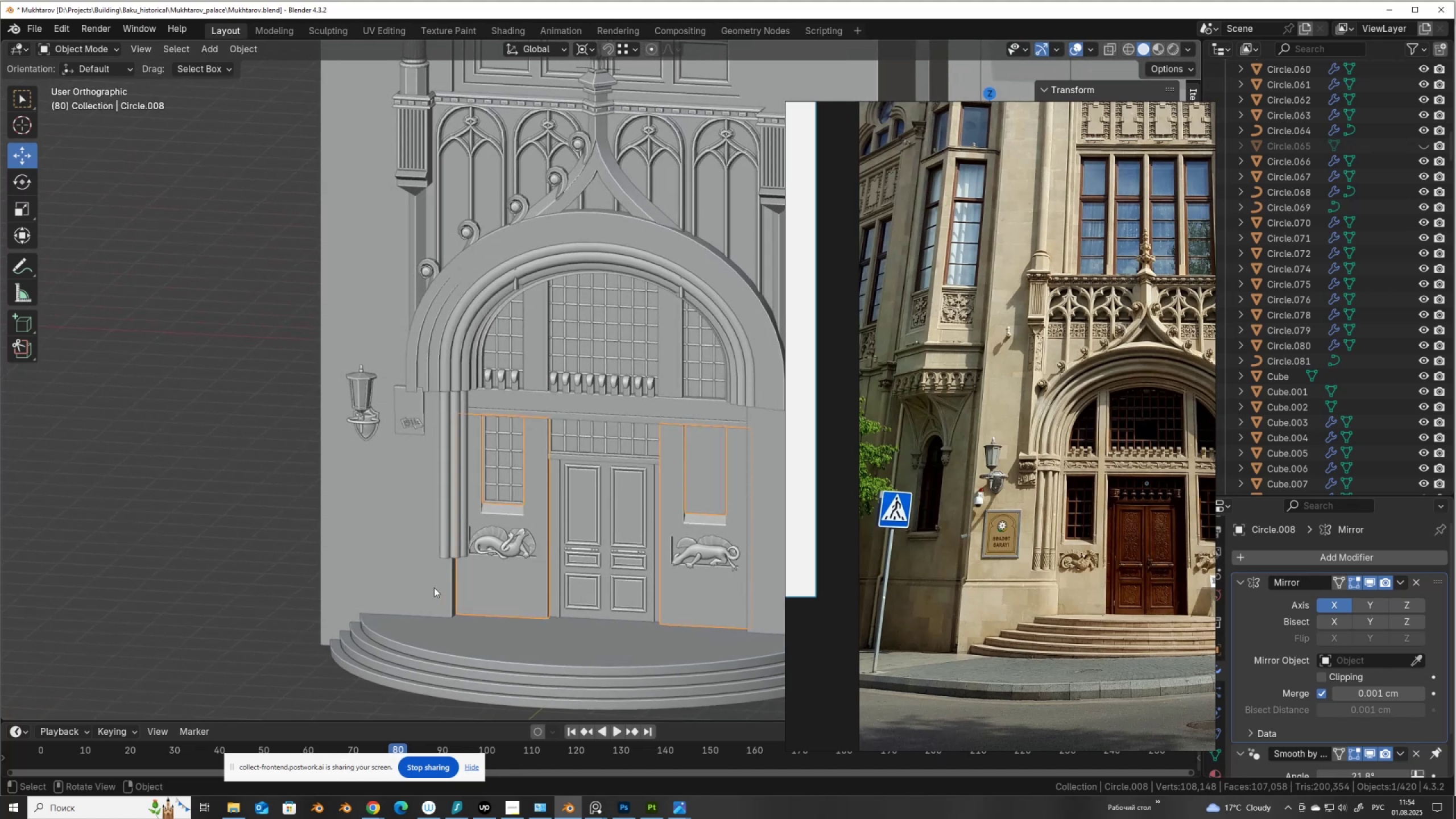 
left_click([434, 588])
 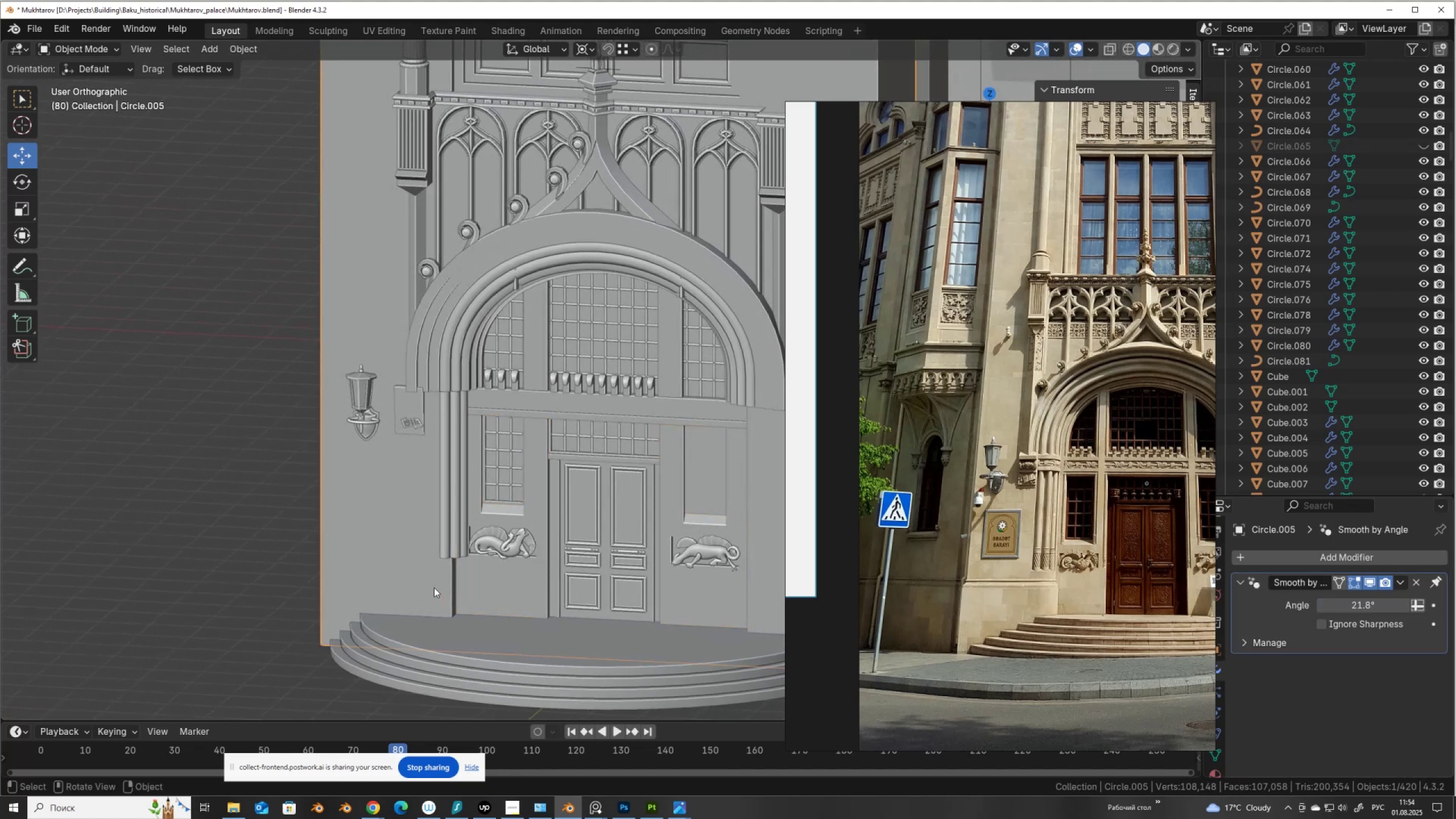 
key(Tab)
 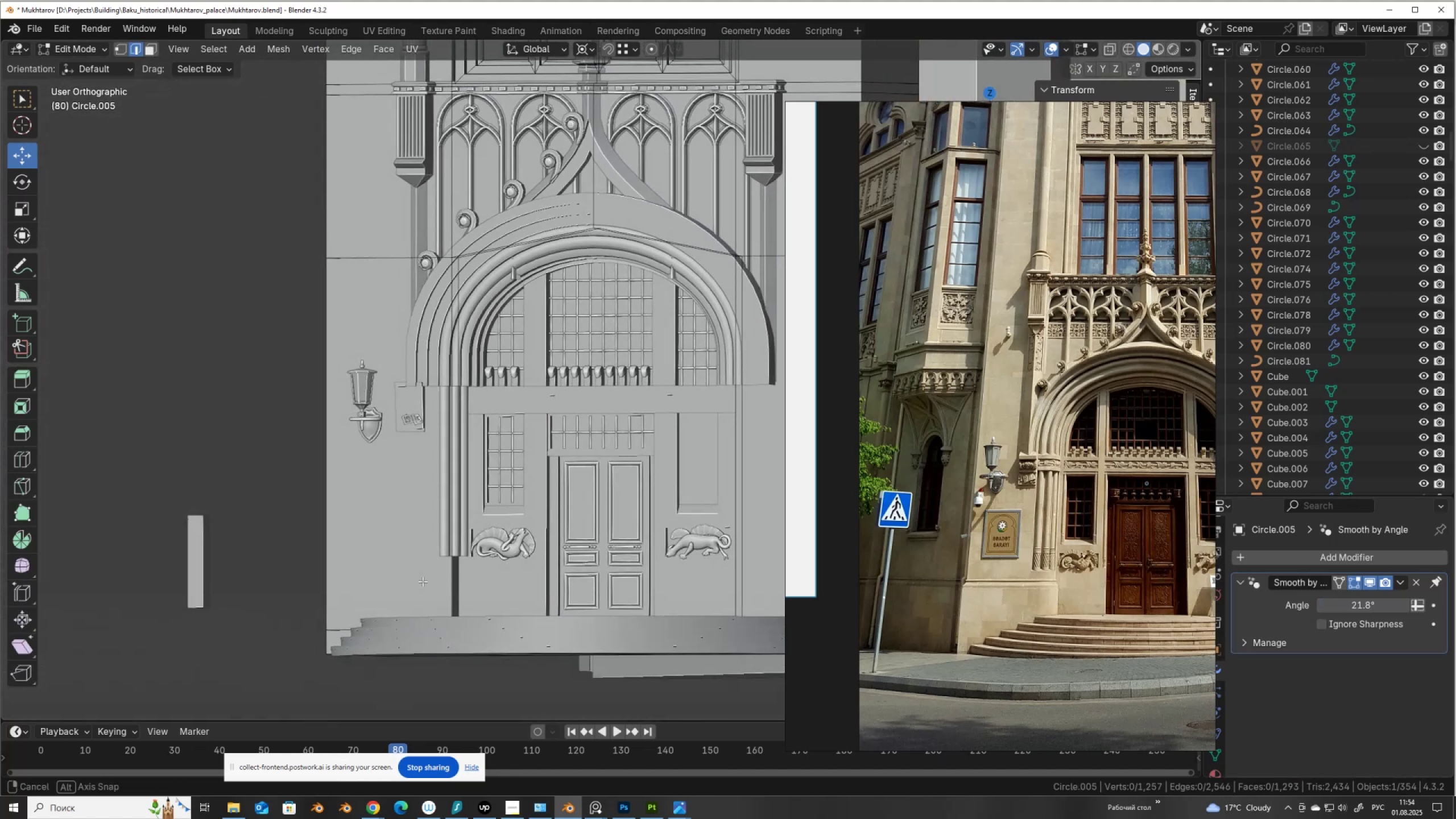 
key(Alt+AltLeft)
 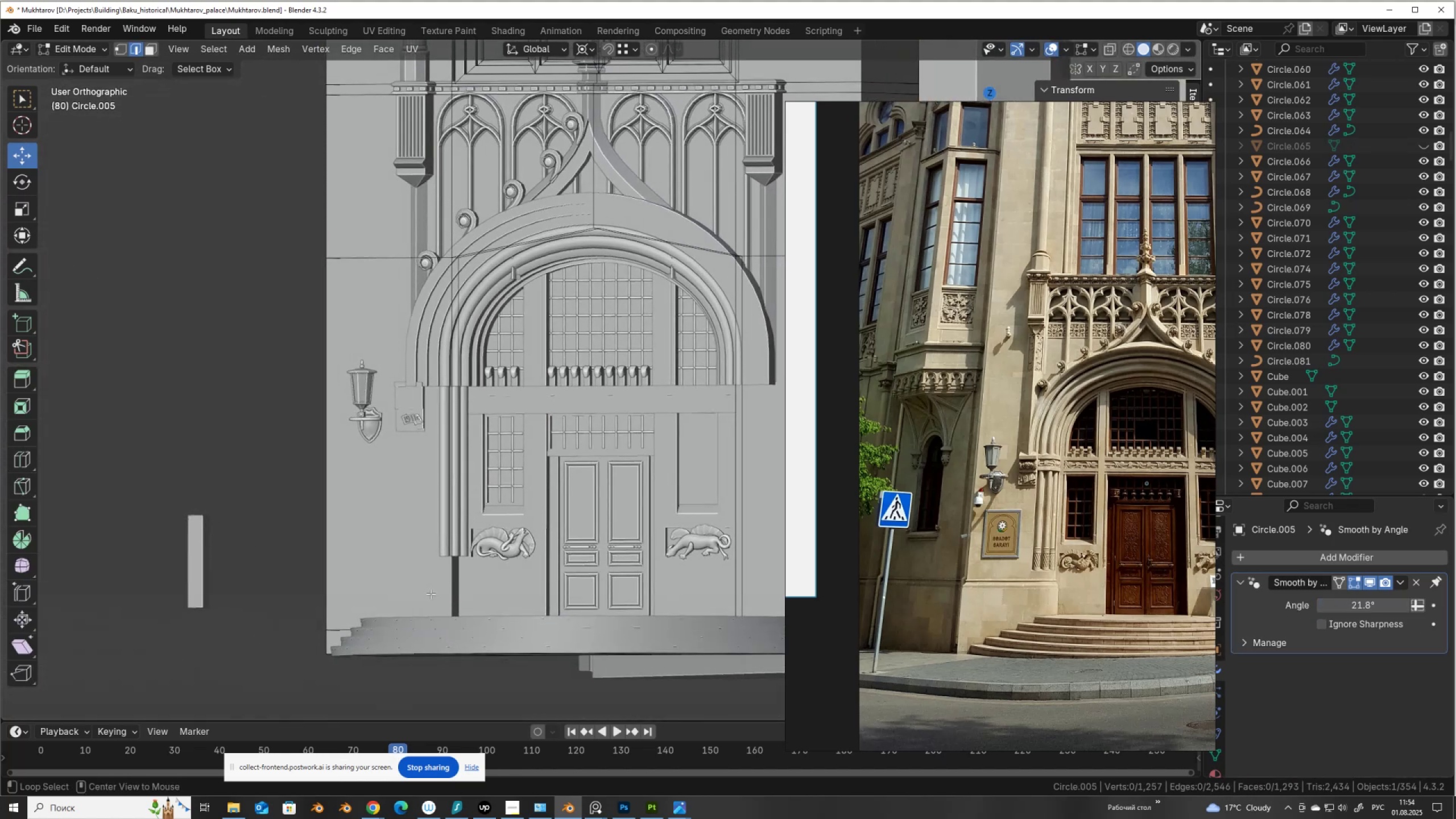 
key(Alt+Z)
 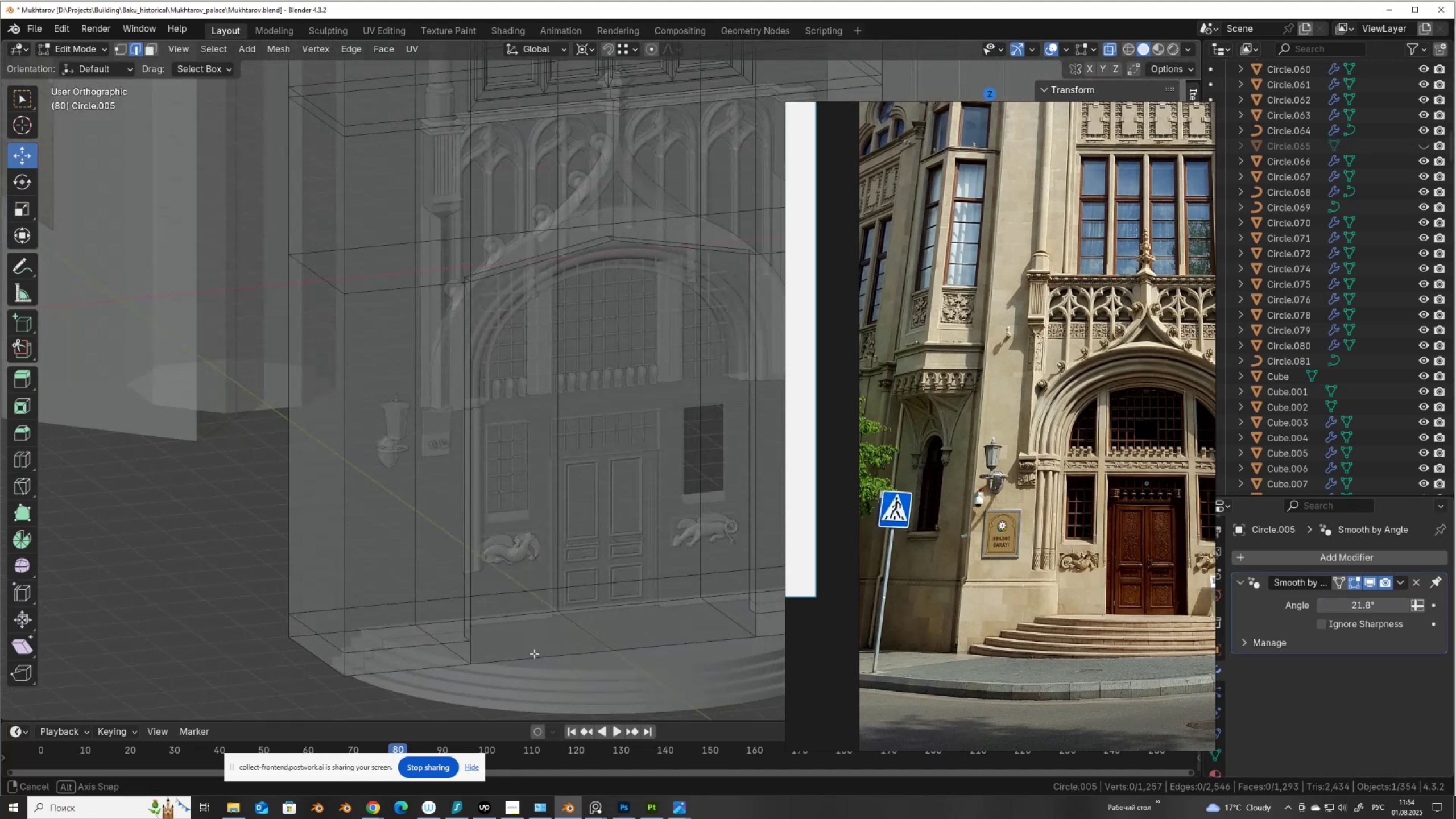 
key(Alt+AltLeft)
 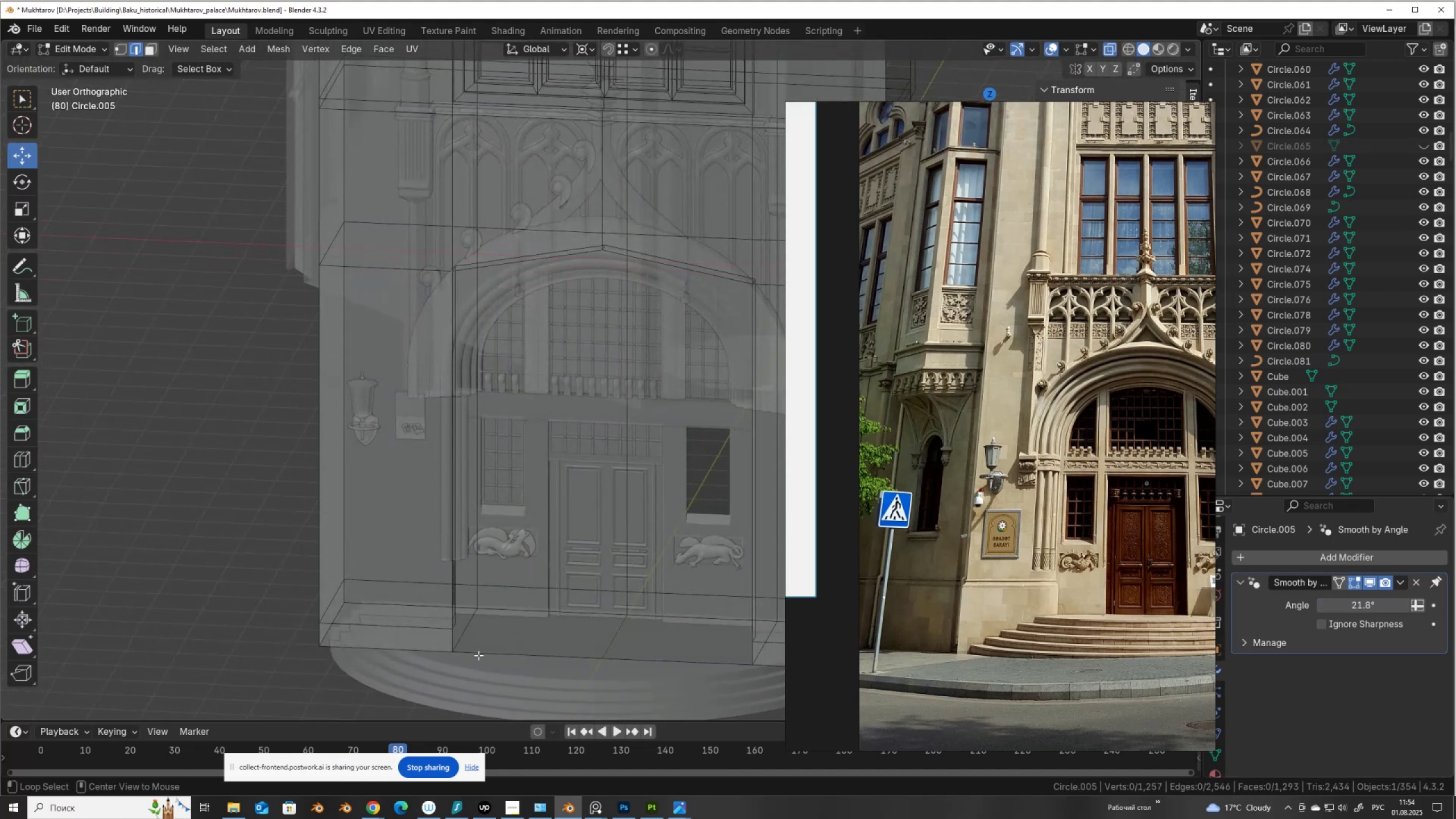 
key(Alt+Z)
 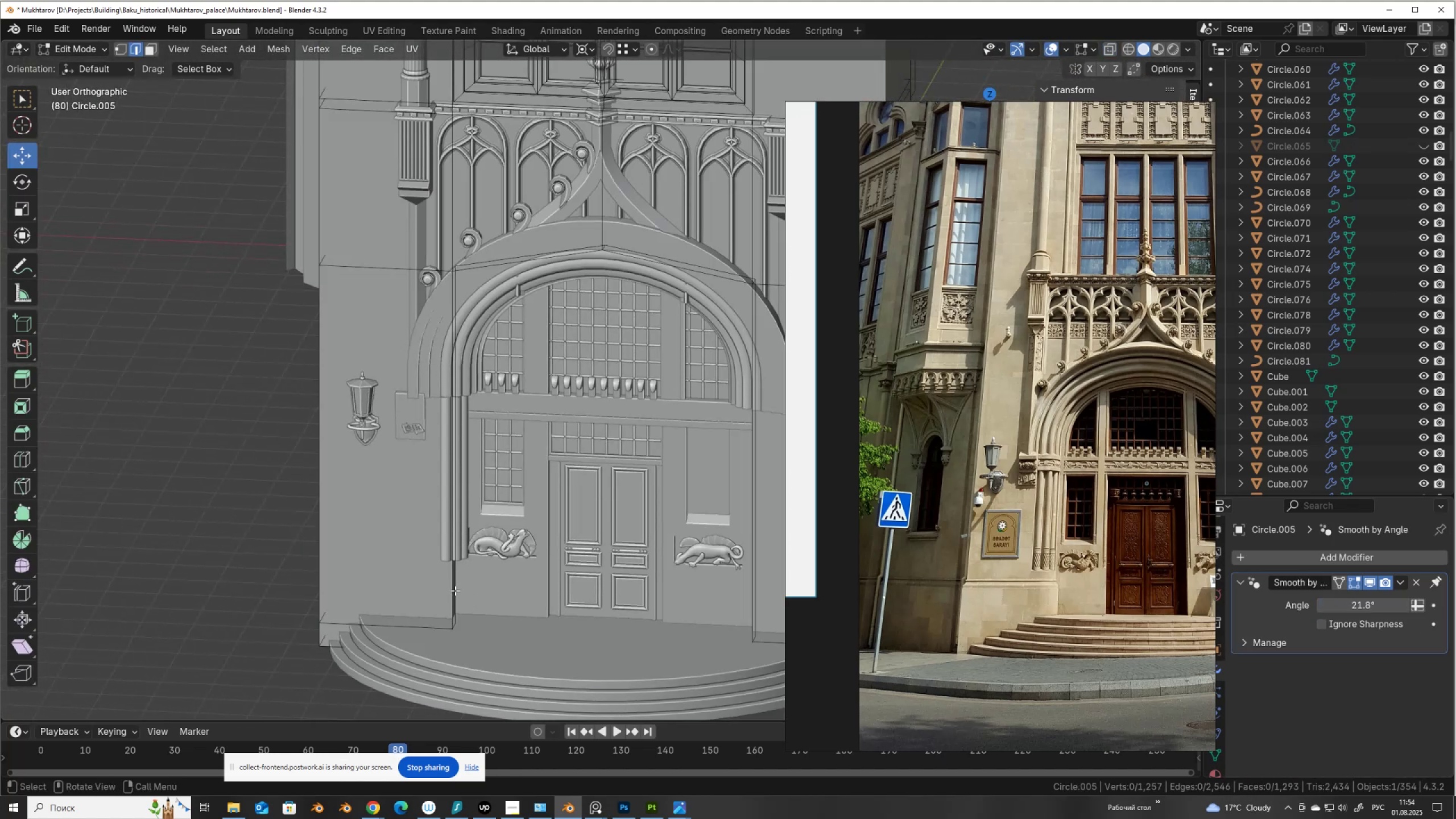 
key(Control+R)
 